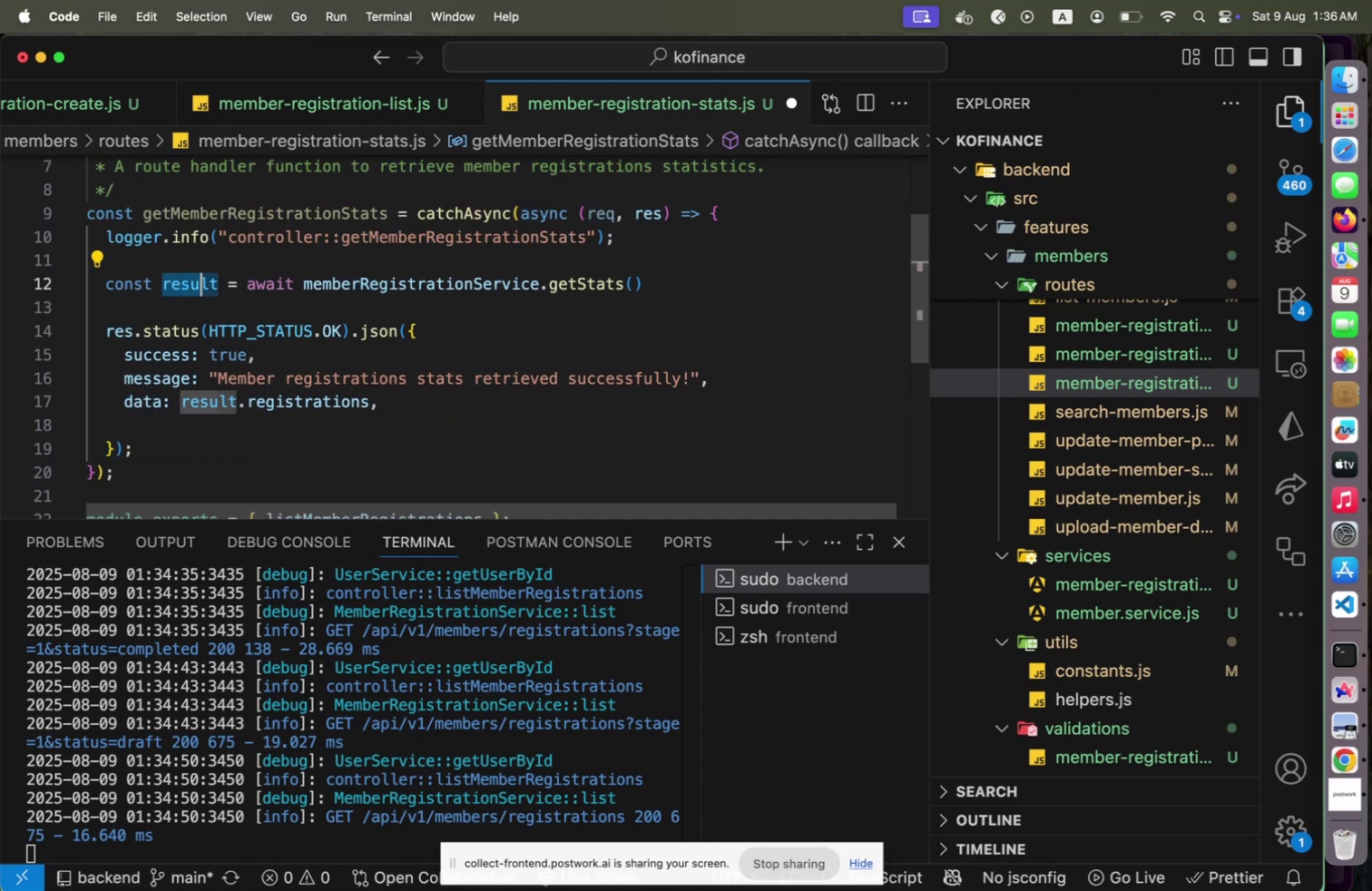 
key(Shift+ArrowRight)
 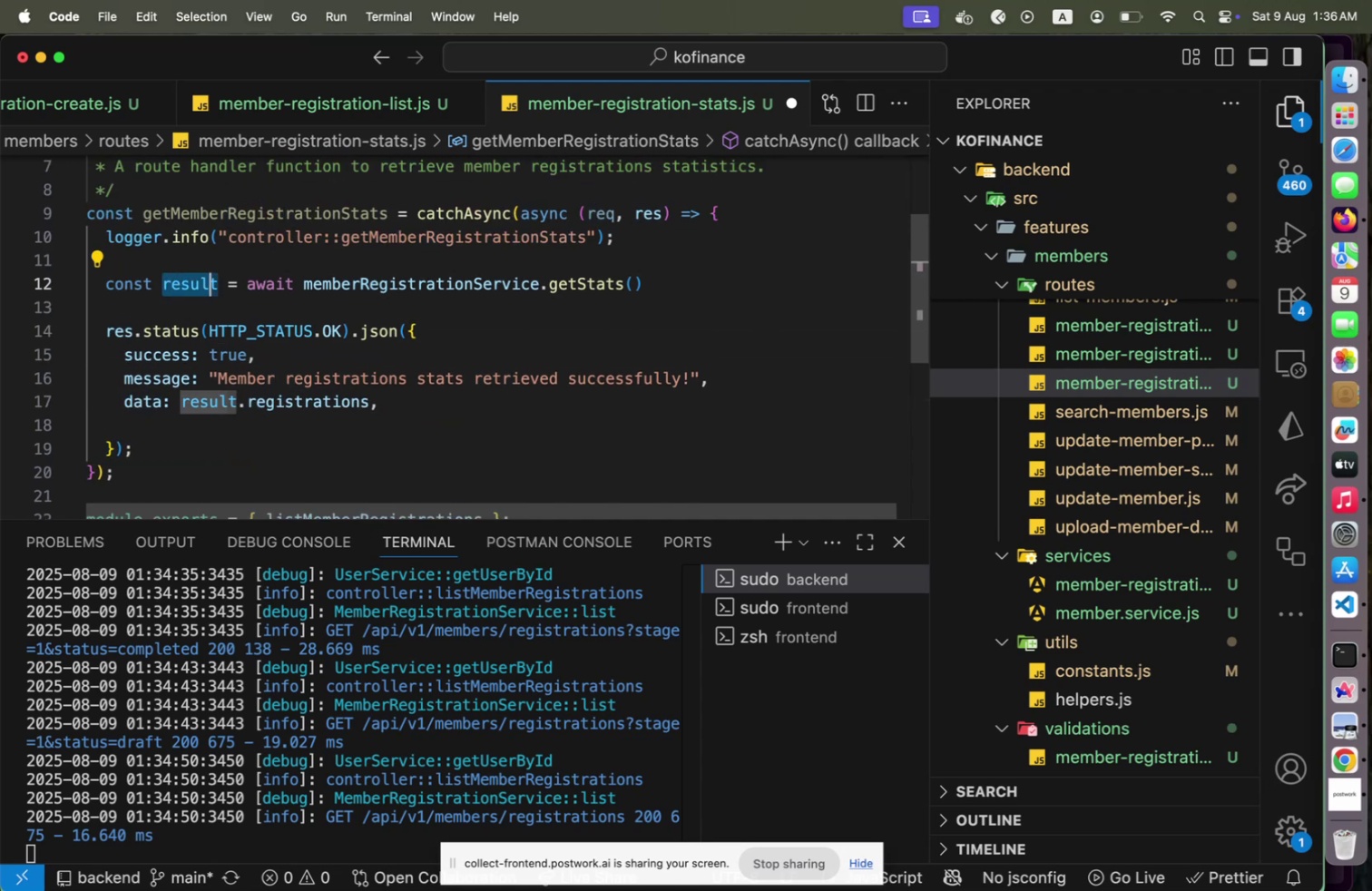 
key(Shift+ArrowRight)
 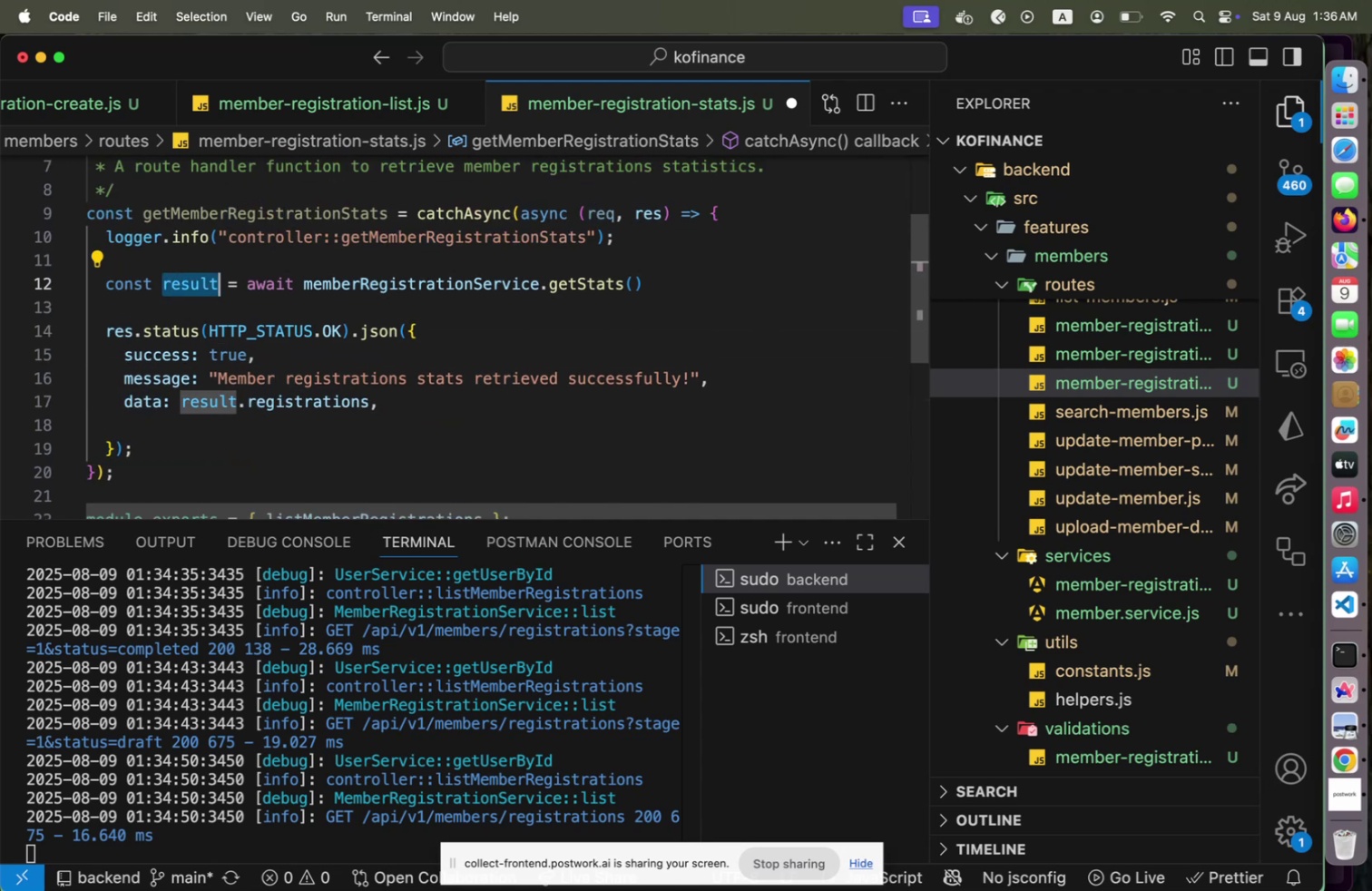 
type(stats)
 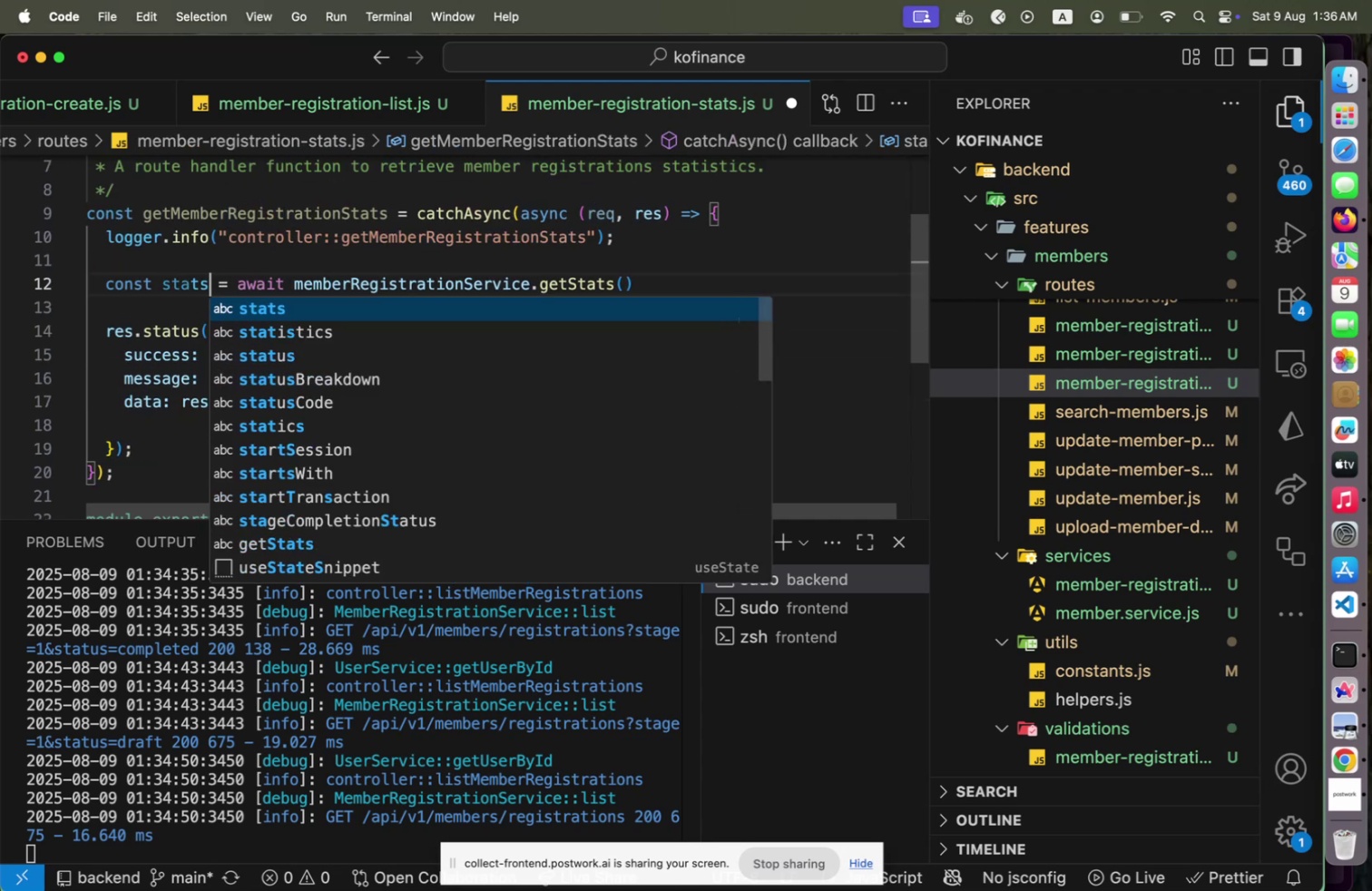 
key(ArrowRight)
 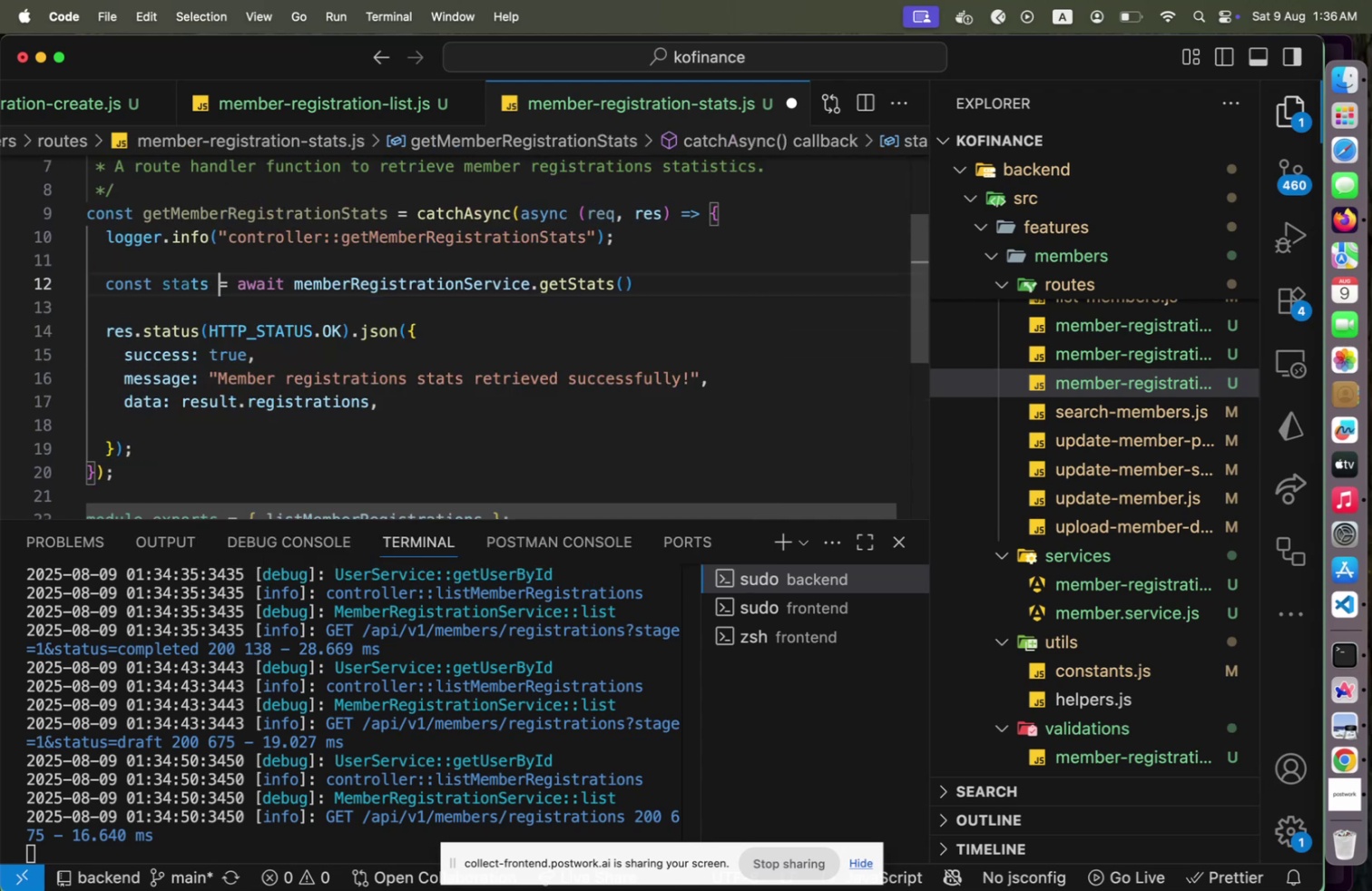 
key(ArrowDown)
 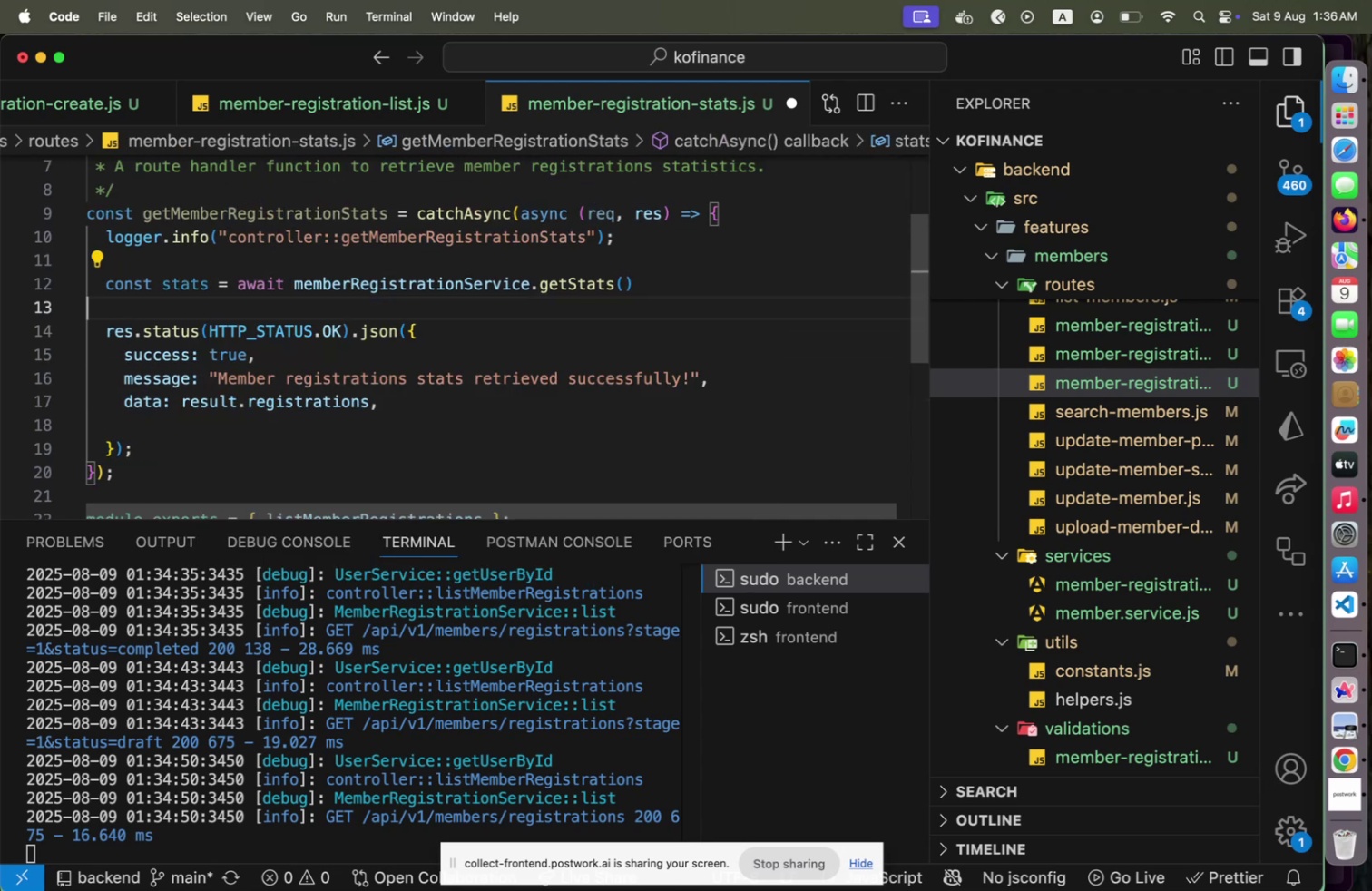 
key(ArrowDown)
 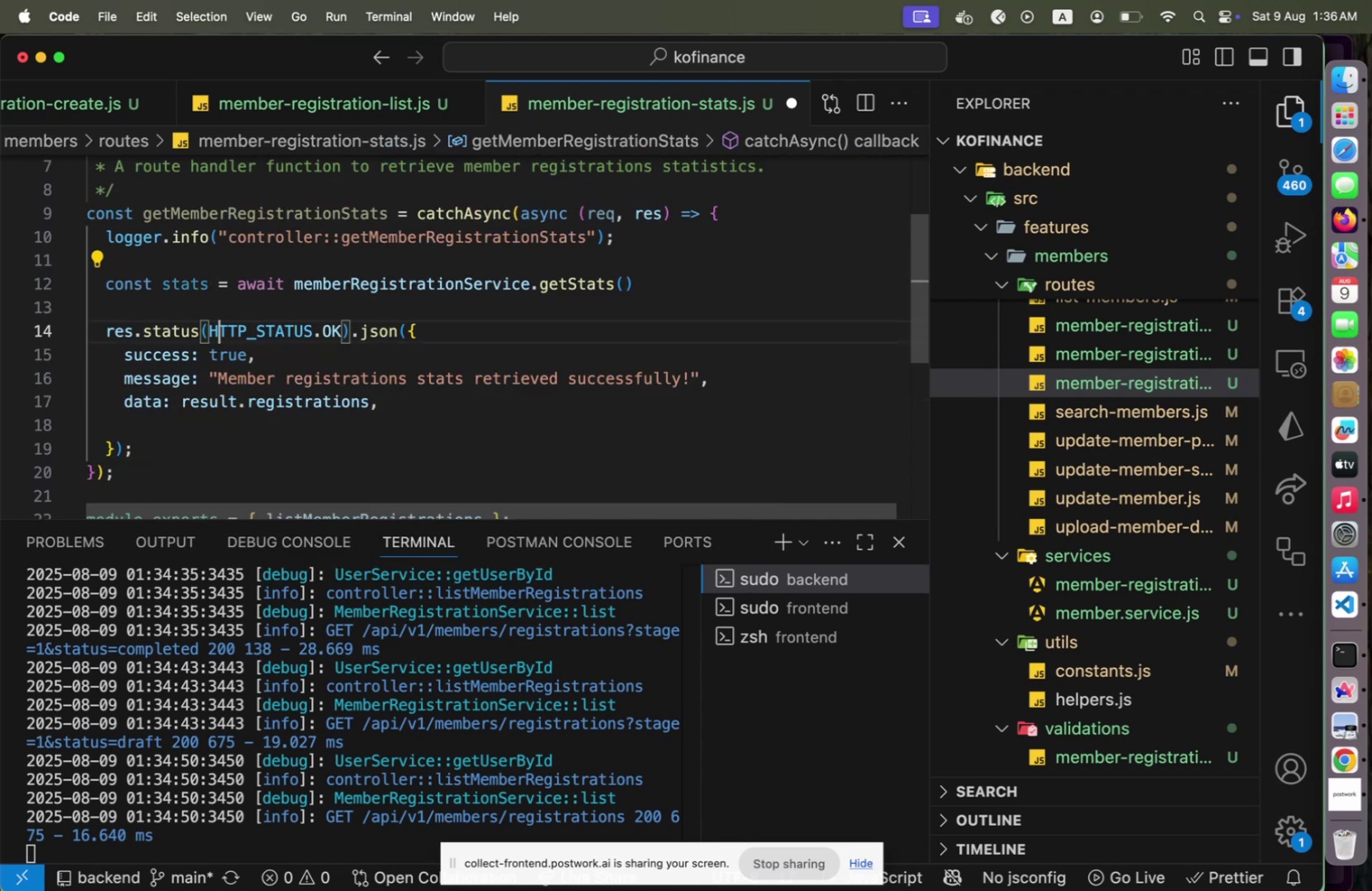 
key(ArrowDown)
 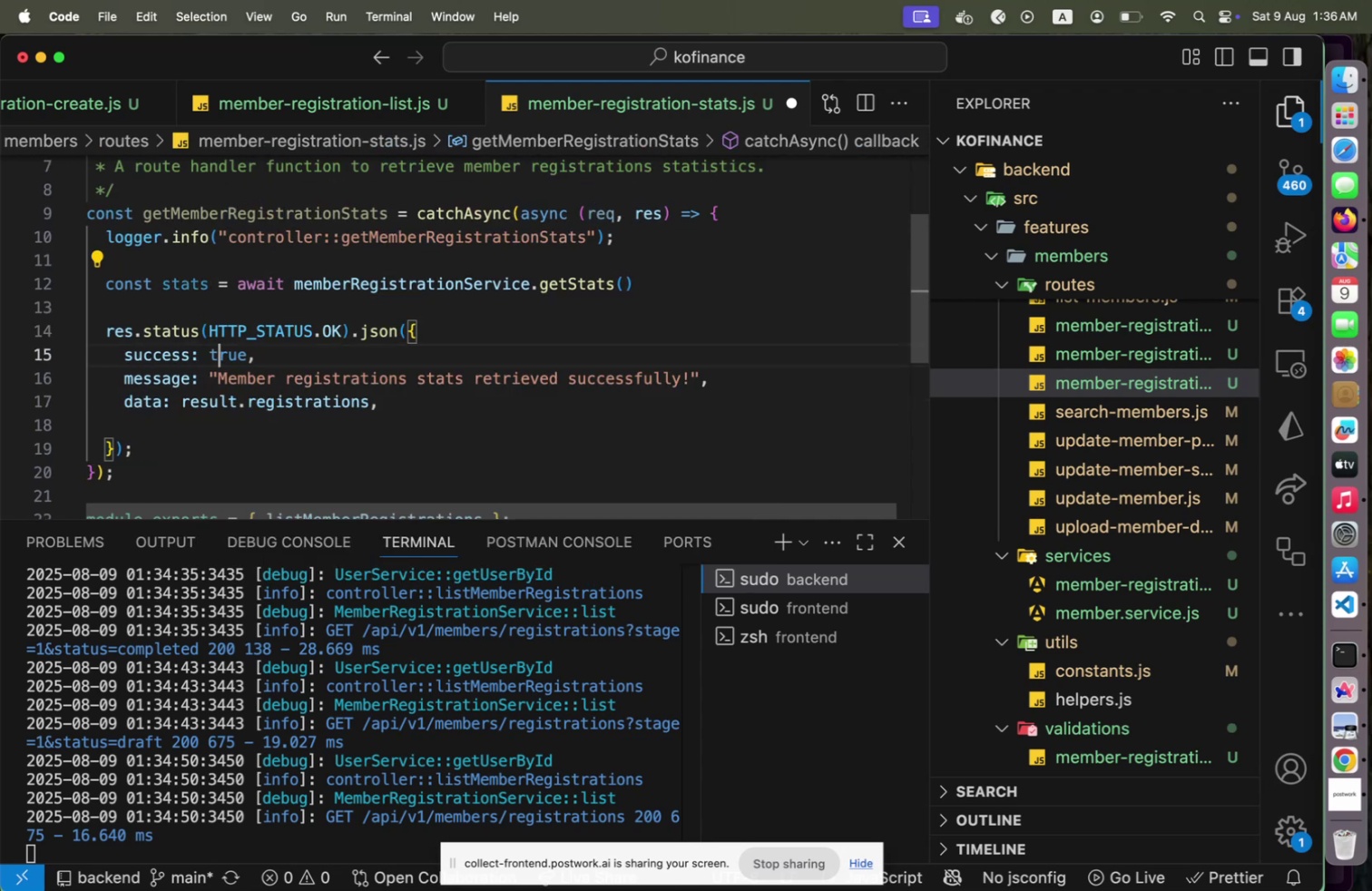 
key(ArrowDown)
 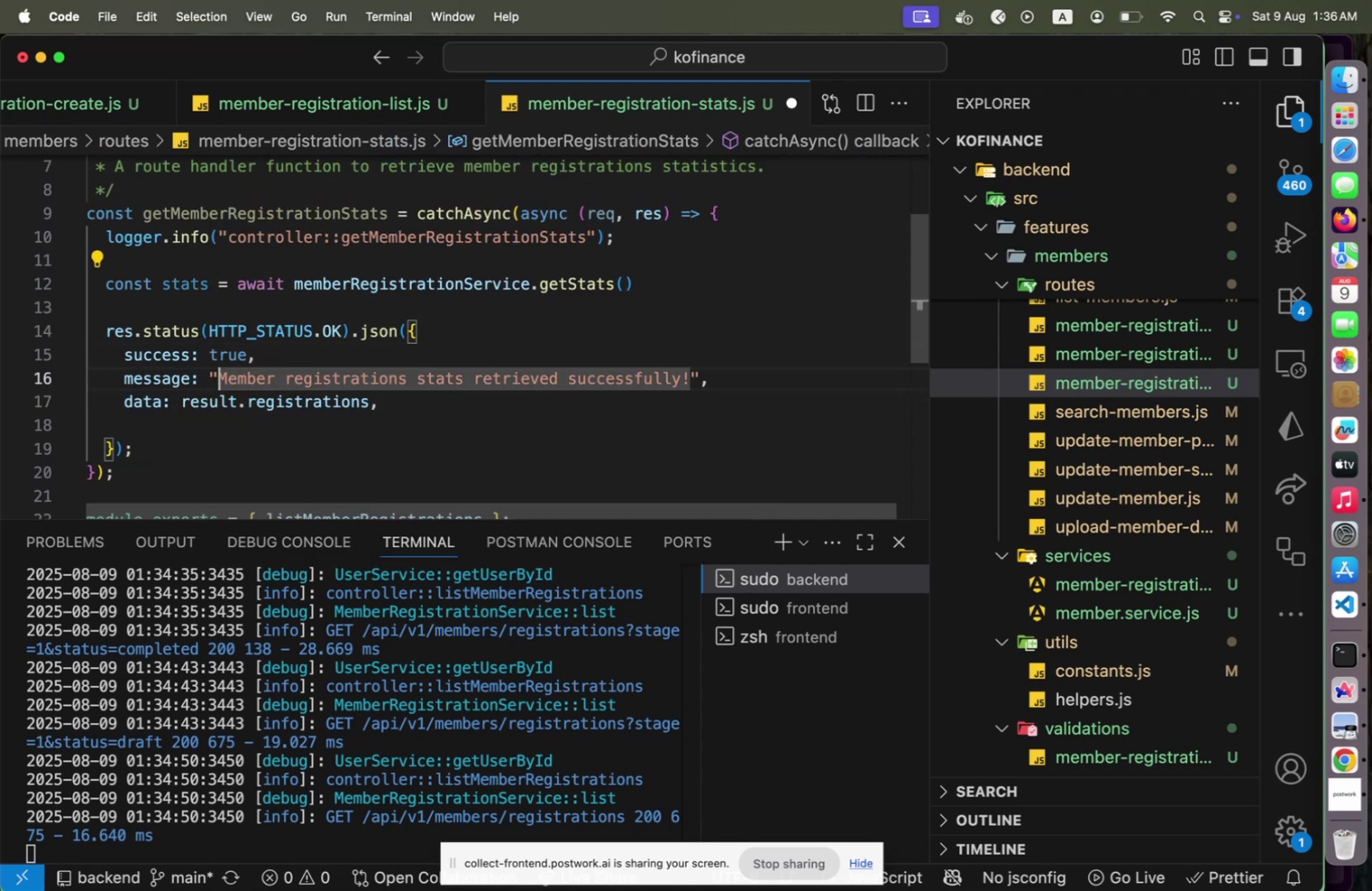 
key(ArrowDown)
 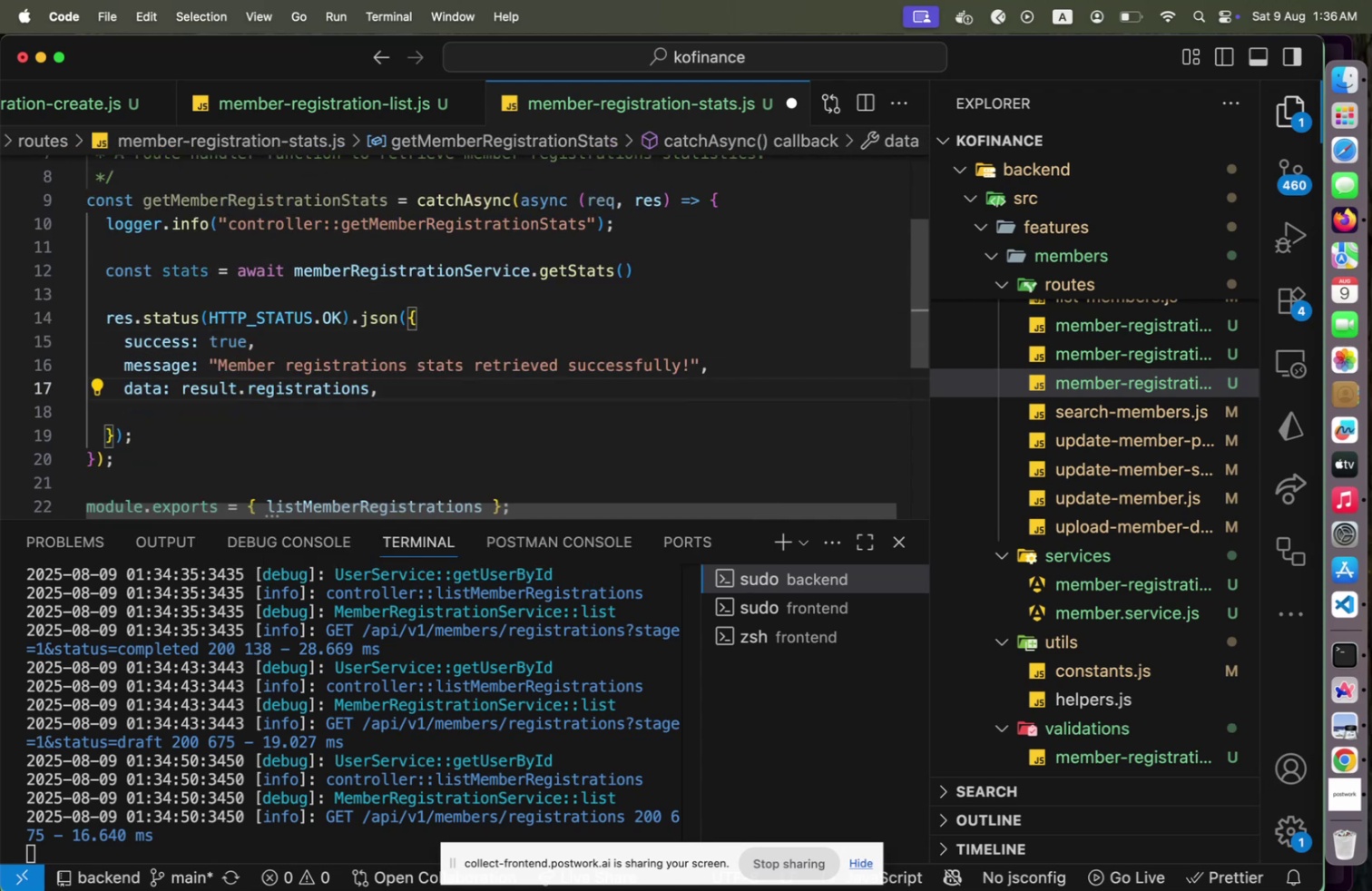 
key(ArrowDown)
 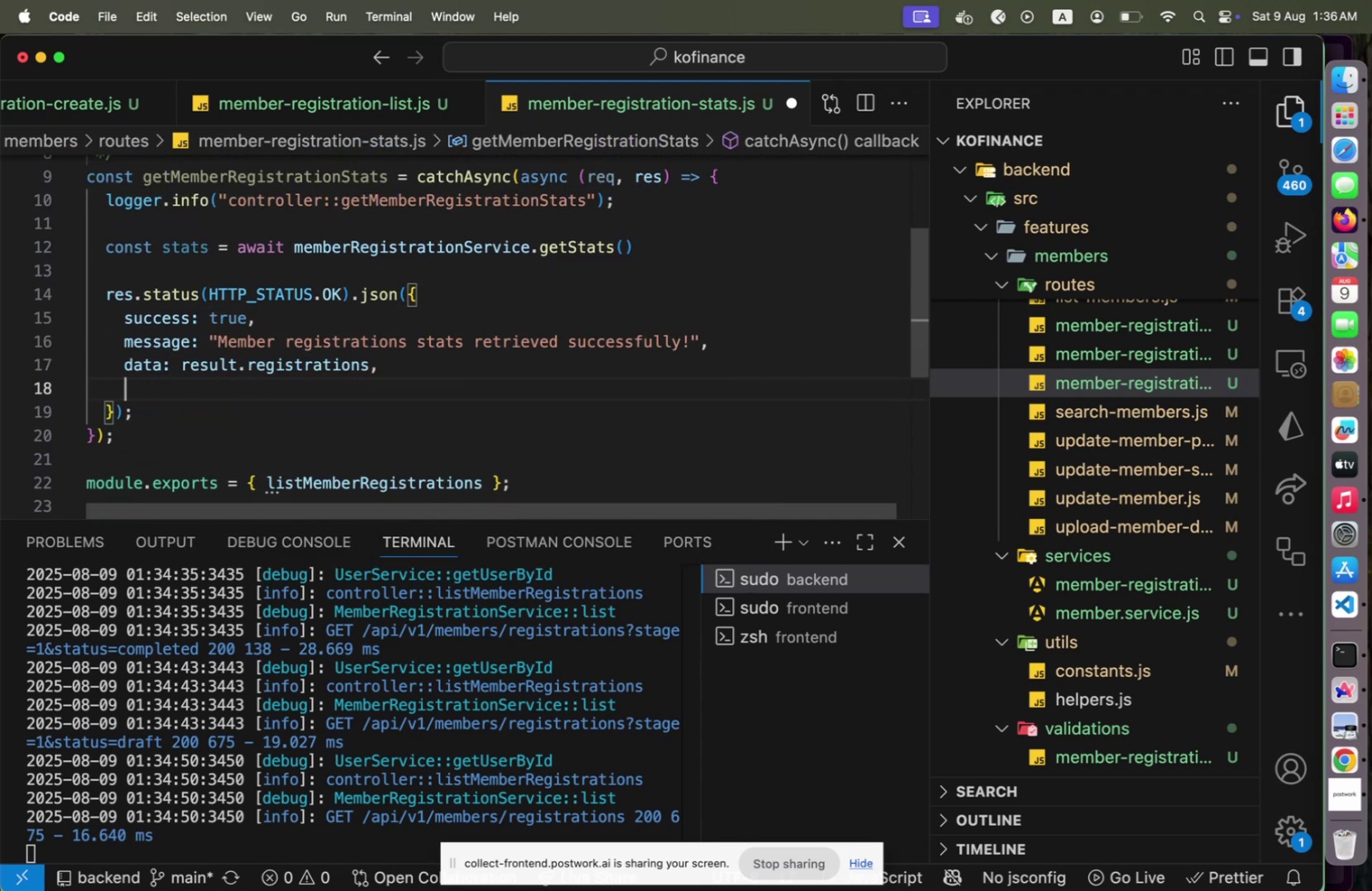 
key(ArrowUp)
 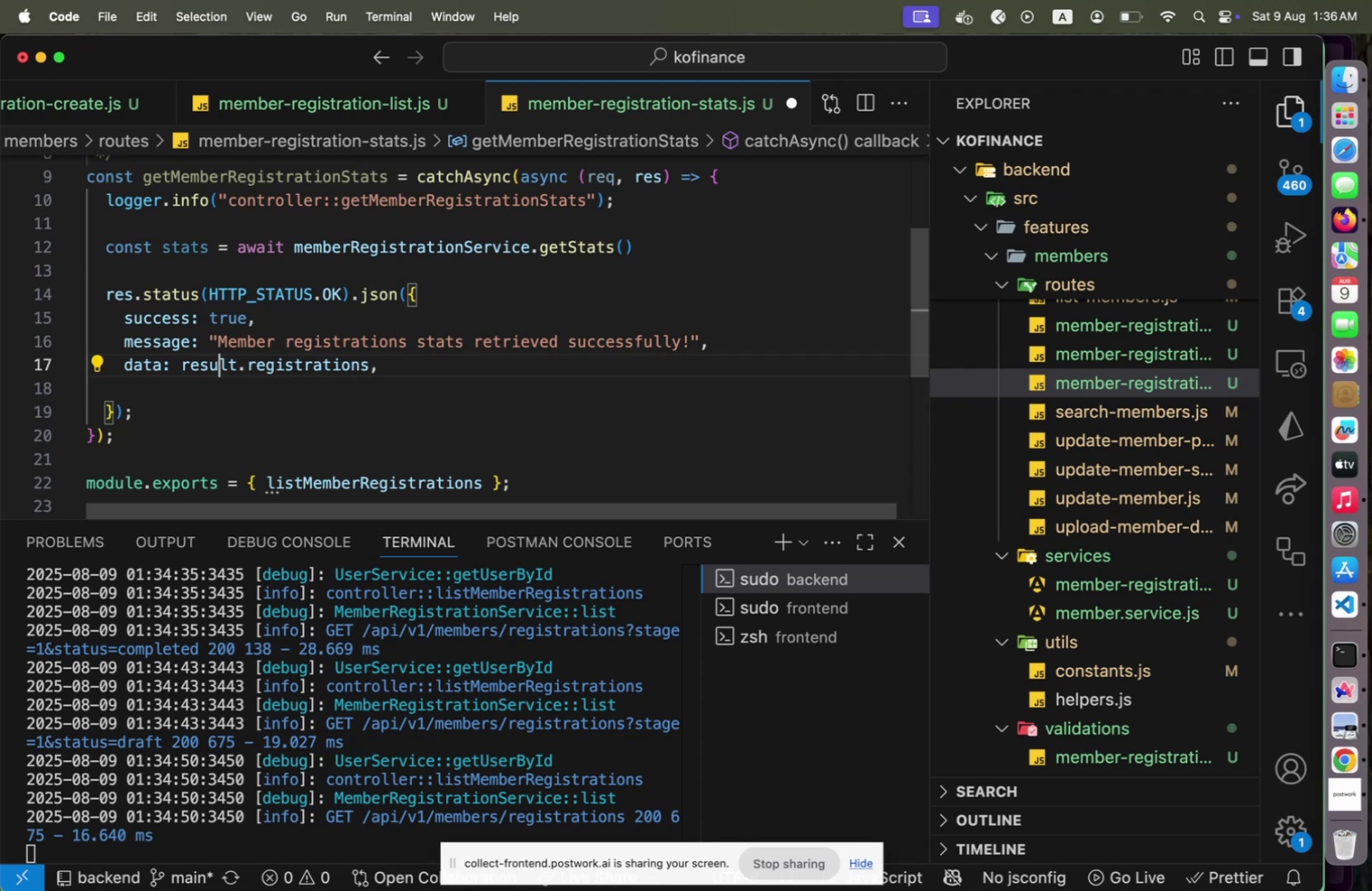 
hold_key(key=ArrowUp, duration=0.77)
 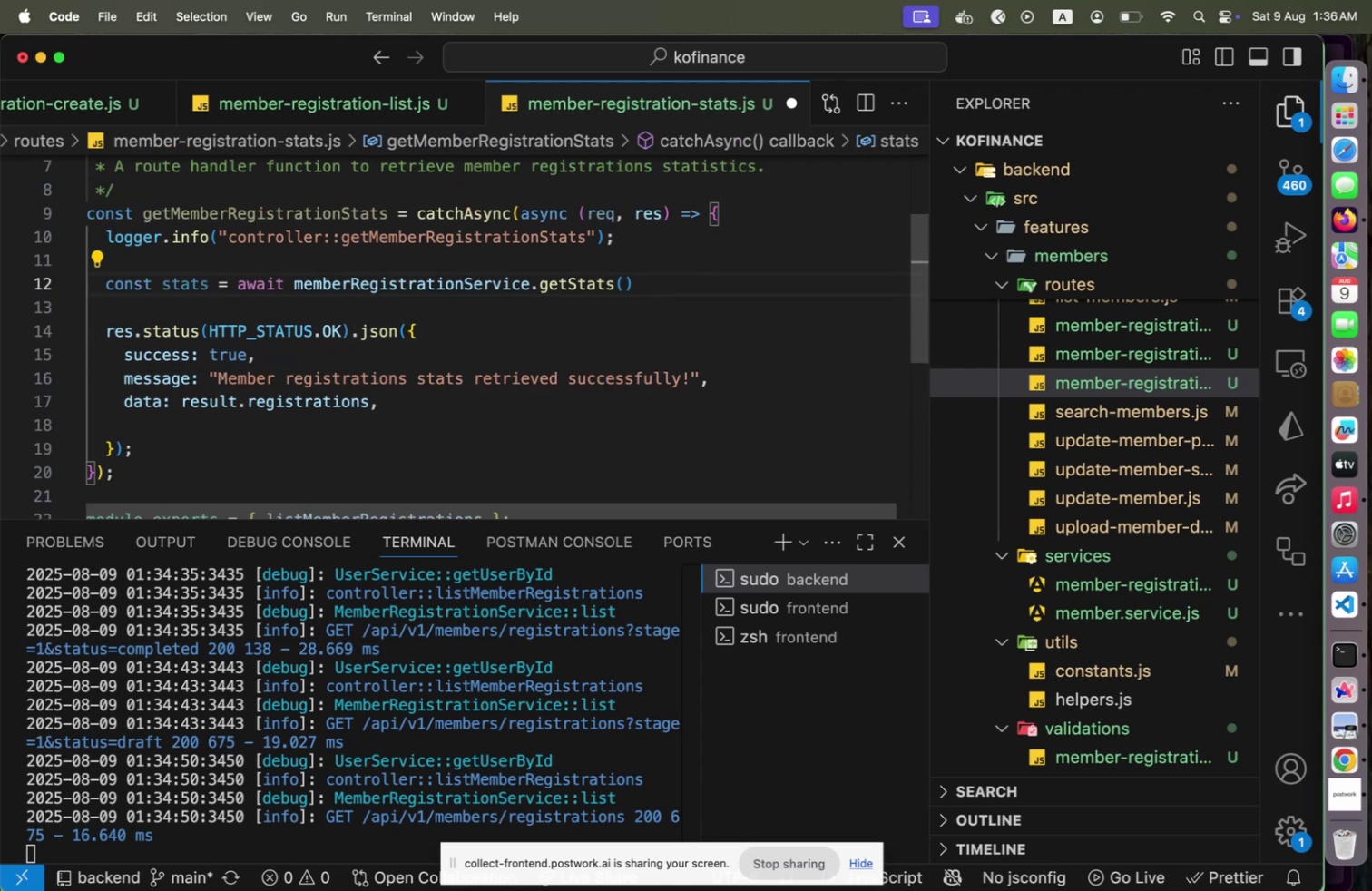 
hold_key(key=ArrowDown, duration=0.73)
 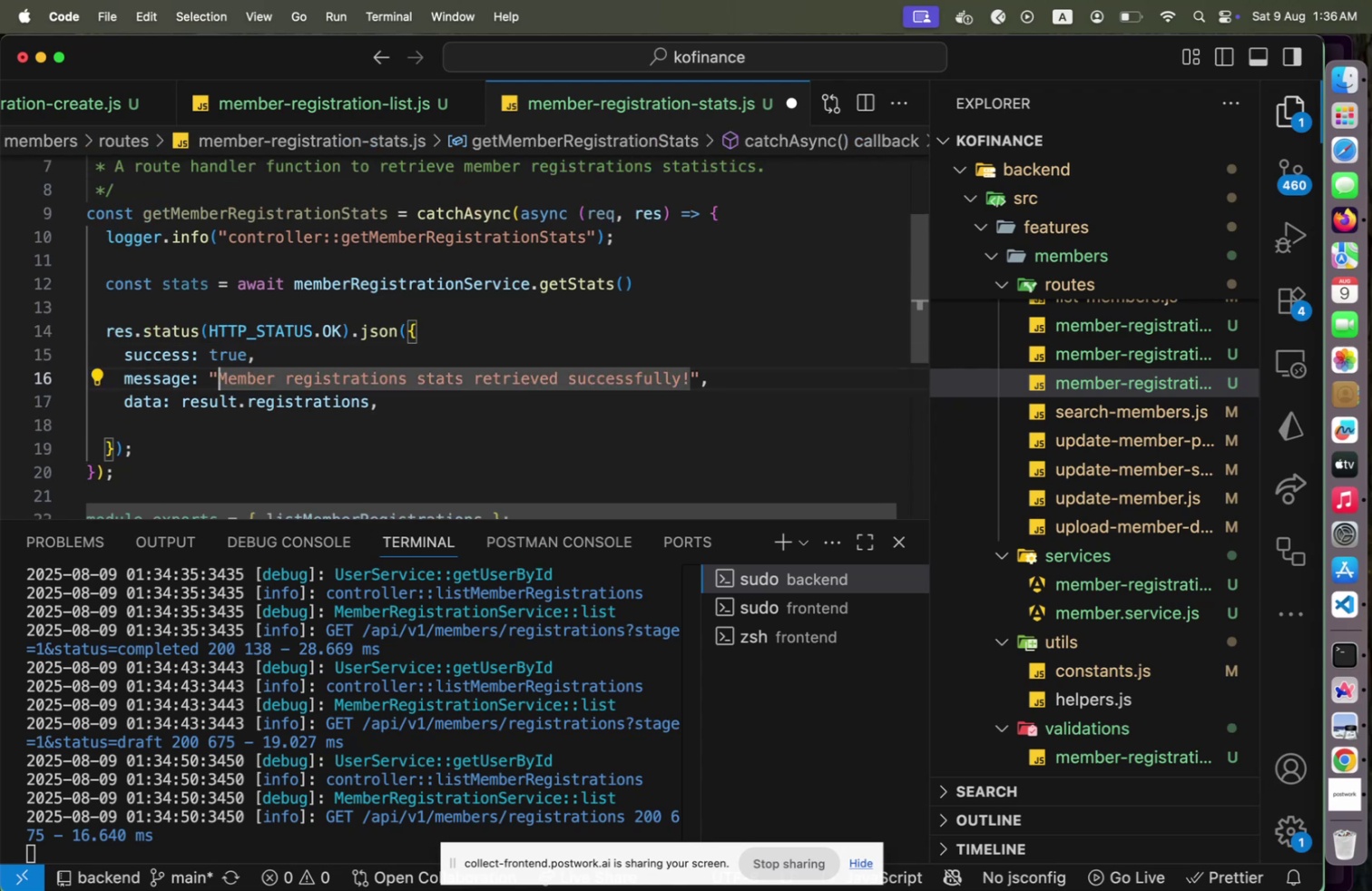 
key(ArrowDown)
 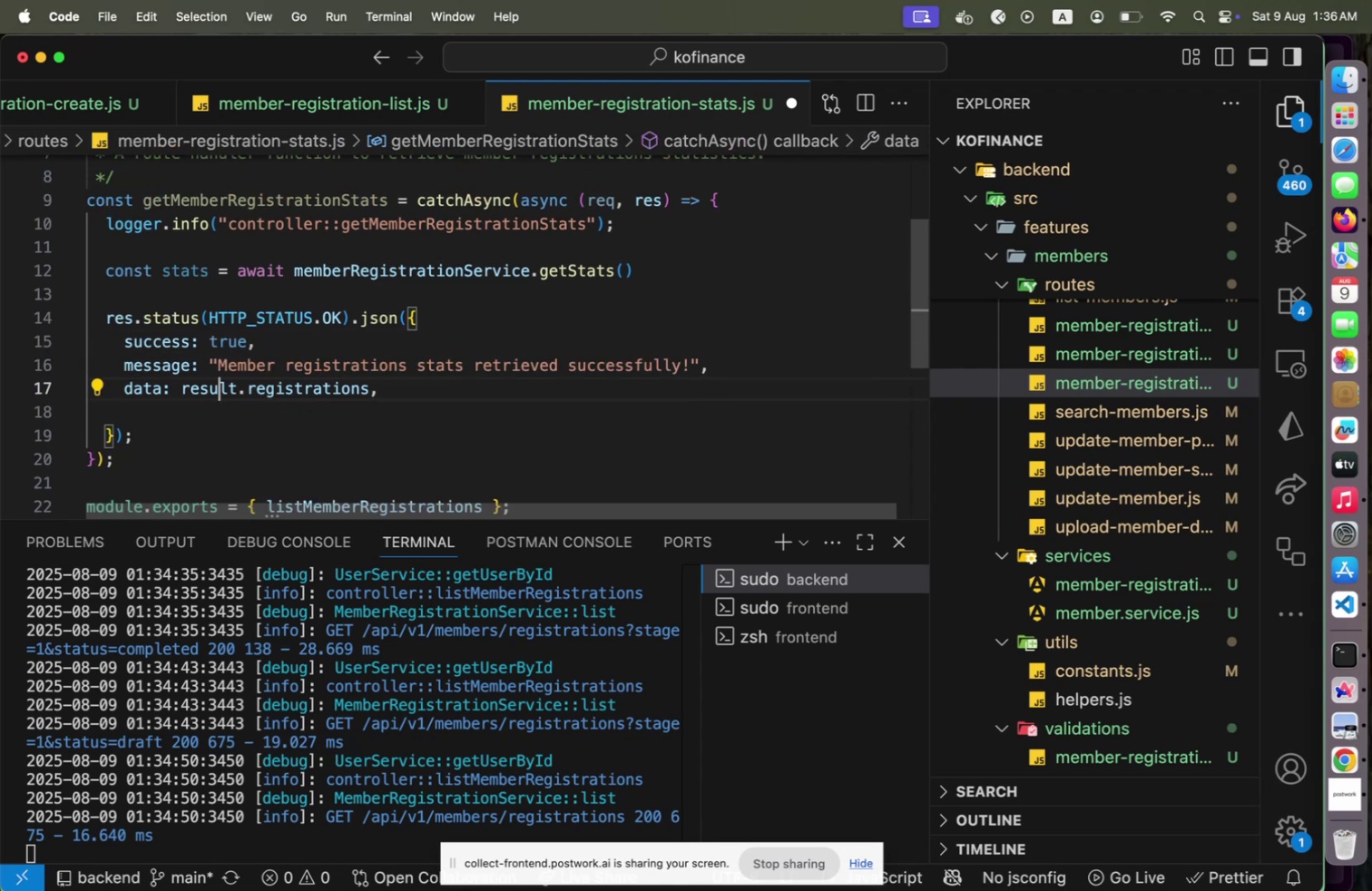 
hold_key(key=ArrowRight, duration=0.64)
 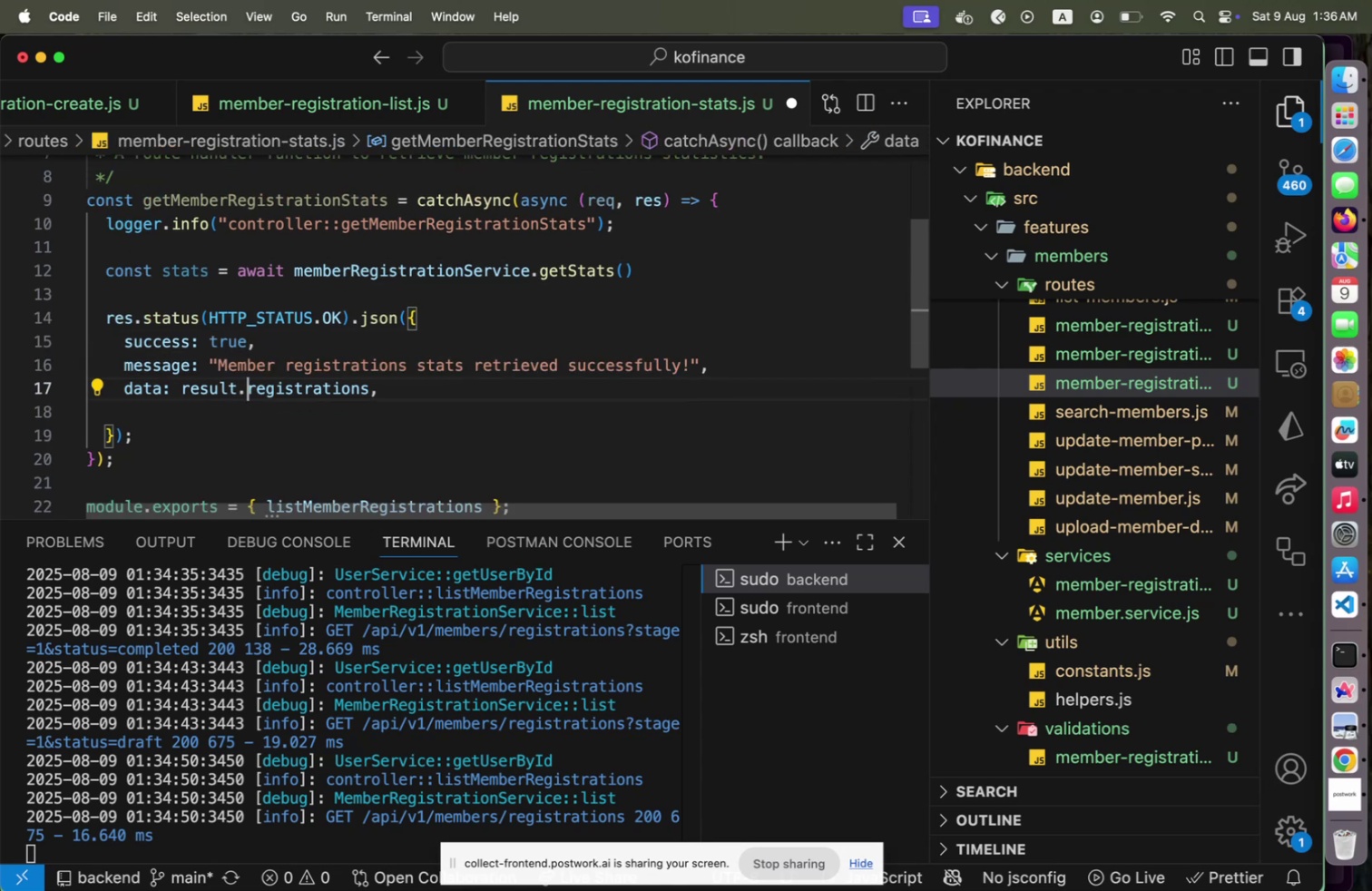 
key(ArrowLeft)
 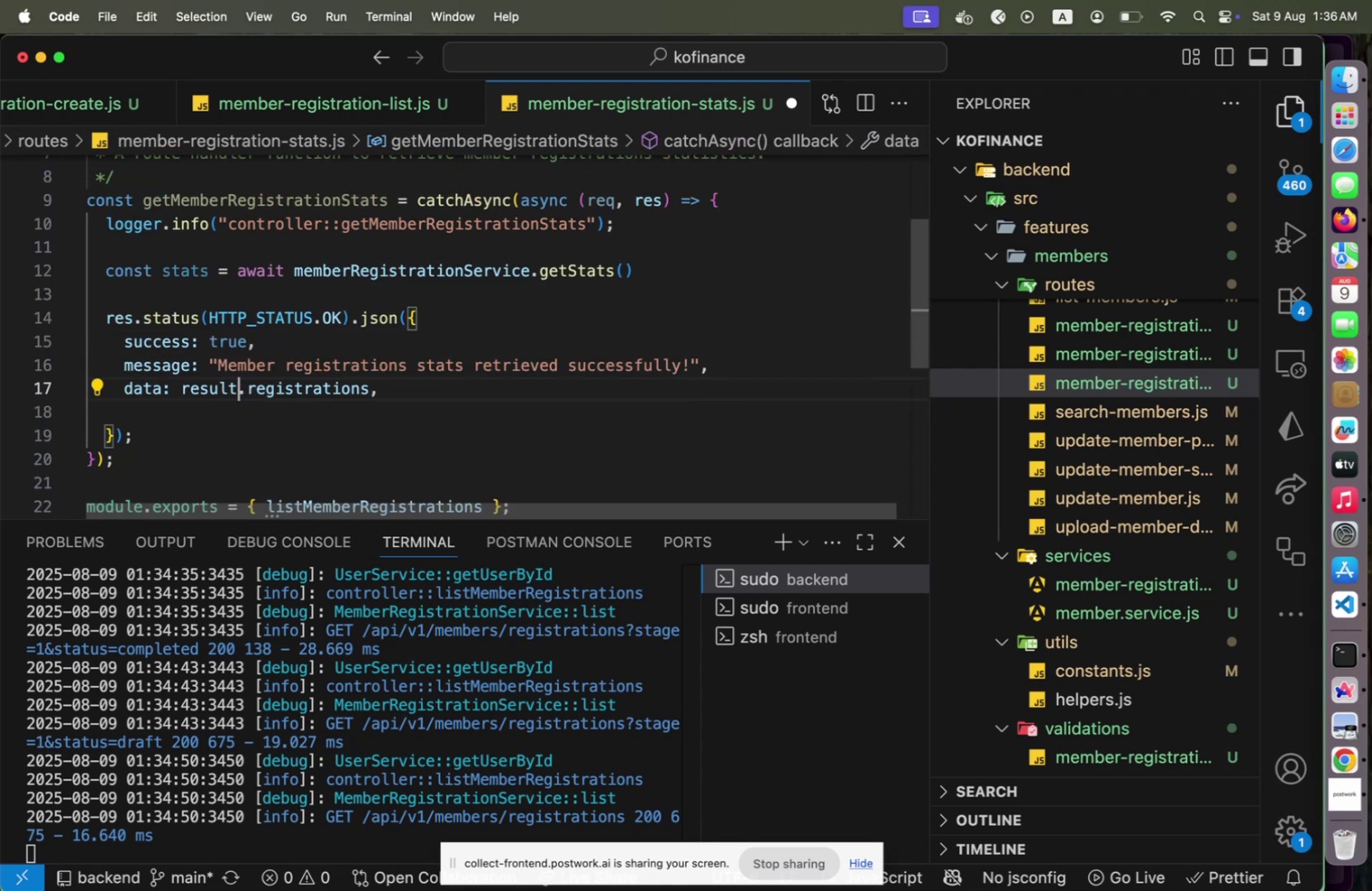 
key(Shift+End)
 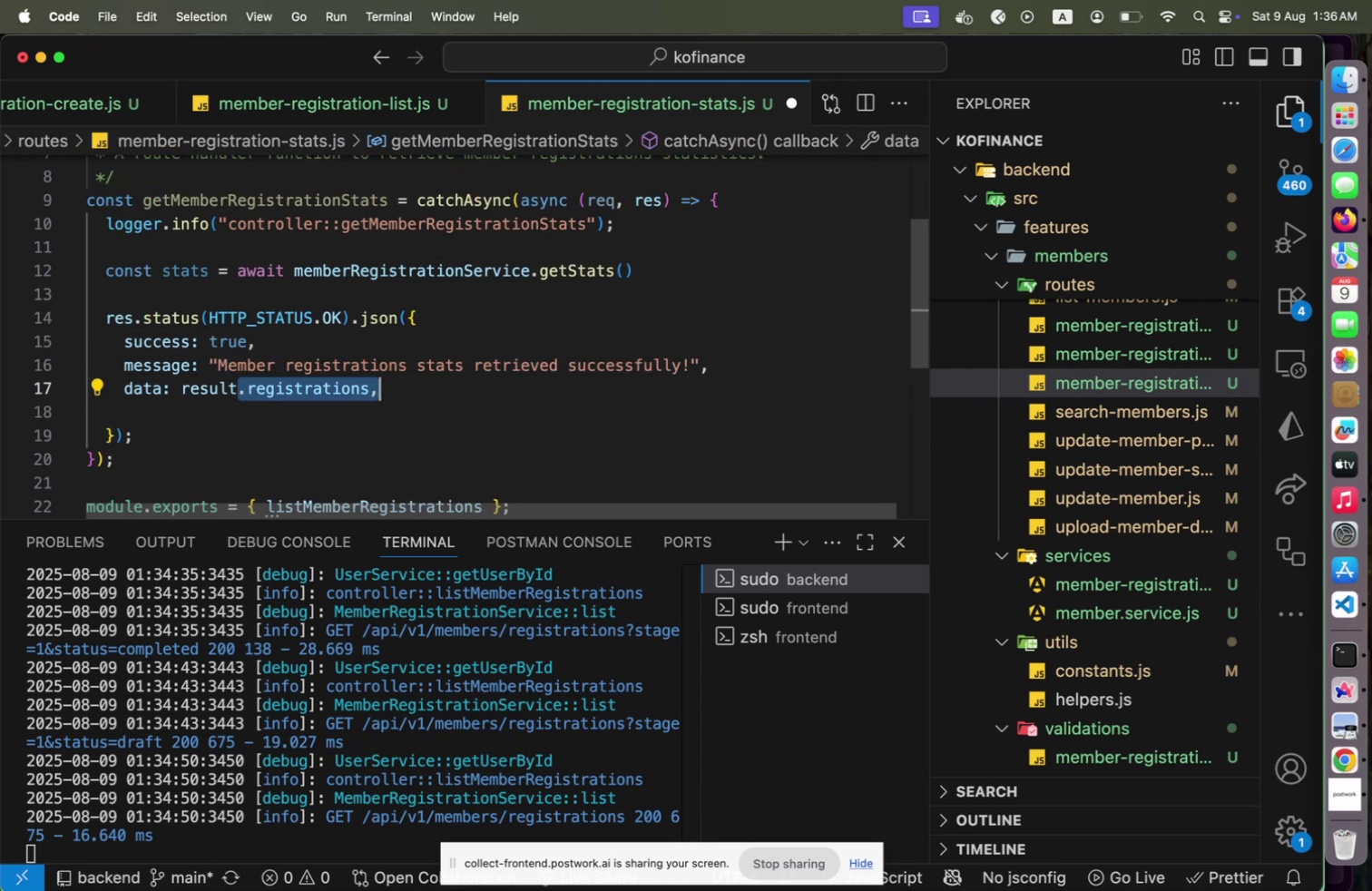 
key(Shift+ArrowLeft)
 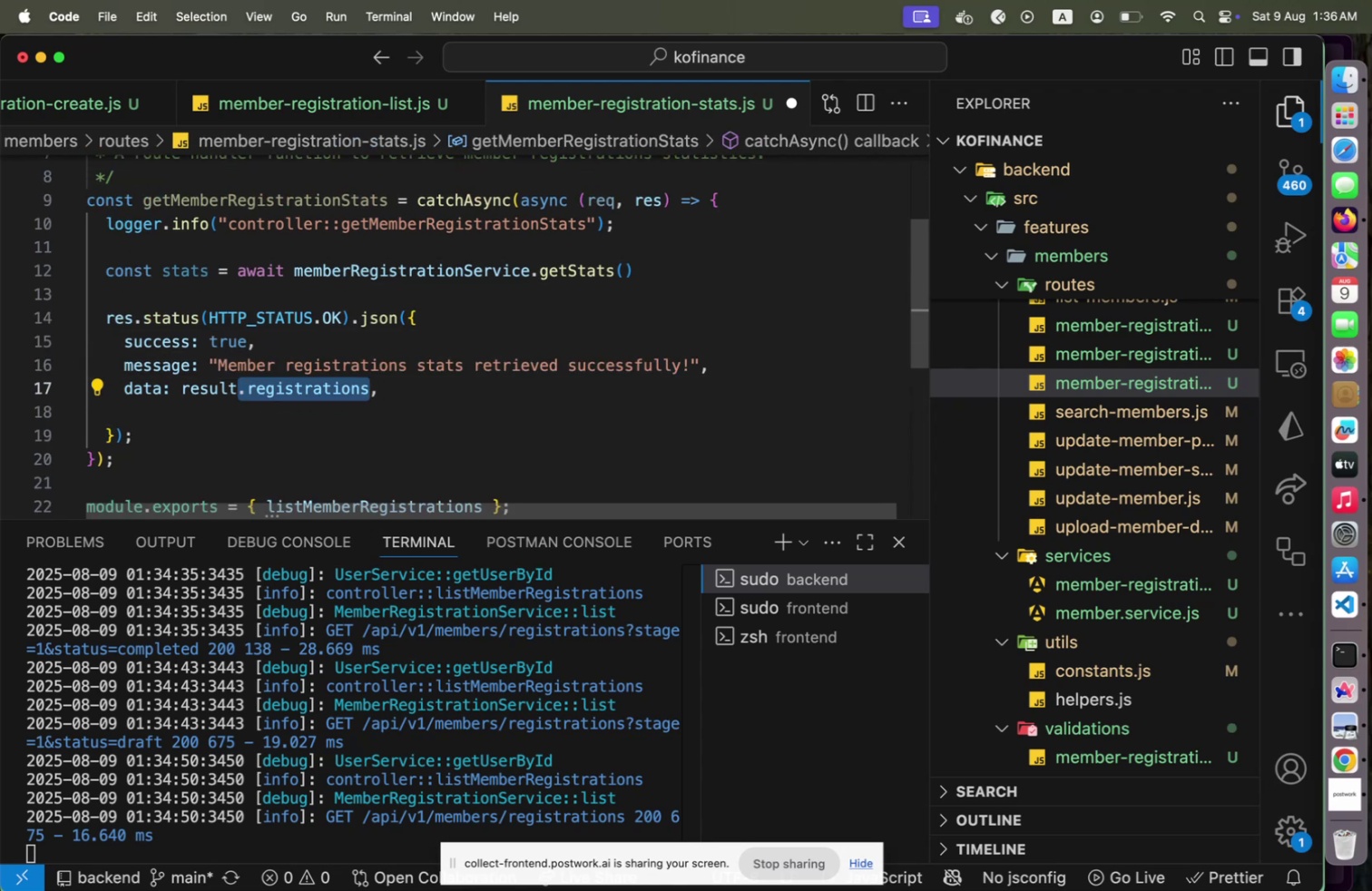 
key(Backspace)
key(Backspace)
key(Backspace)
key(Backspace)
key(Backspace)
key(Backspace)
key(Backspace)
type(stats)
 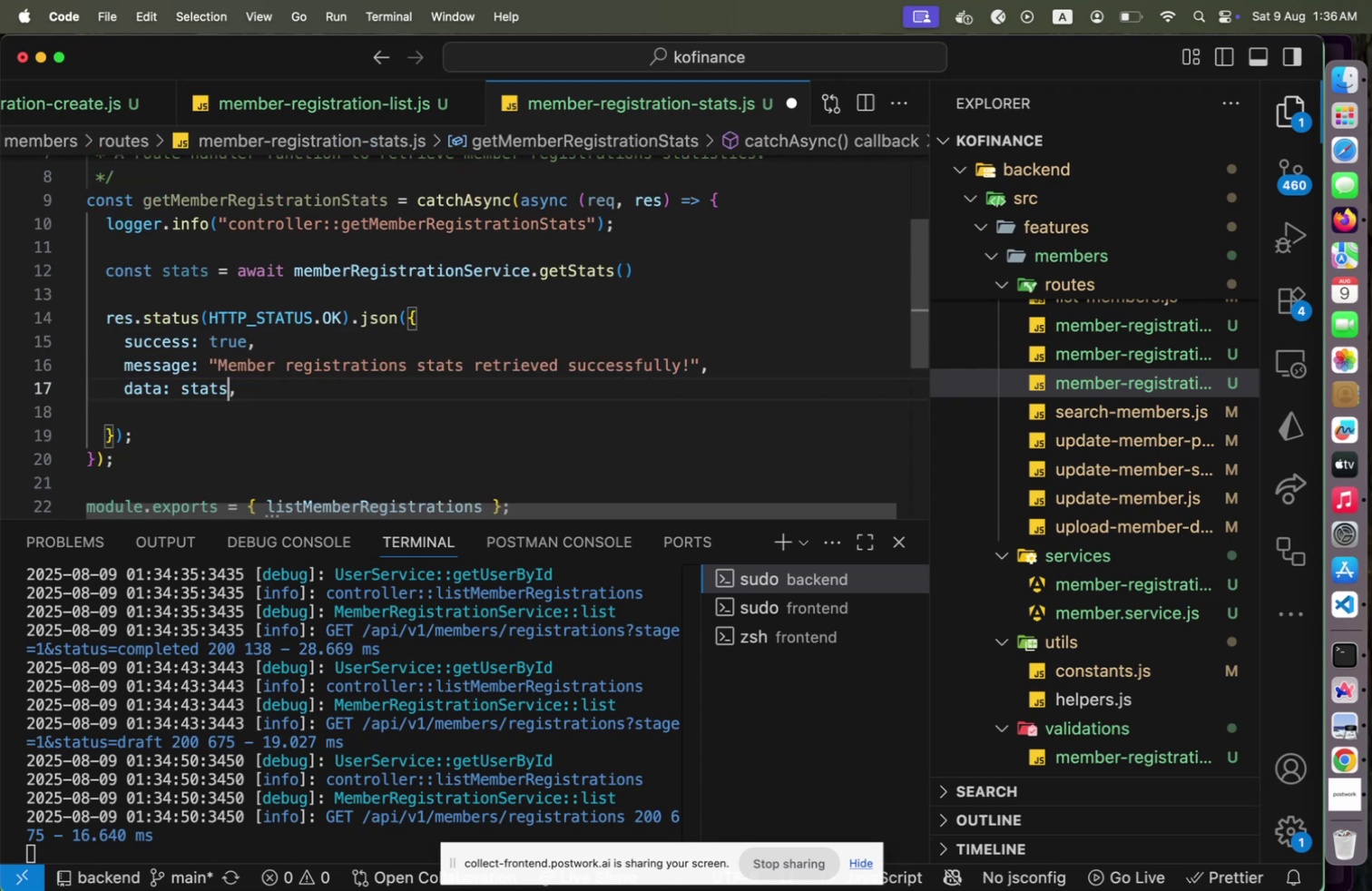 
key(ArrowRight)
 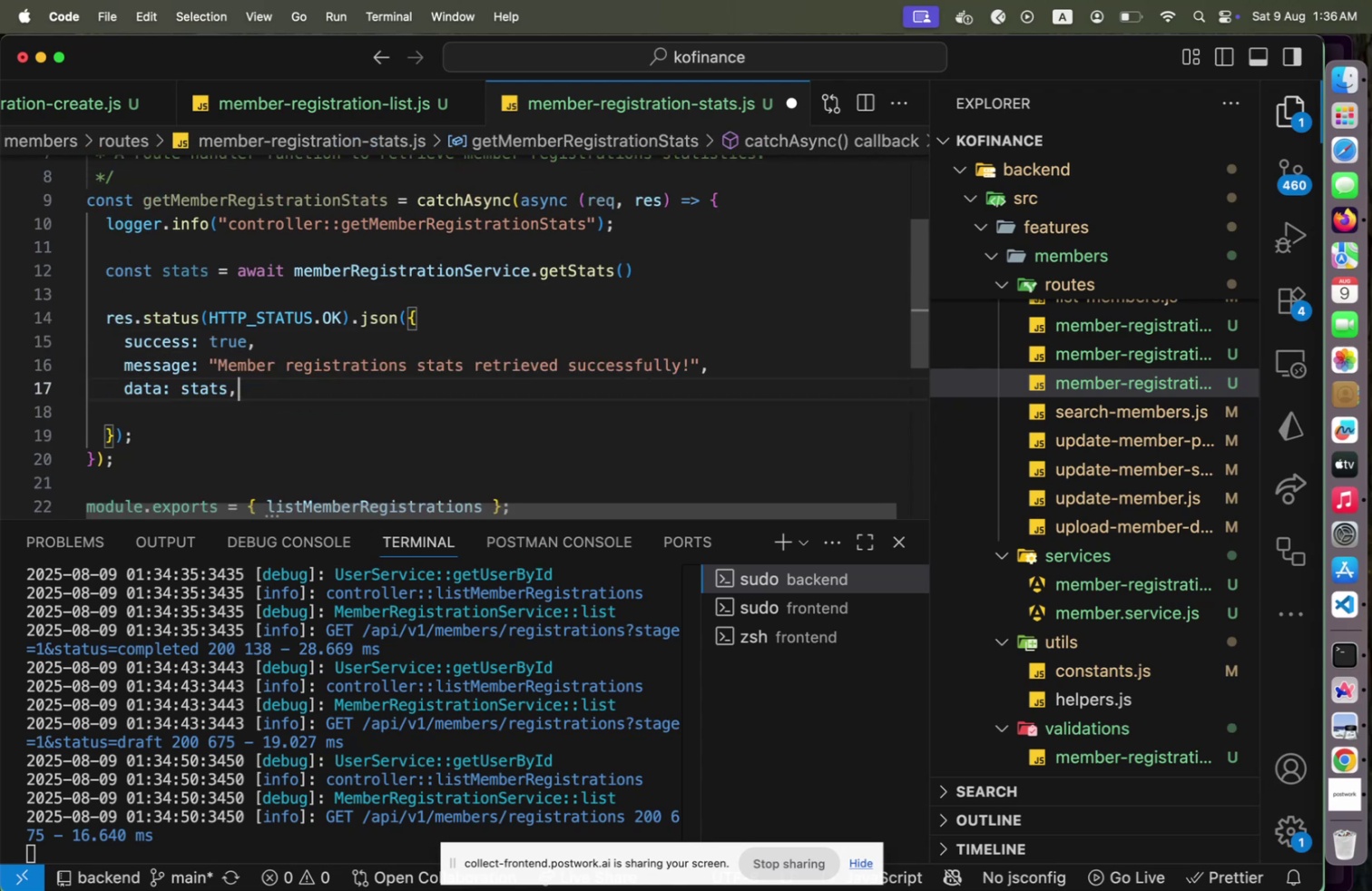 
key(ArrowDown)
 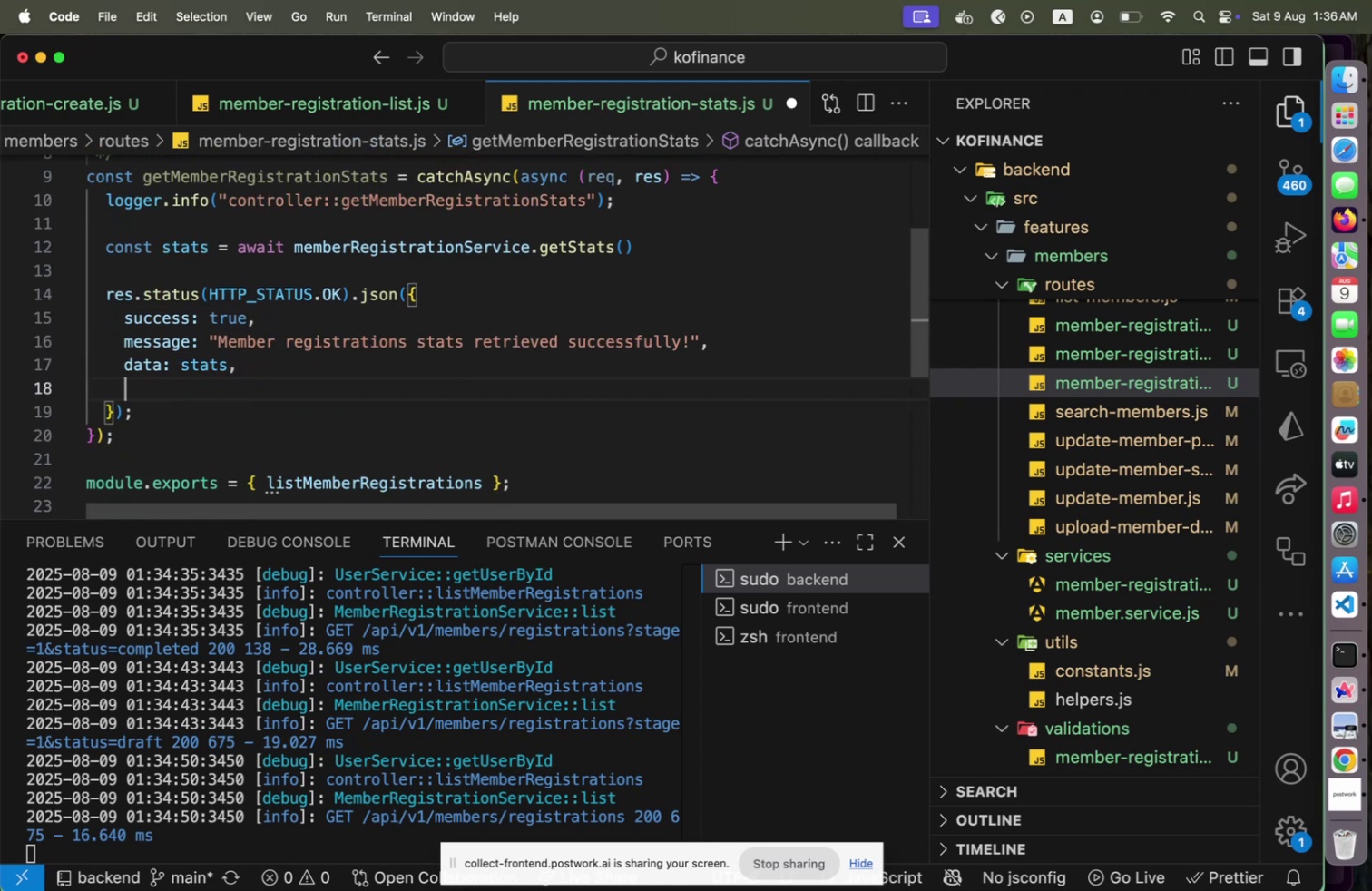 
key(Shift+Home)
 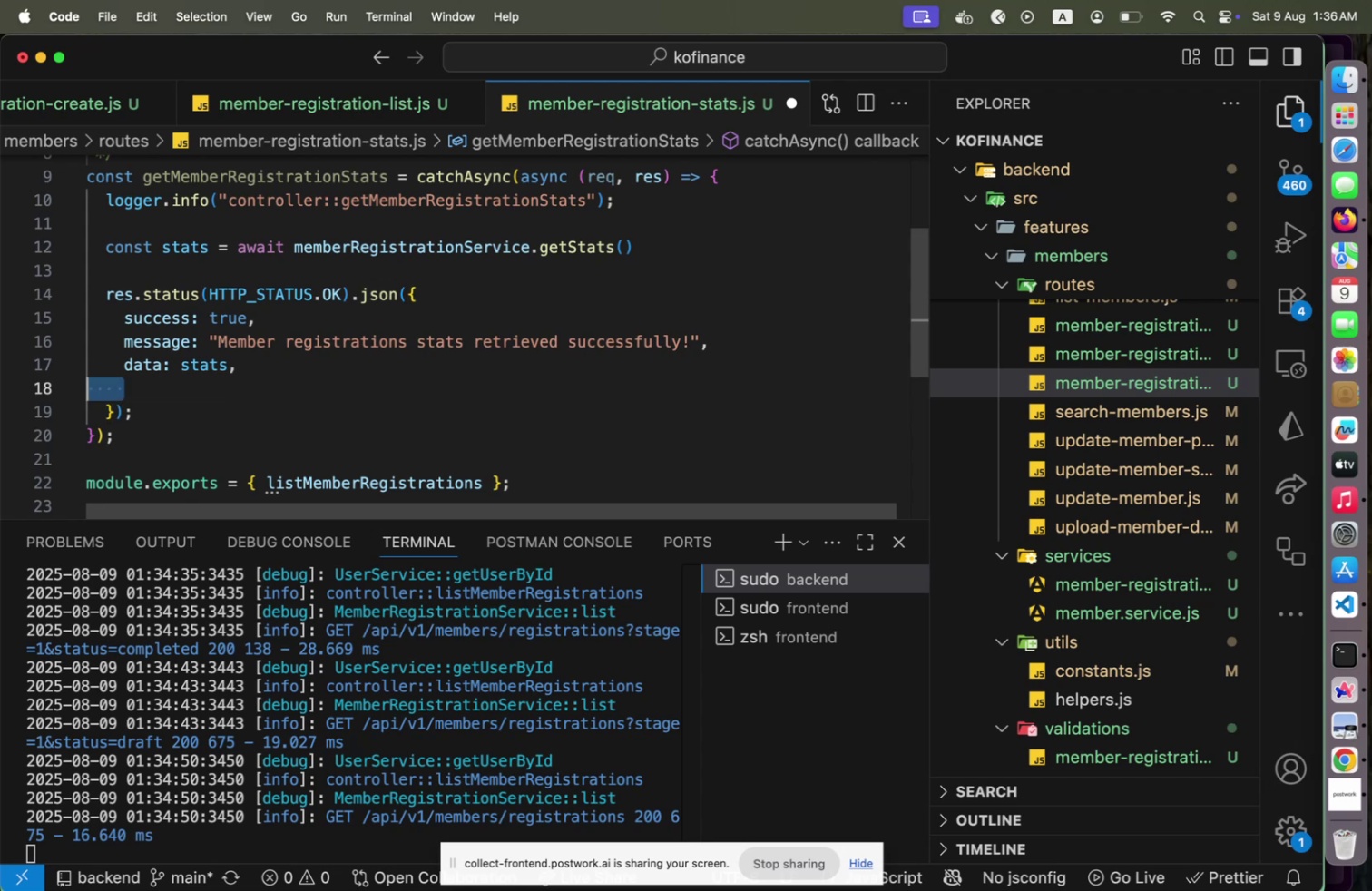 
key(Backspace)
 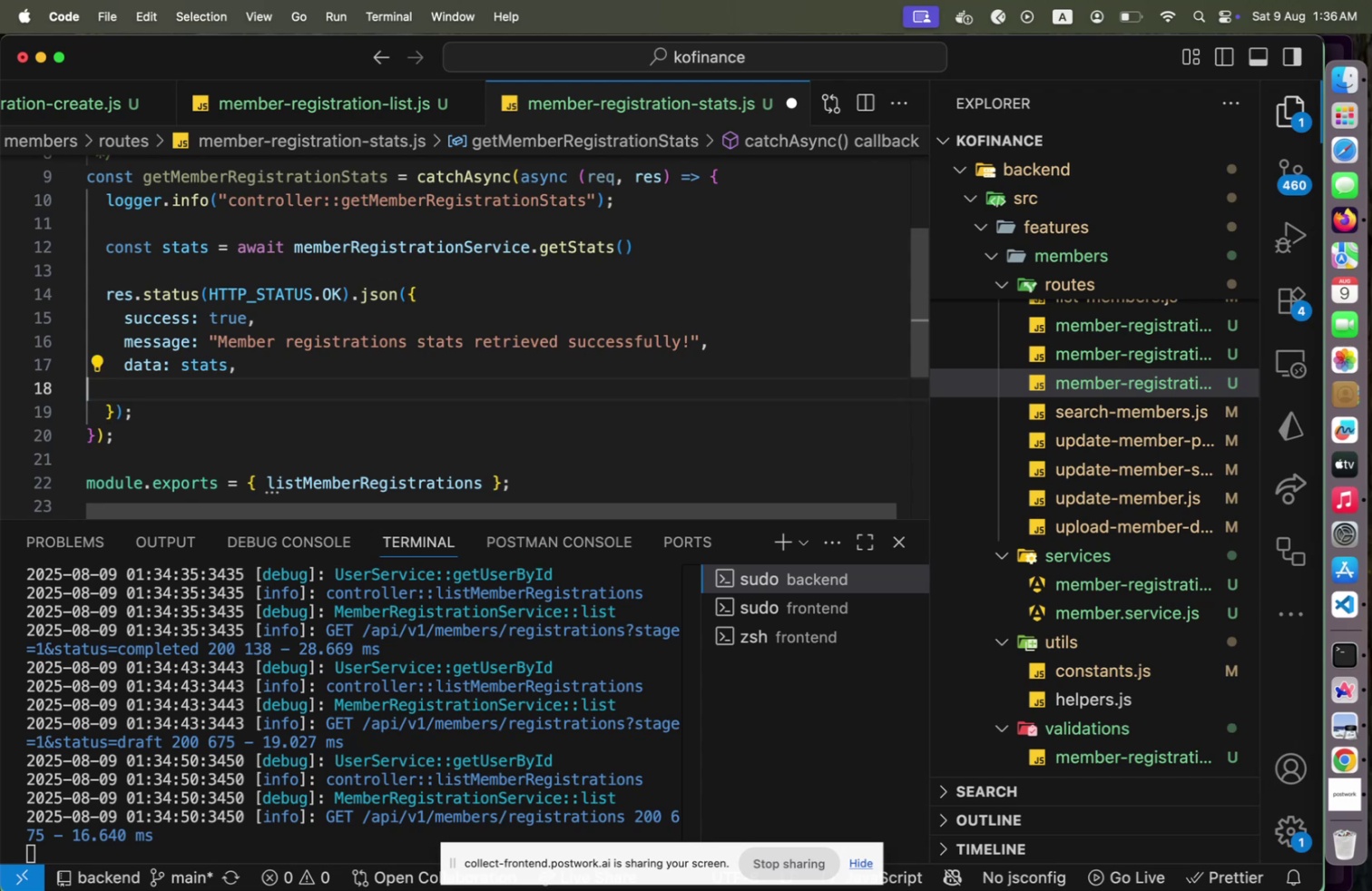 
key(Backspace)
 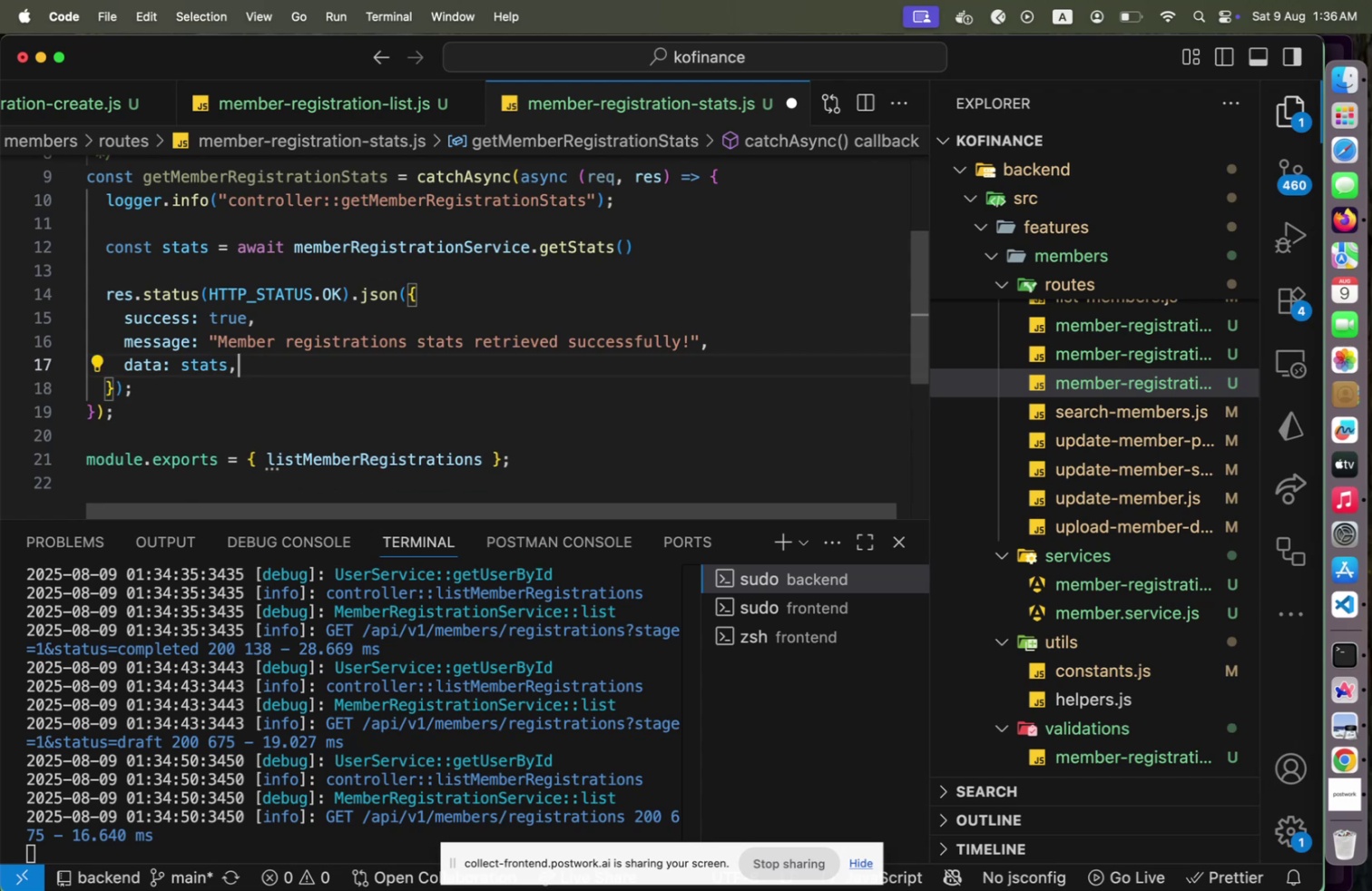 
key(ArrowDown)
 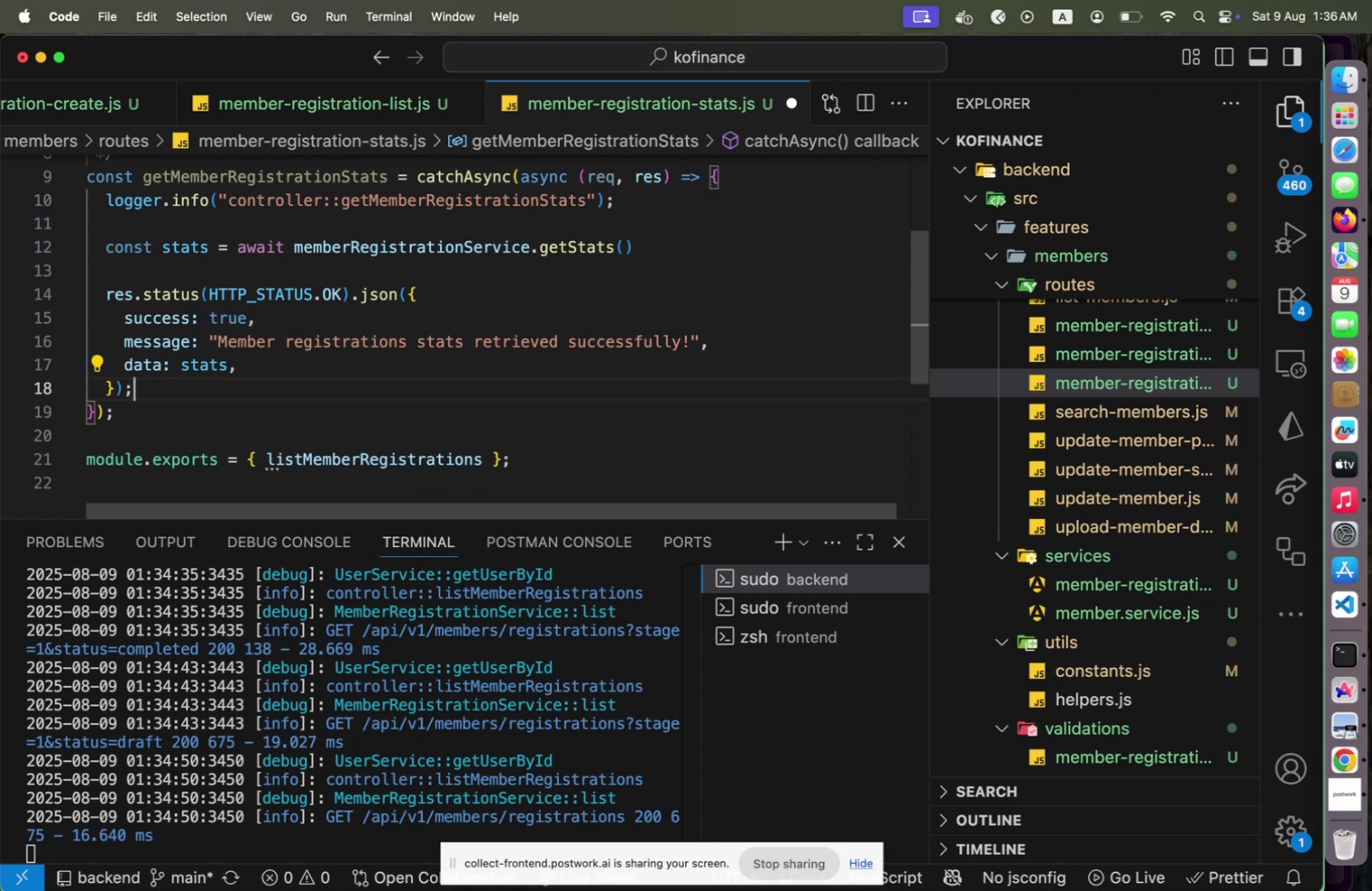 
key(ArrowDown)
 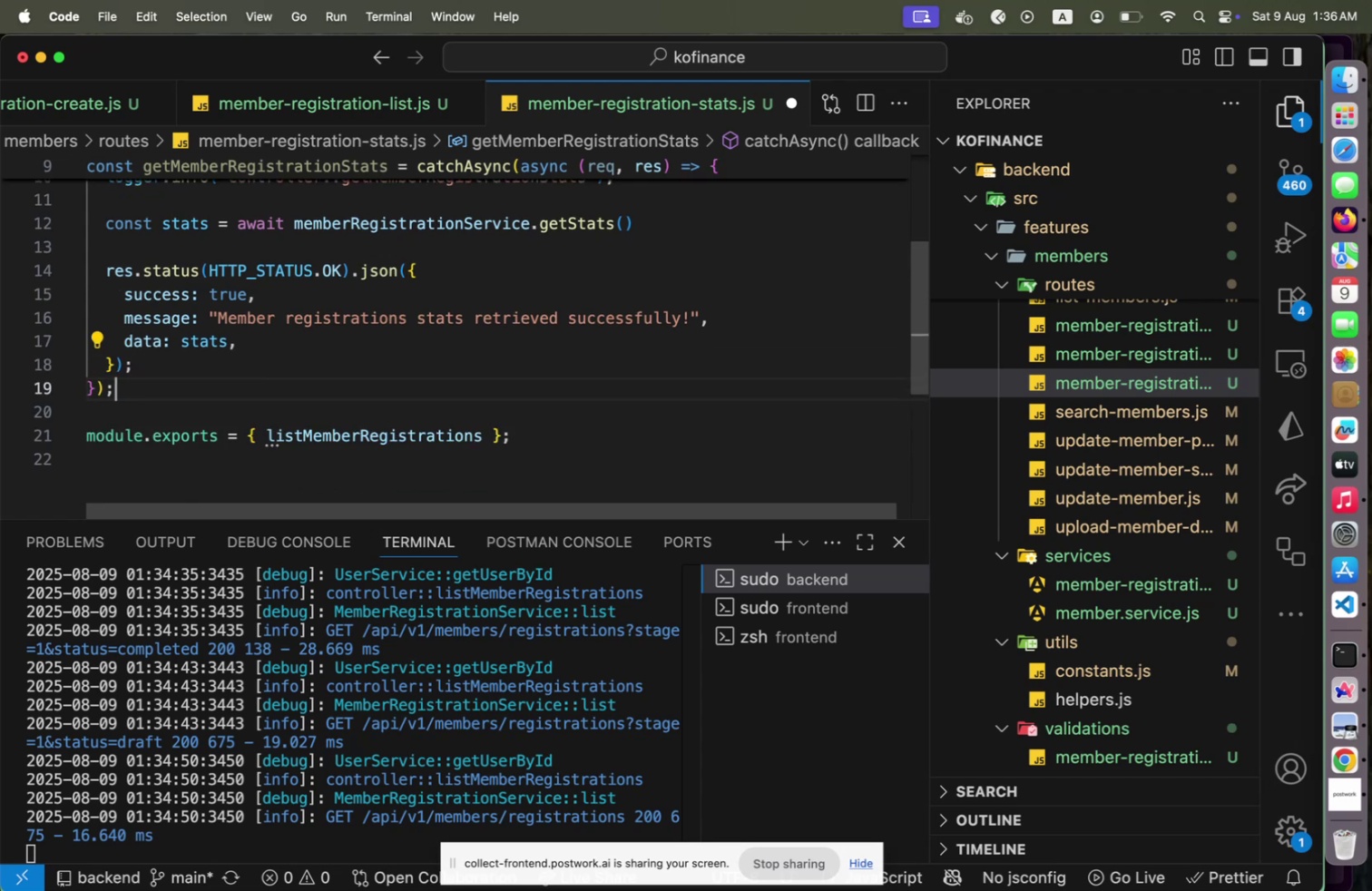 
key(ArrowDown)
 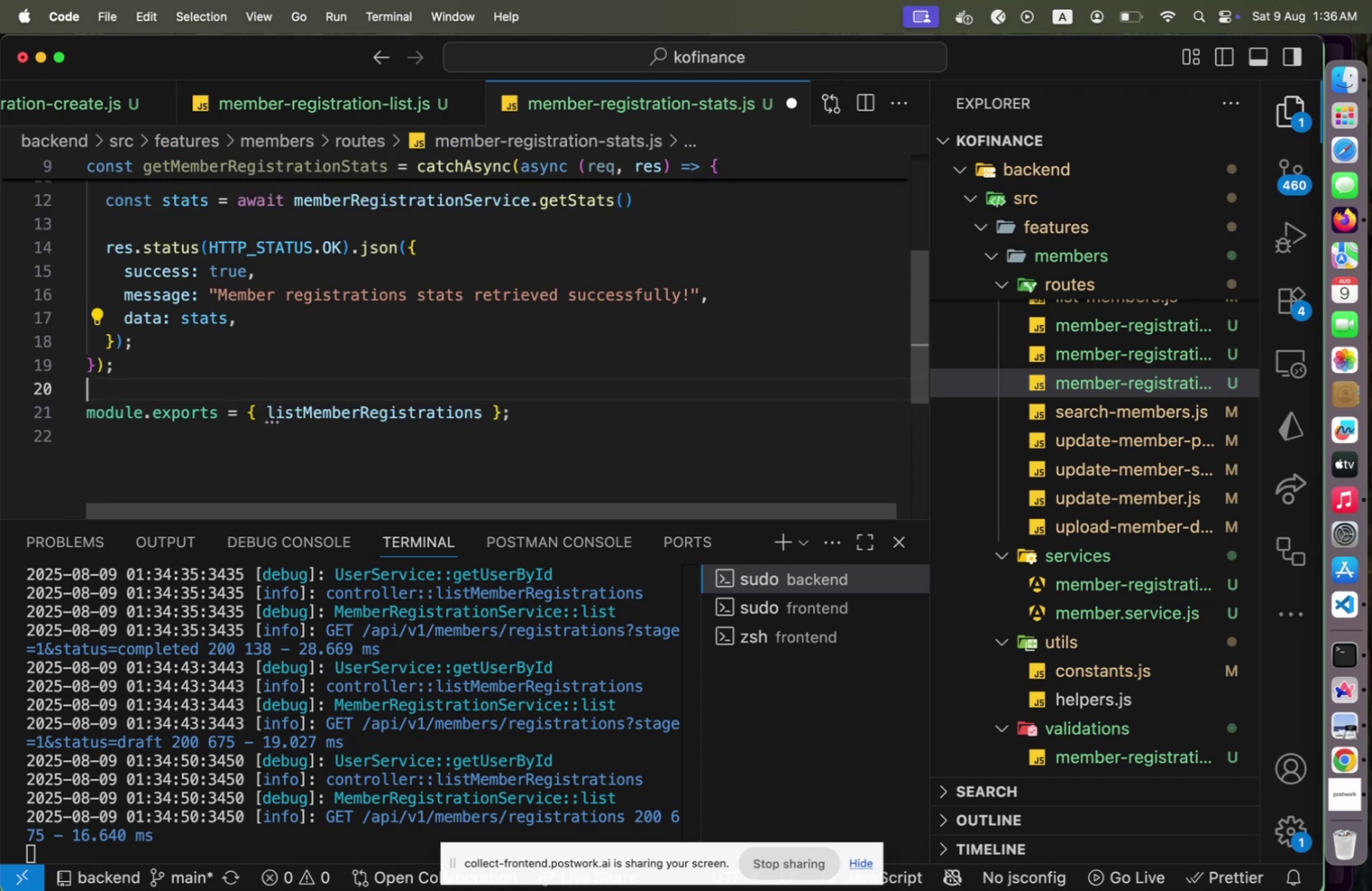 
key(ArrowDown)
 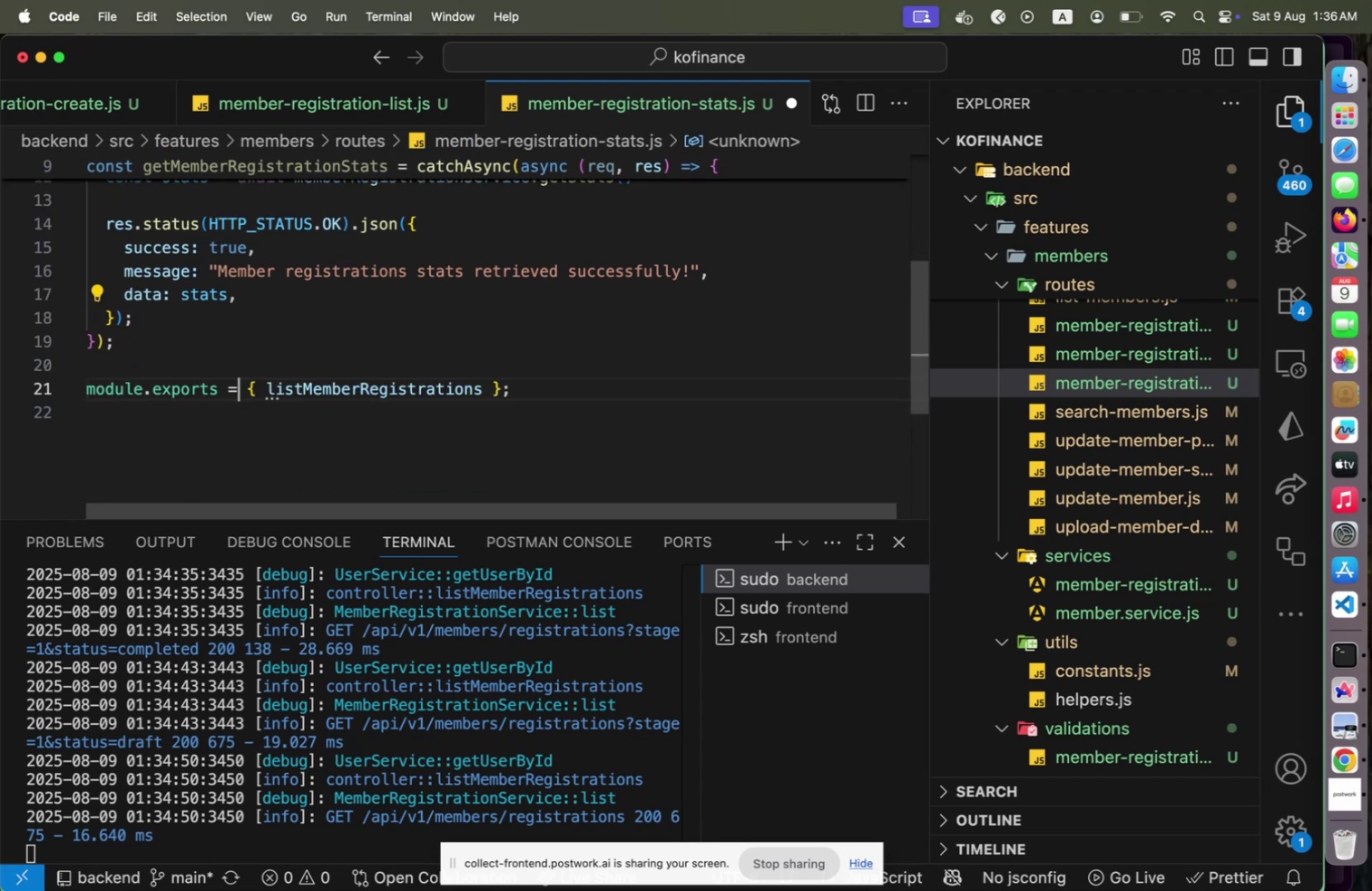 
key(ArrowDown)
 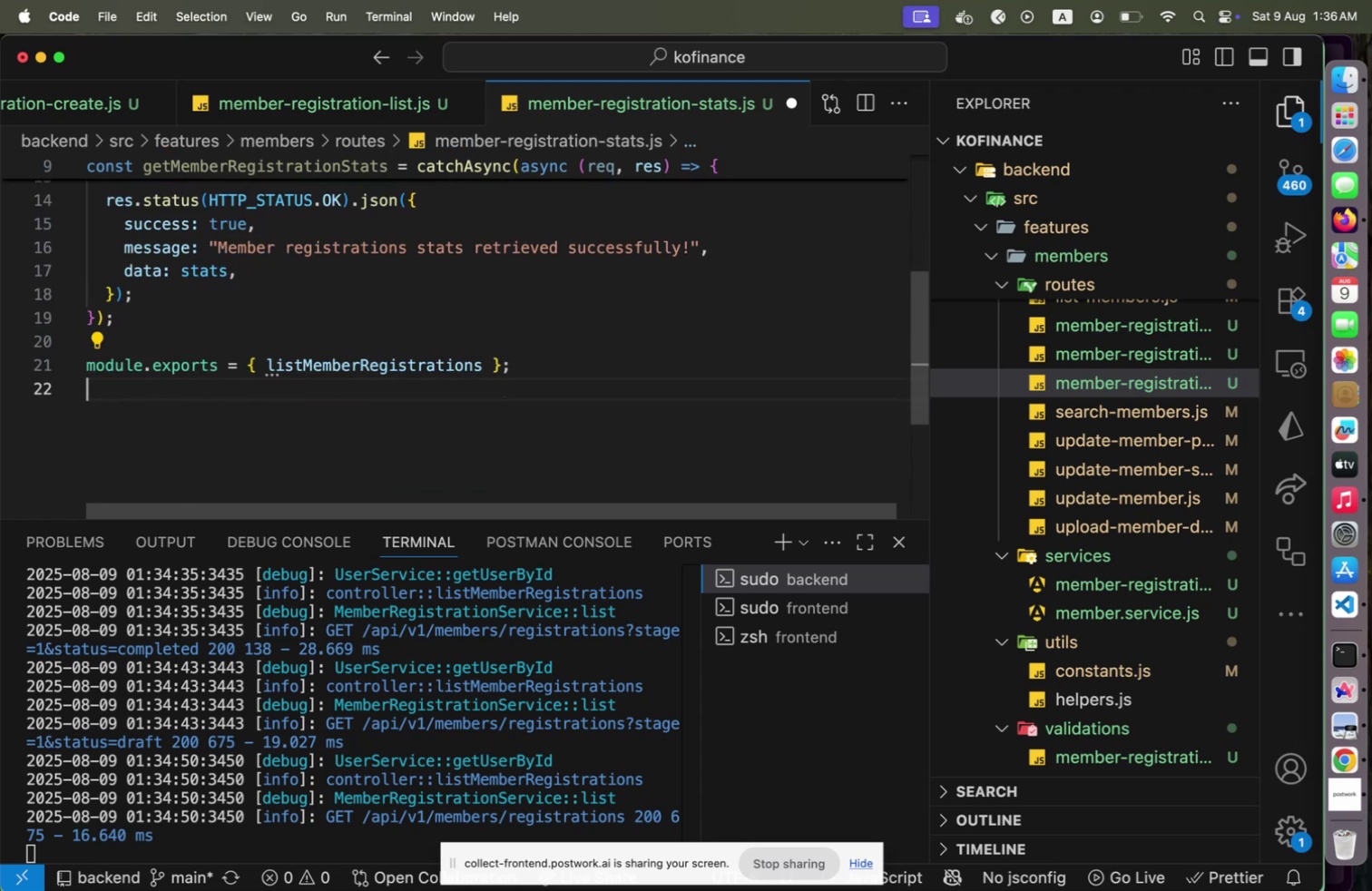 
key(ArrowRight)
 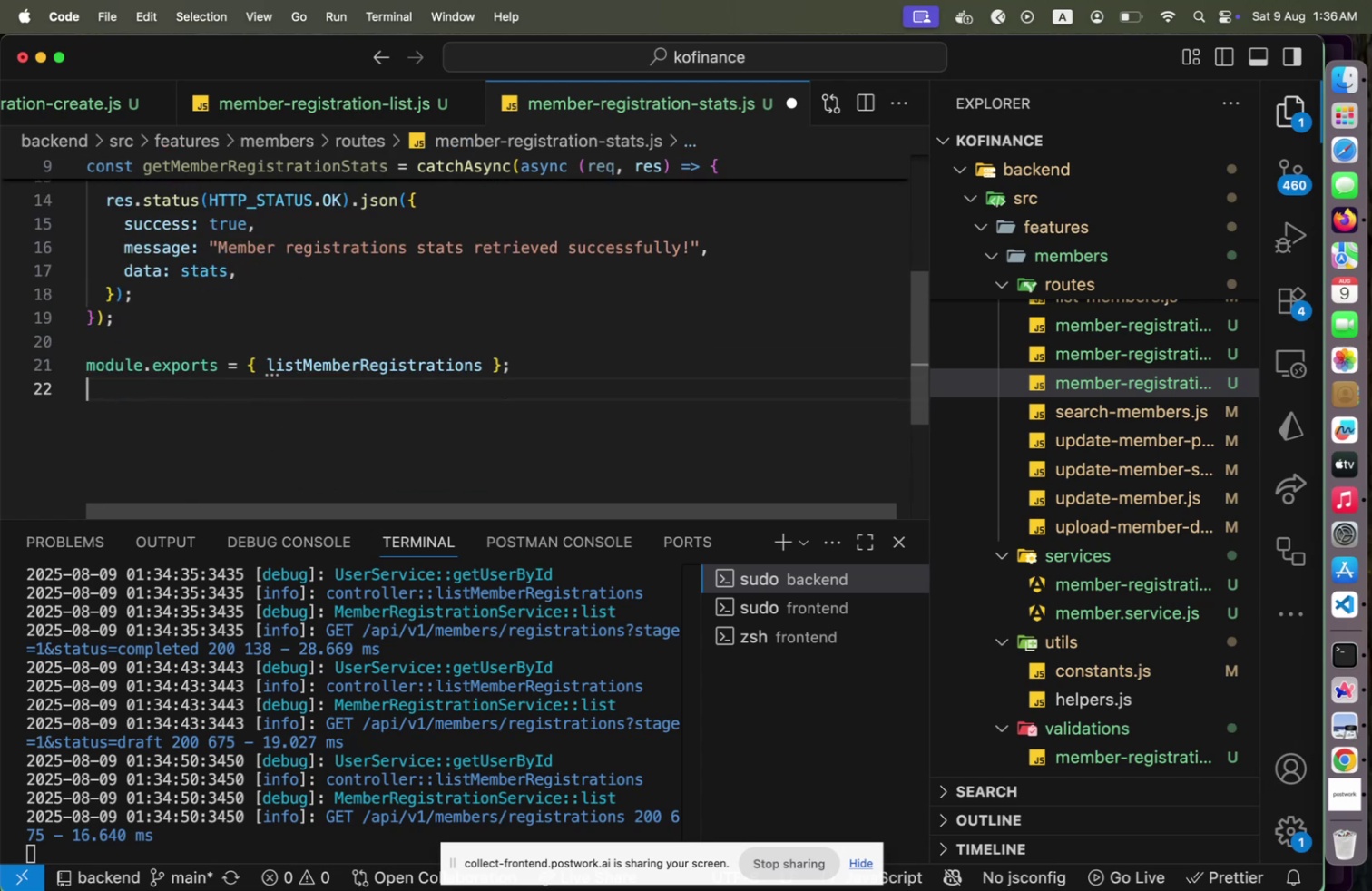 
key(ArrowUp)
 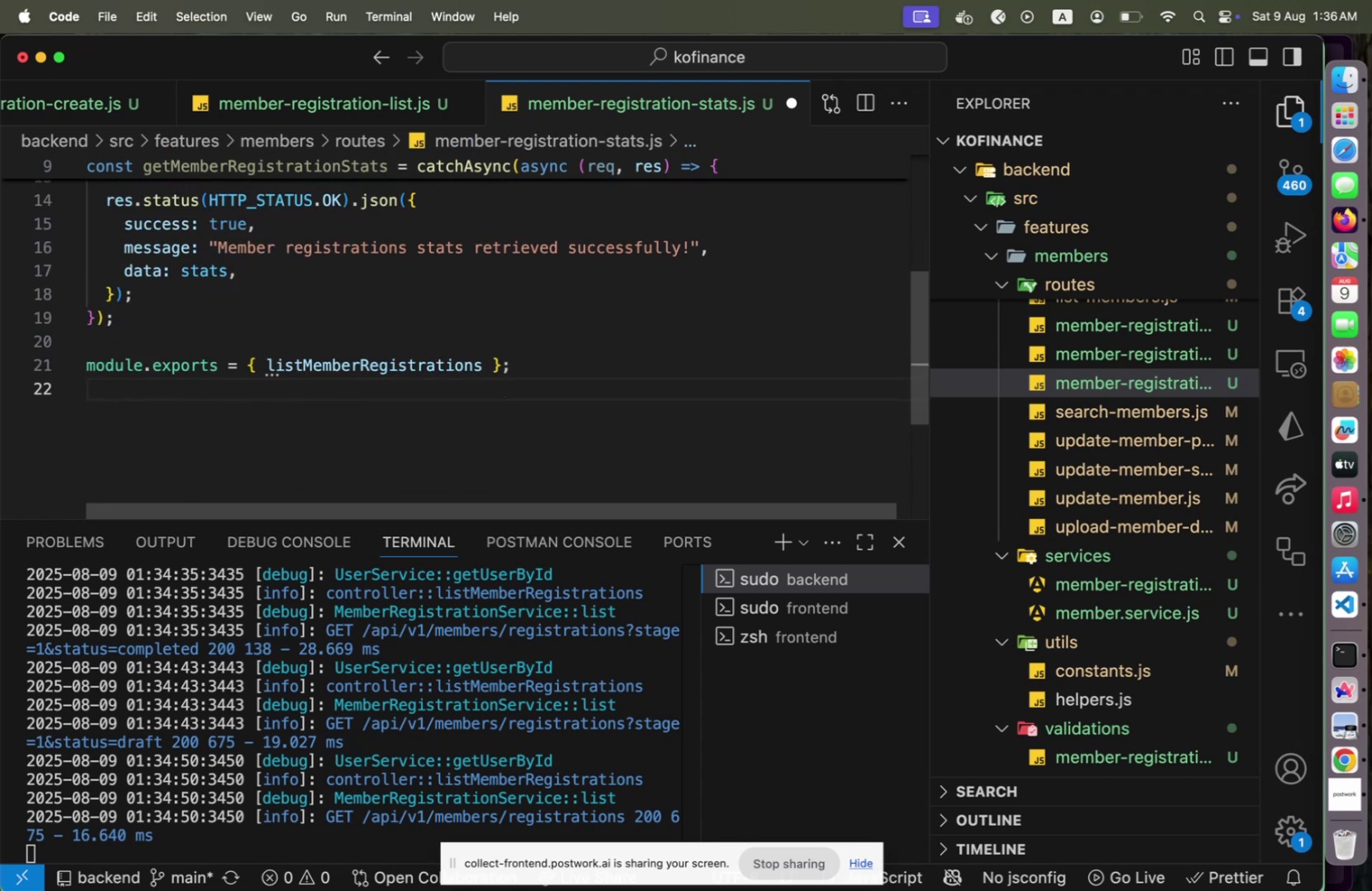 
hold_key(key=ArrowRight, duration=1.5)
 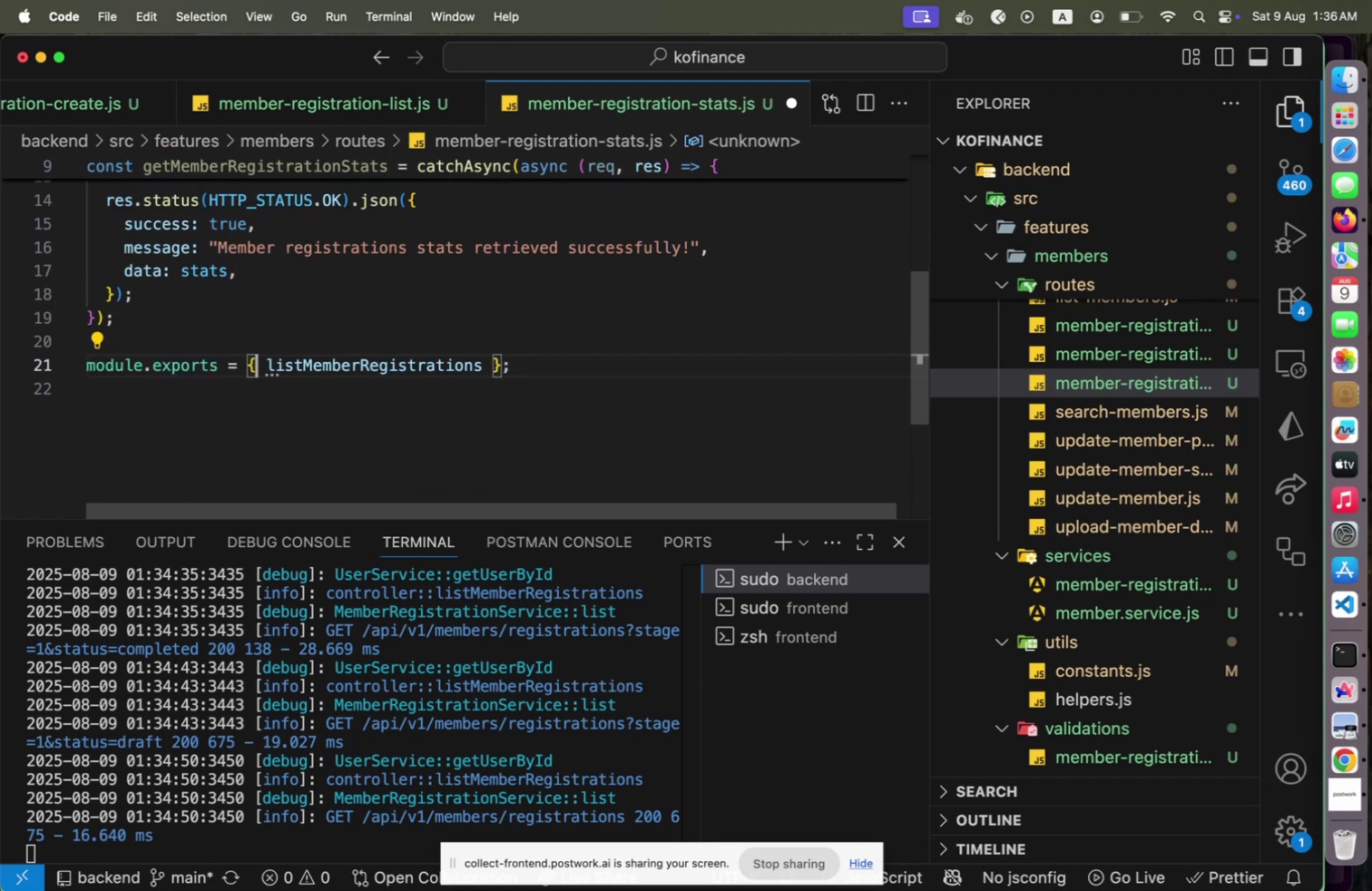 
hold_key(key=ArrowRight, duration=0.51)
 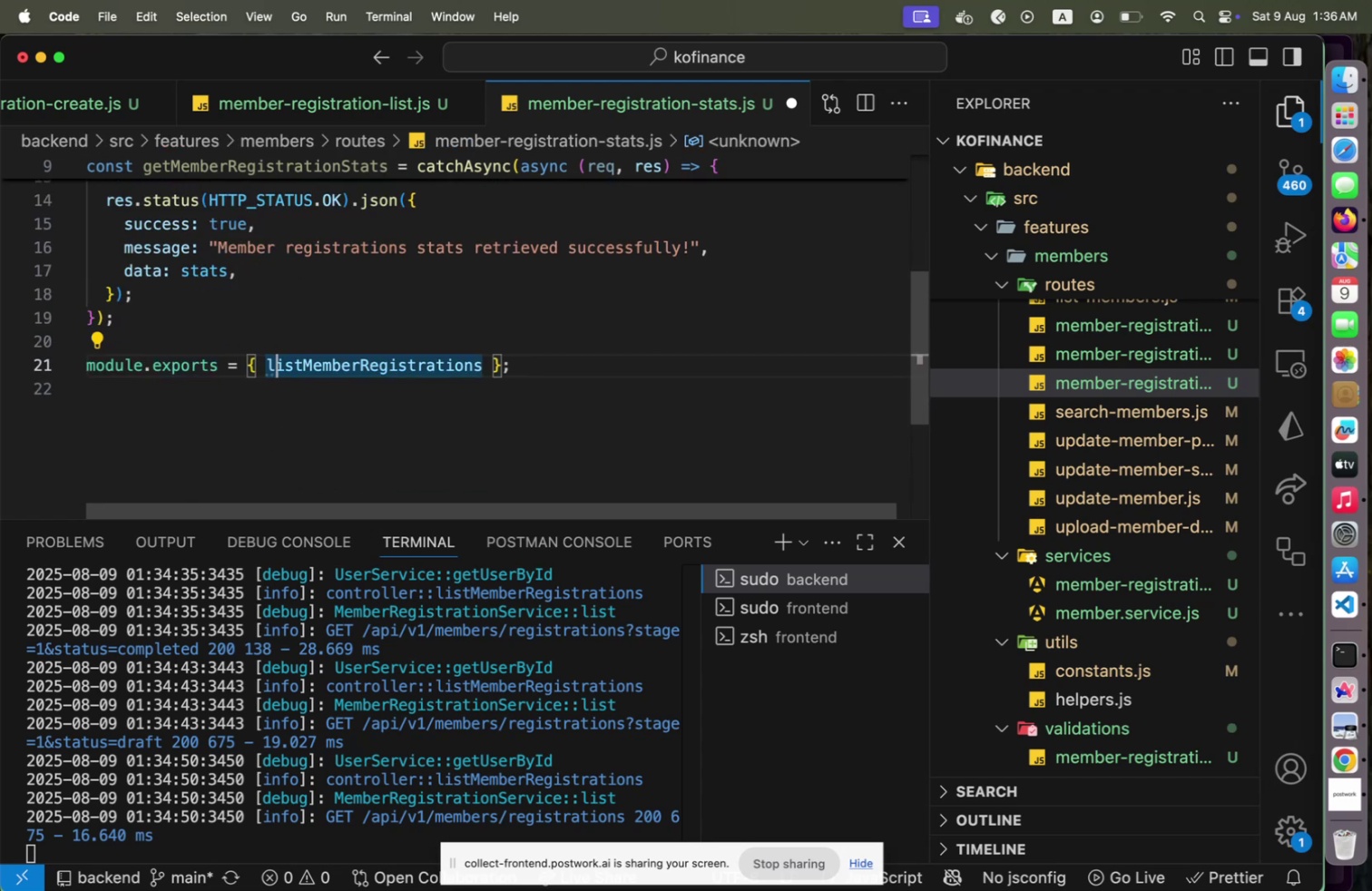 
key(Shift+ArrowRight)
 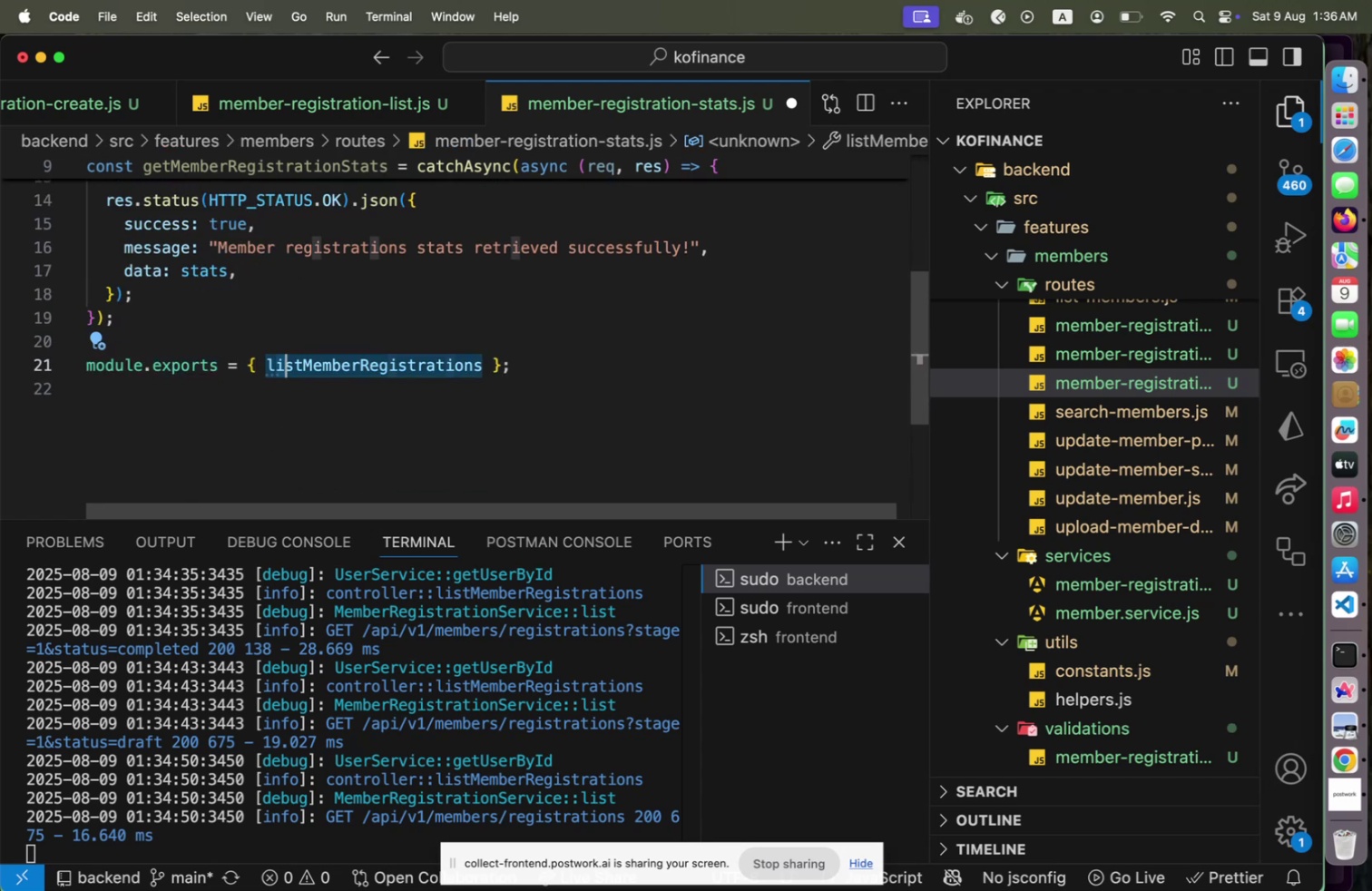 
key(Shift+ArrowRight)
 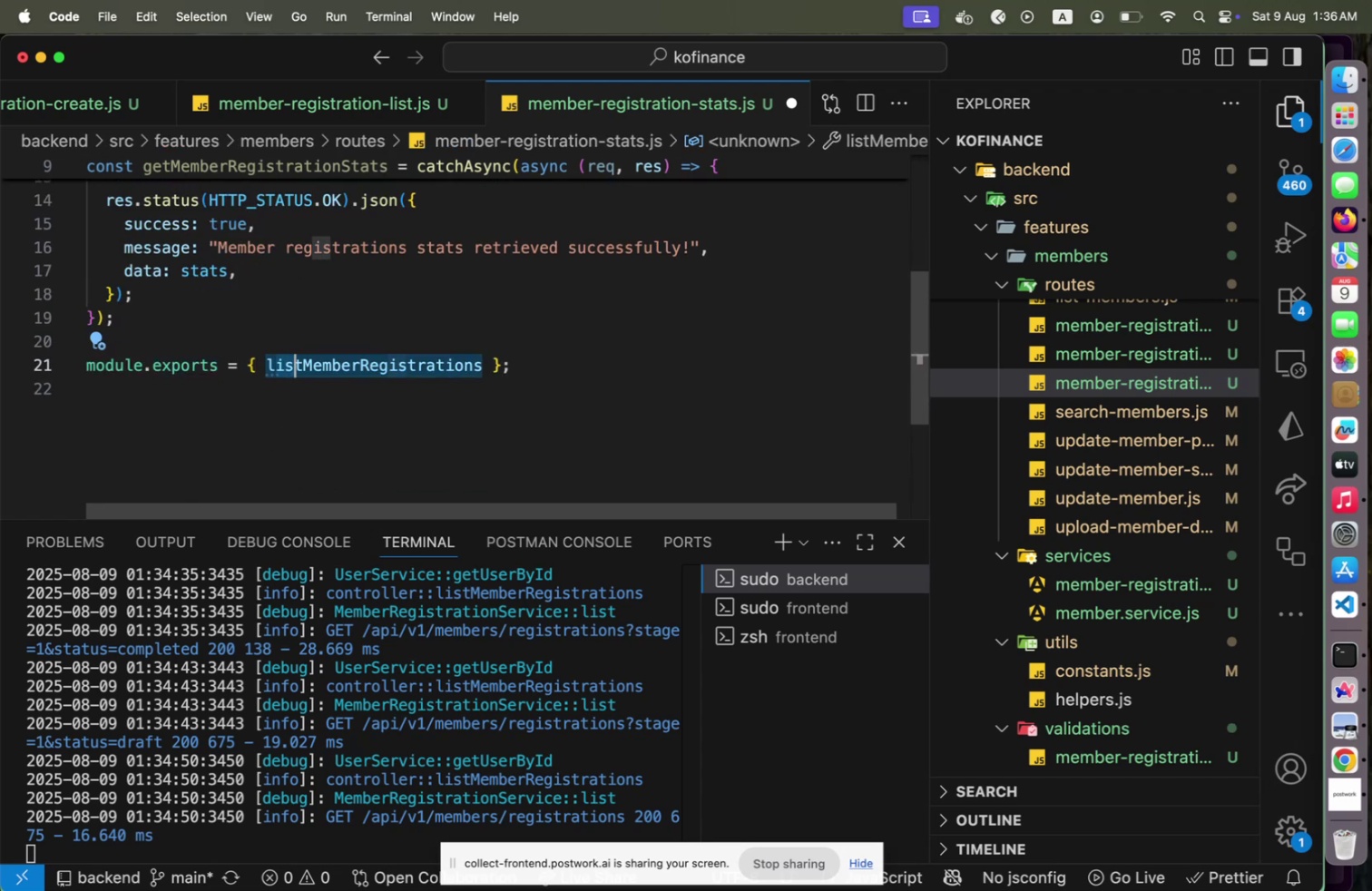 
key(Shift+ArrowRight)
 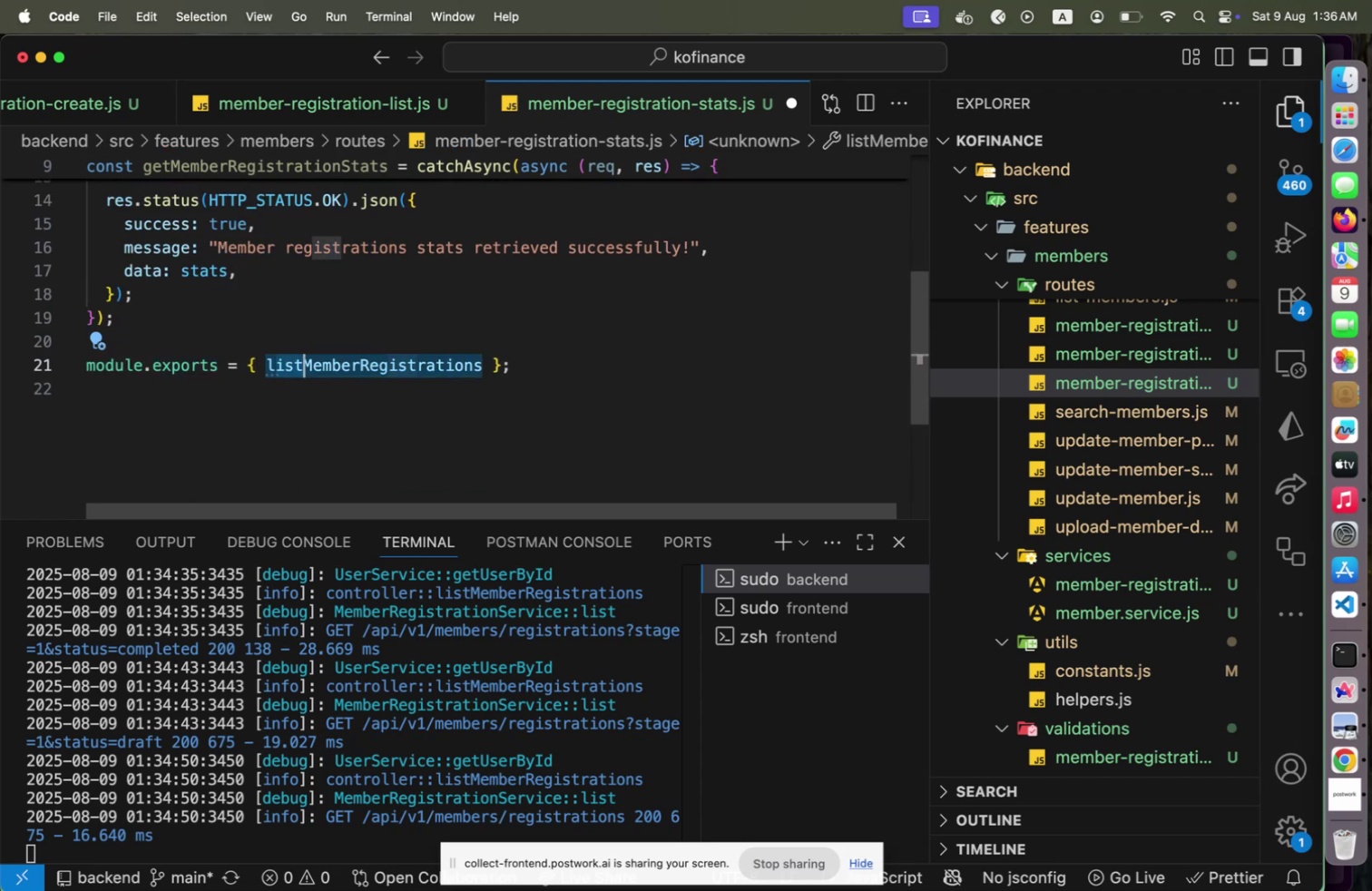 
key(Backspace)
key(Backspace)
type(get)
 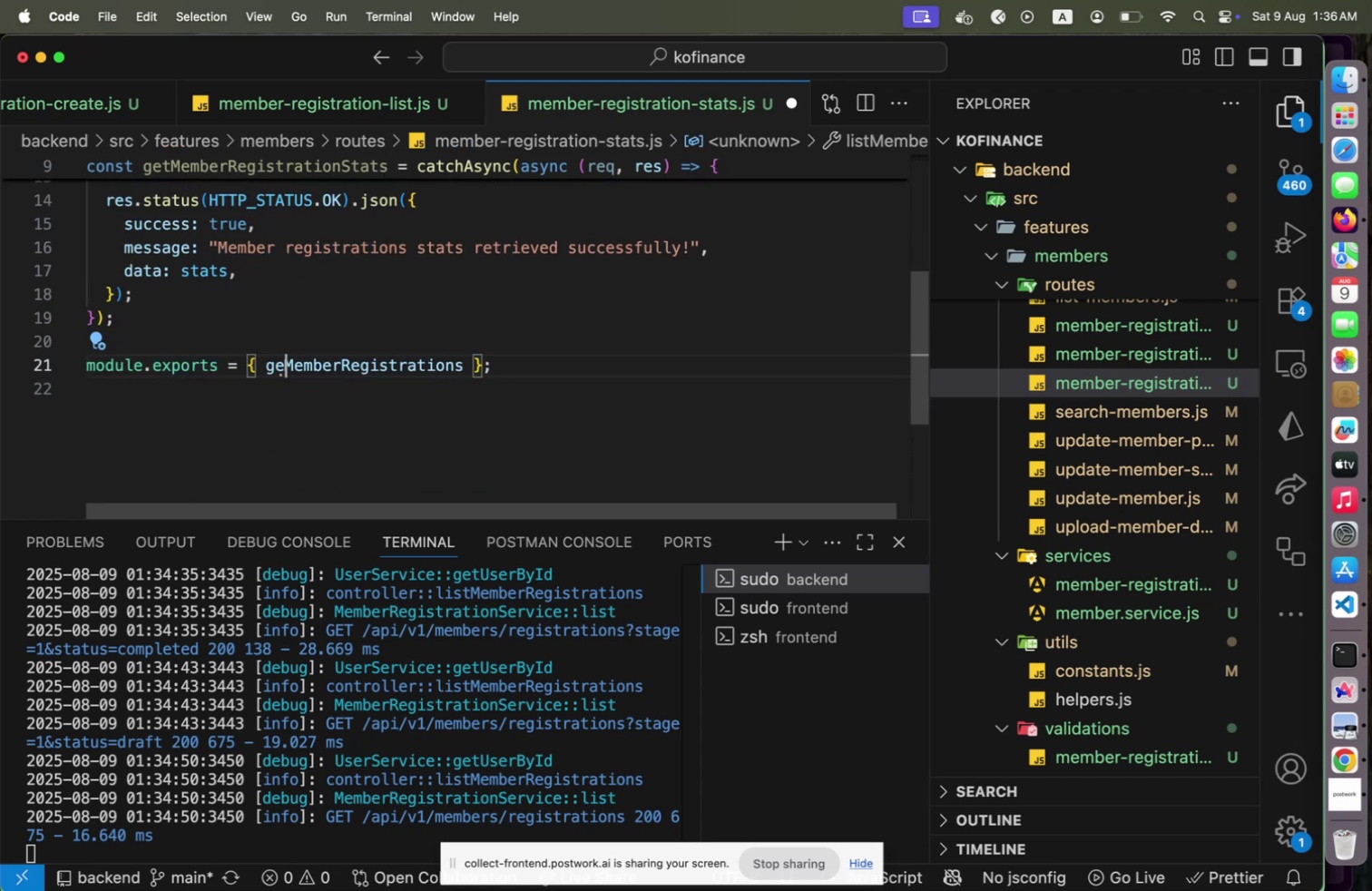 
hold_key(key=ArrowRight, duration=1.5)
 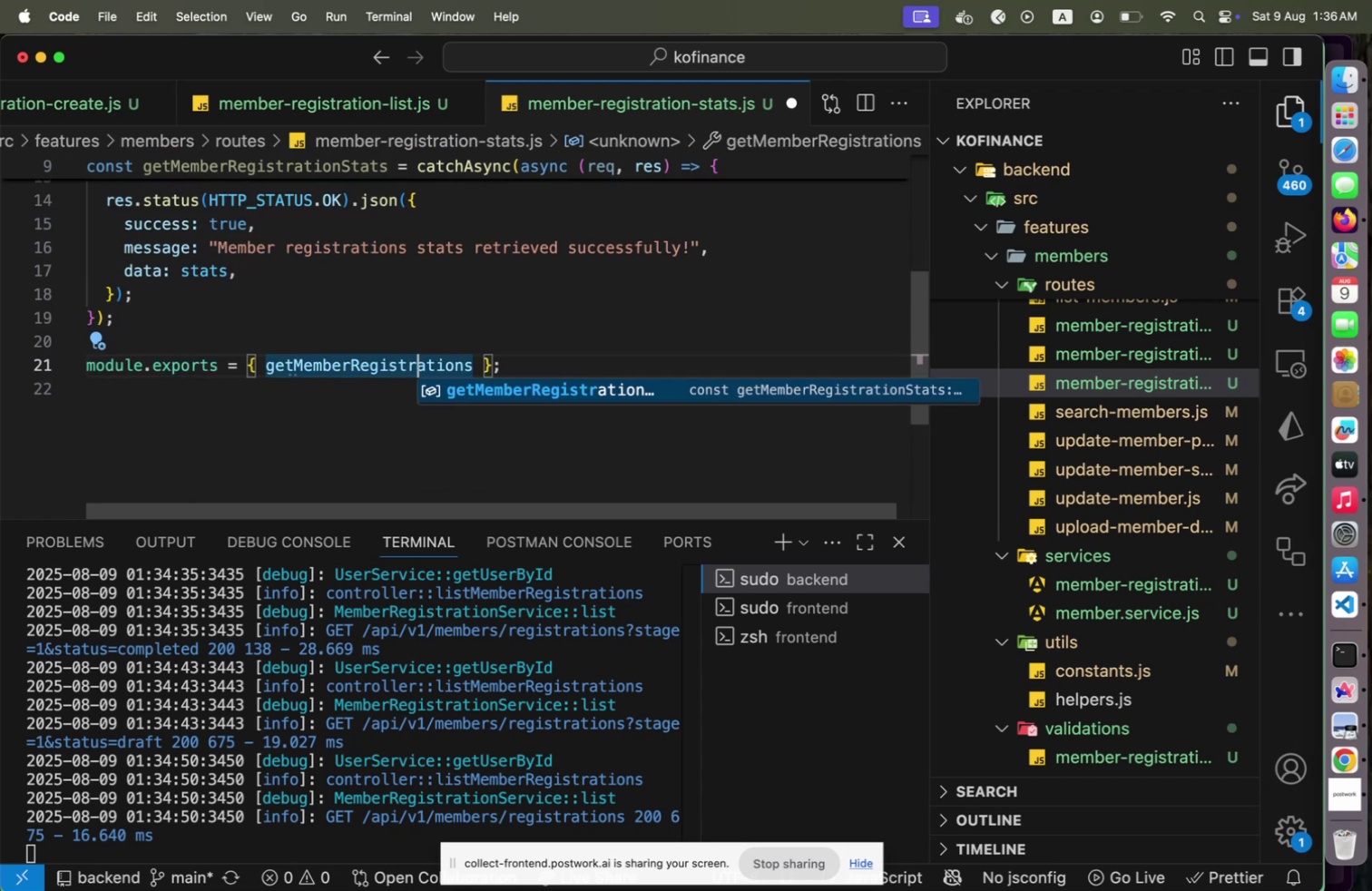 
key(ArrowRight)
 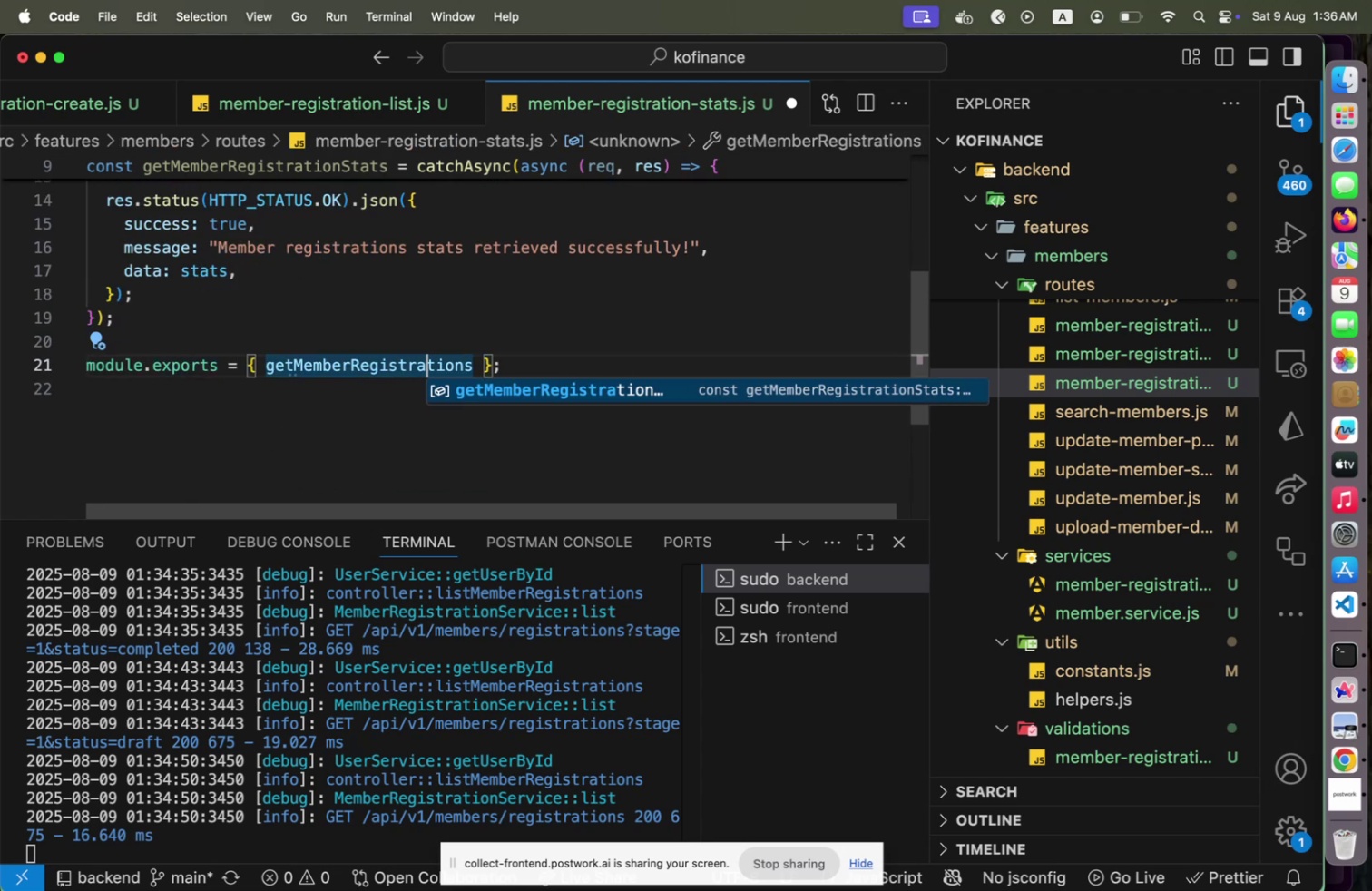 
key(ArrowRight)
 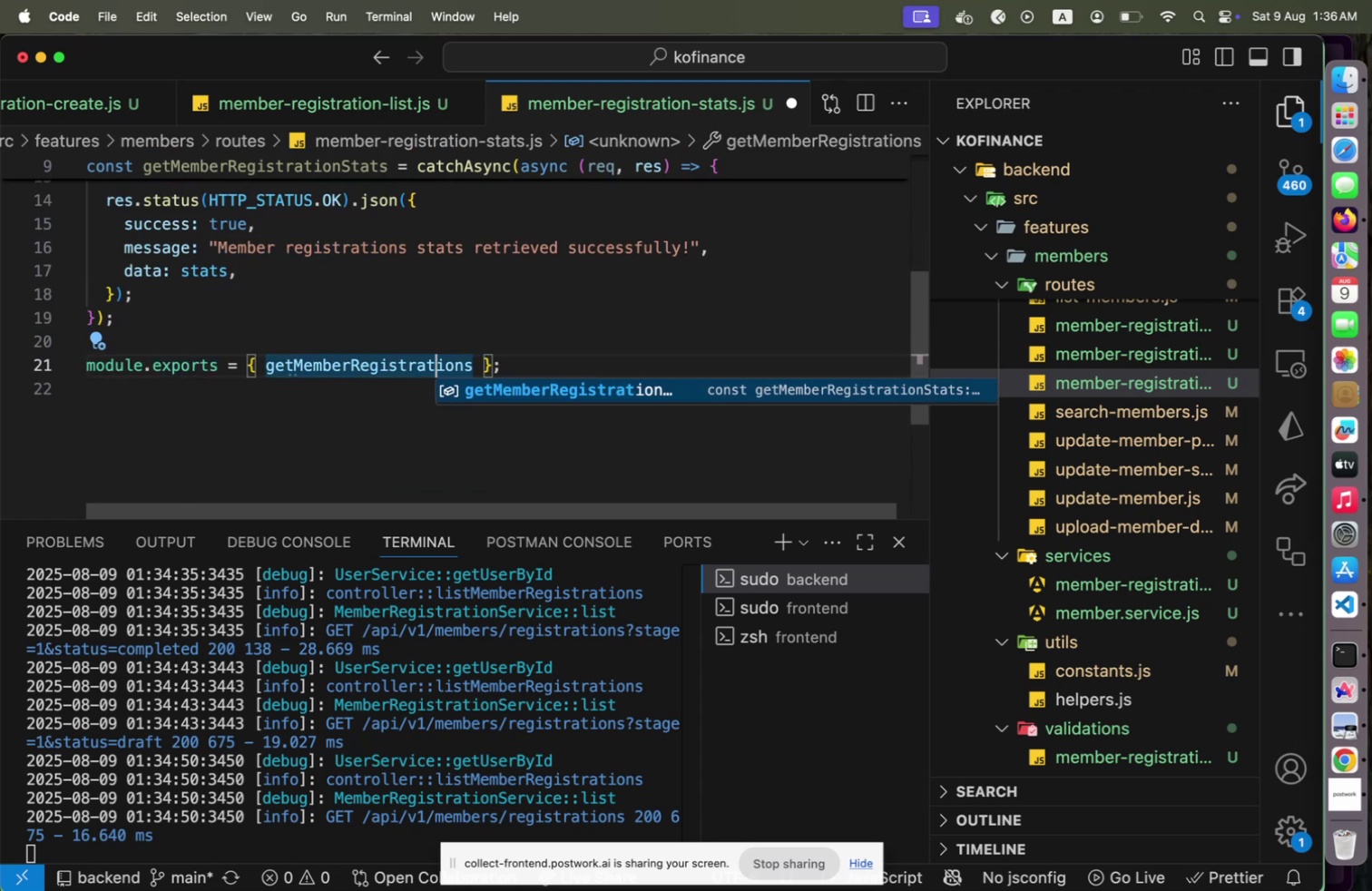 
key(ArrowRight)
 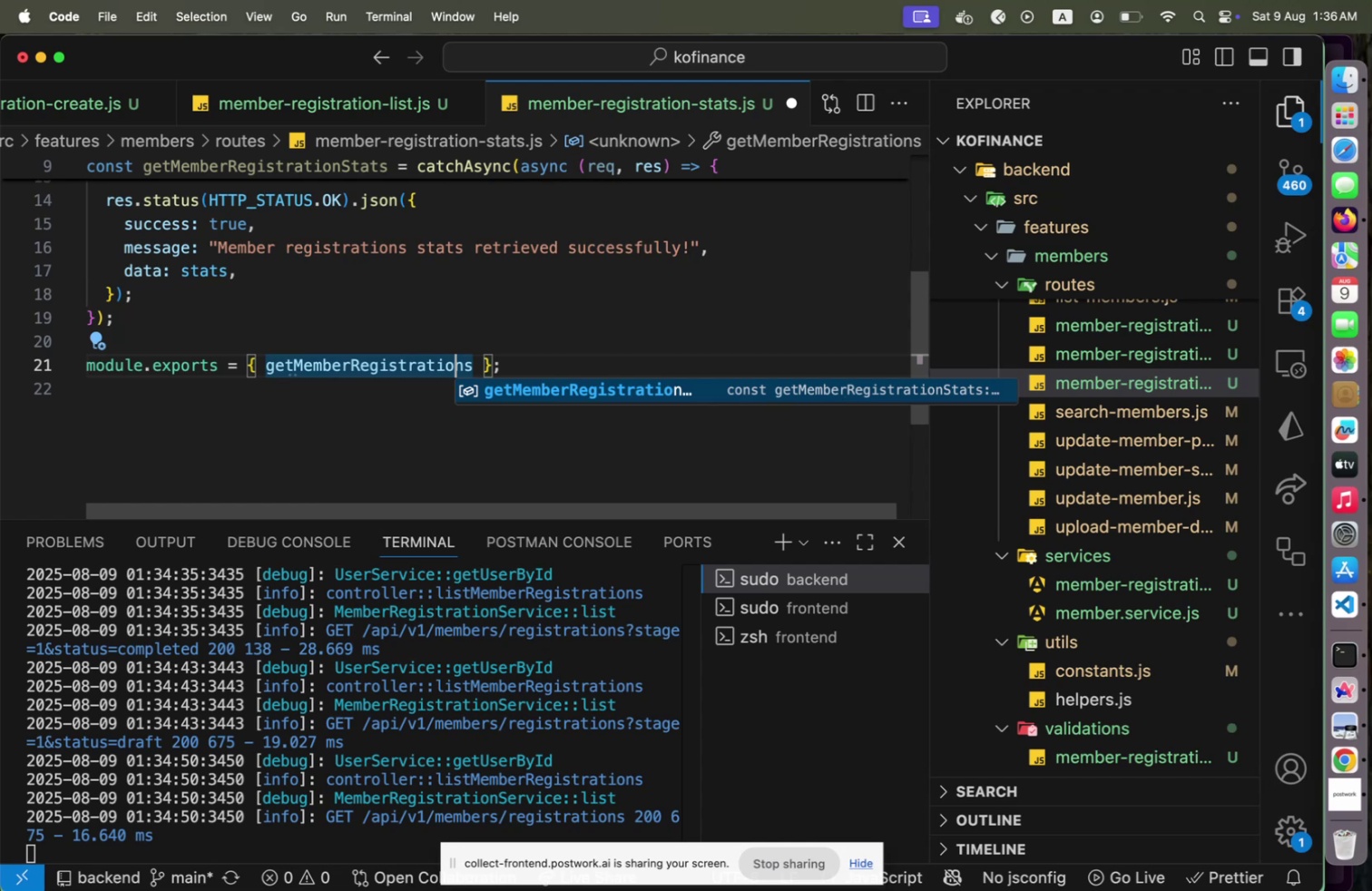 
key(ArrowRight)
 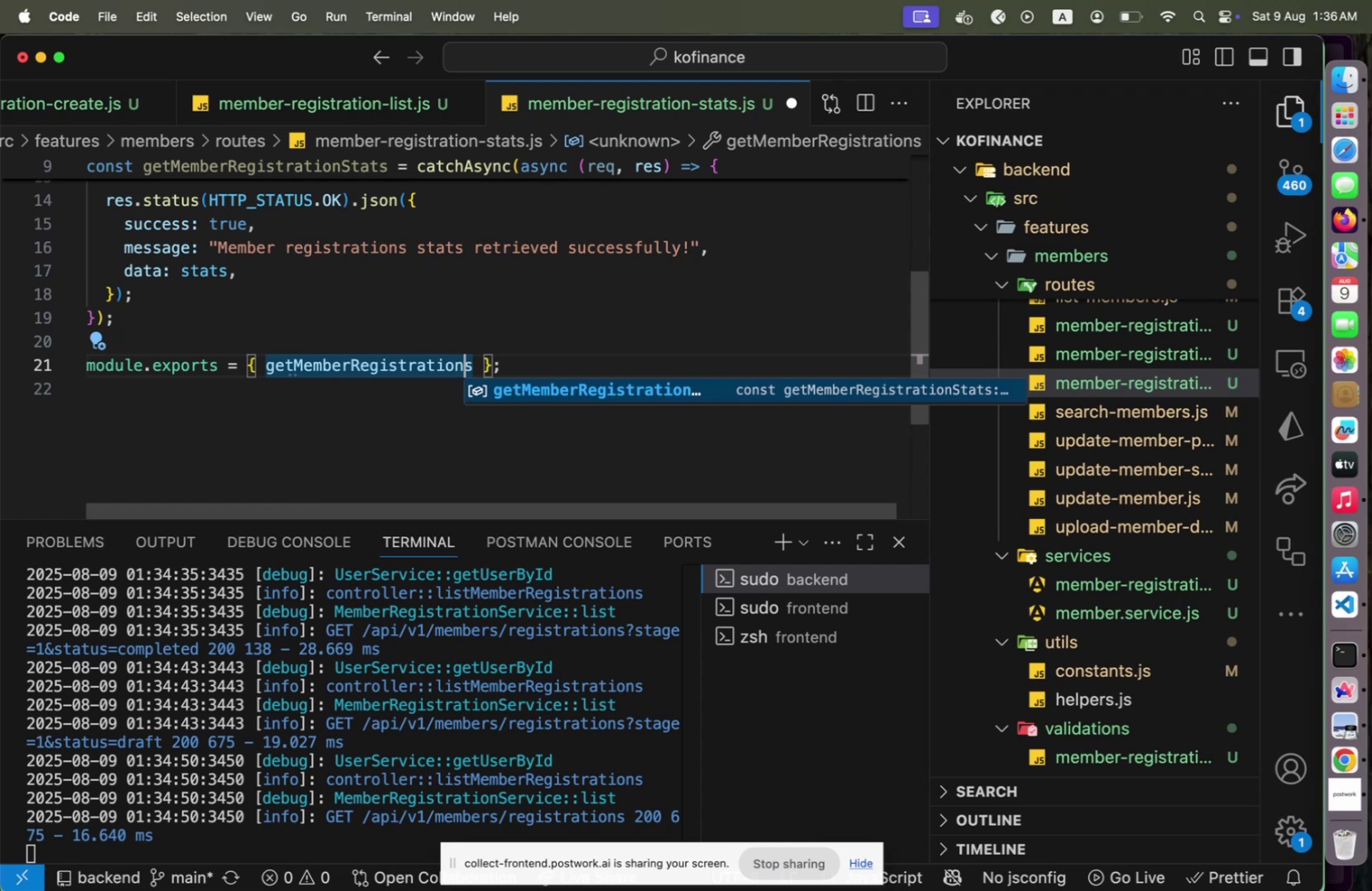 
type(Stat)
 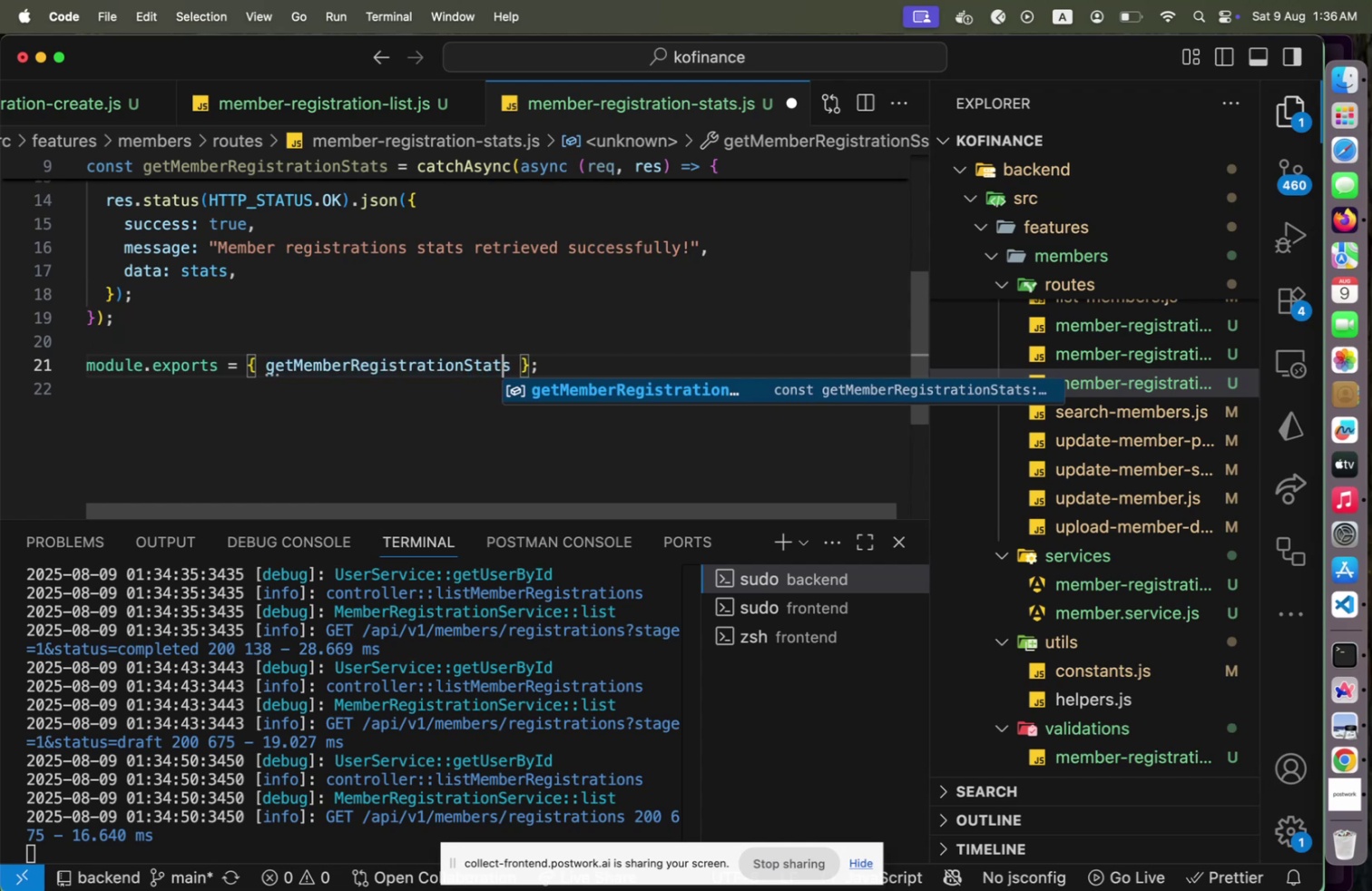 
key(ArrowRight)
 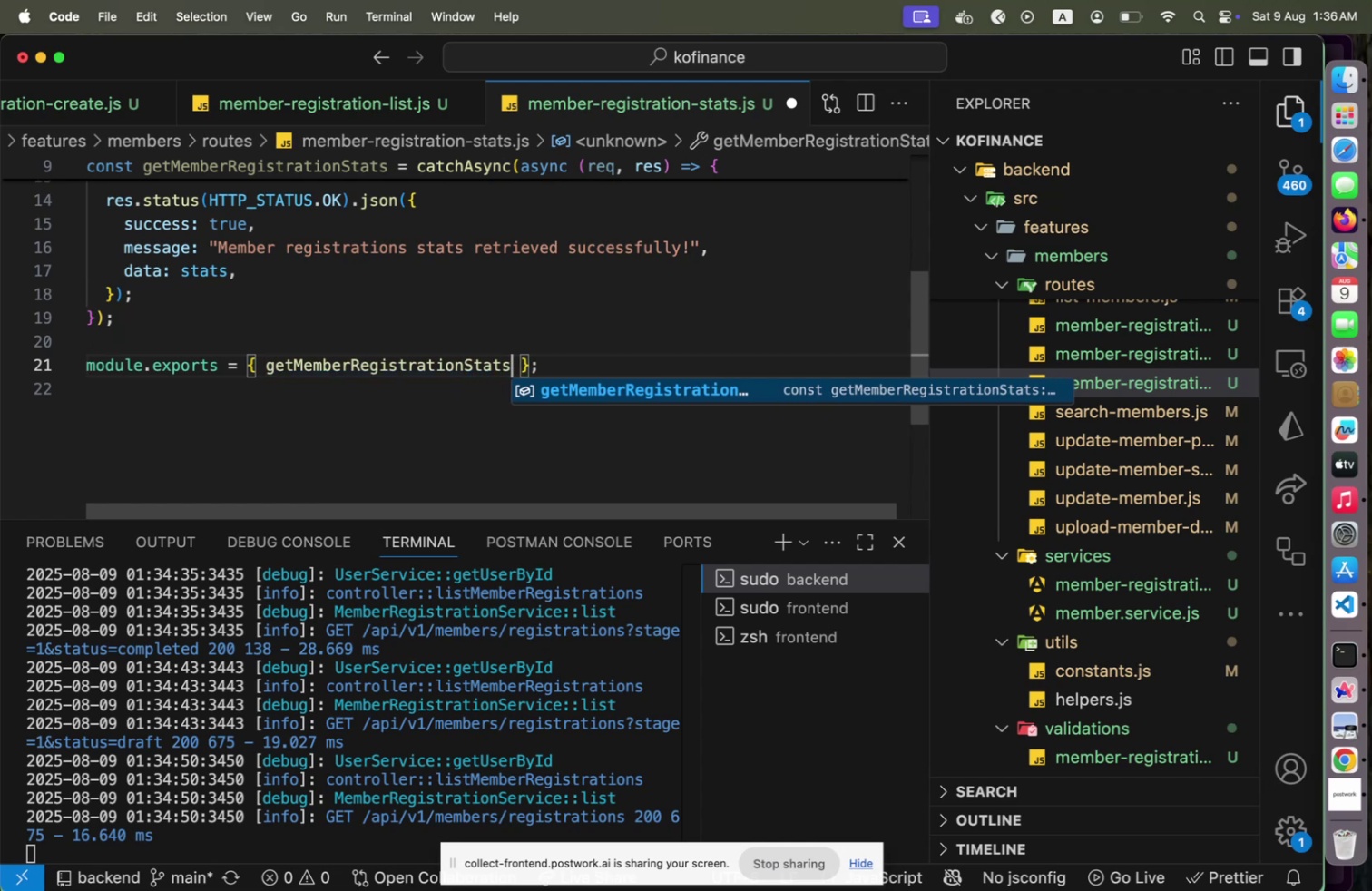 
key(Alt+Shift+F)
 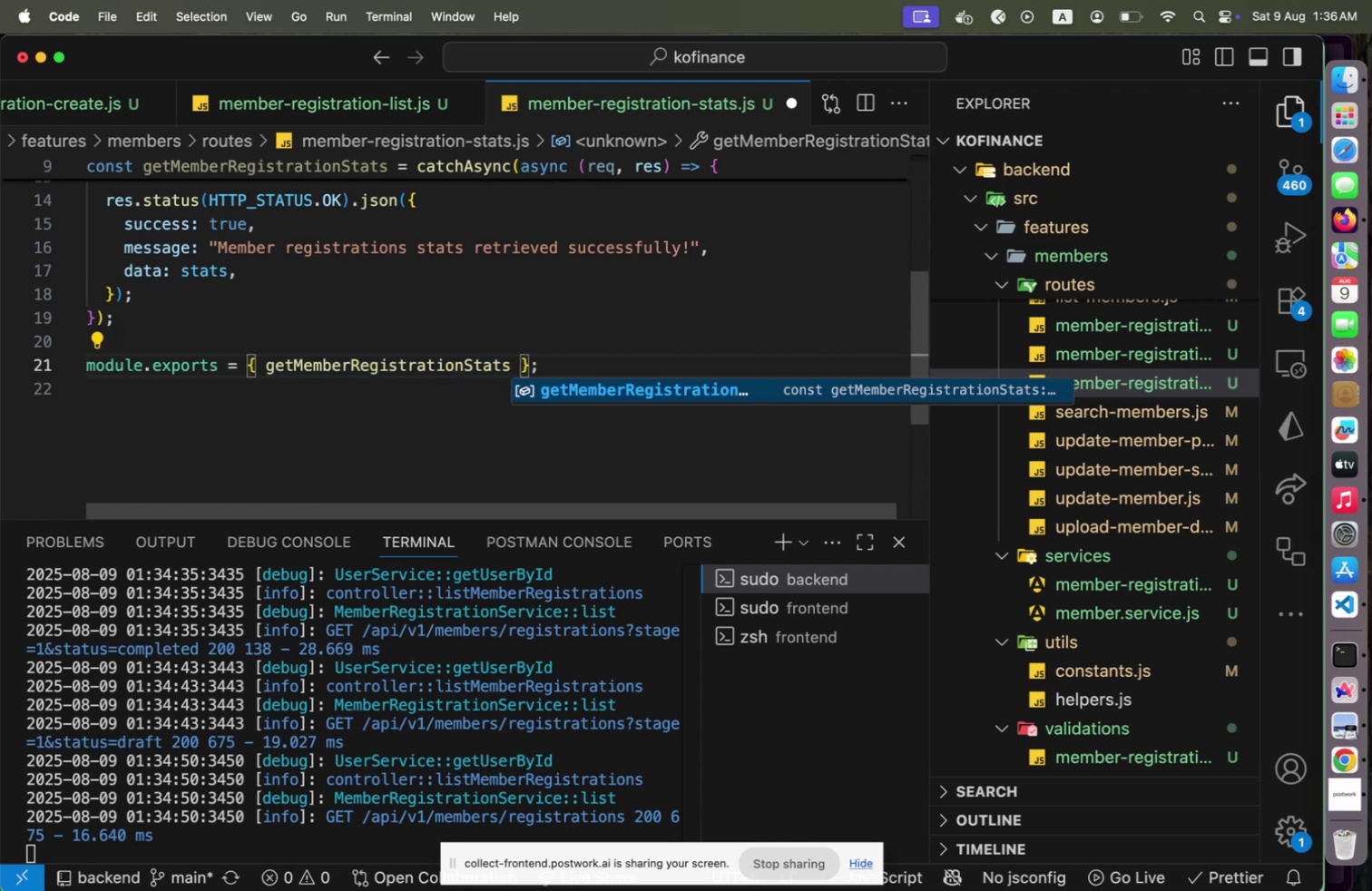 
key(Meta+CommandLeft)
 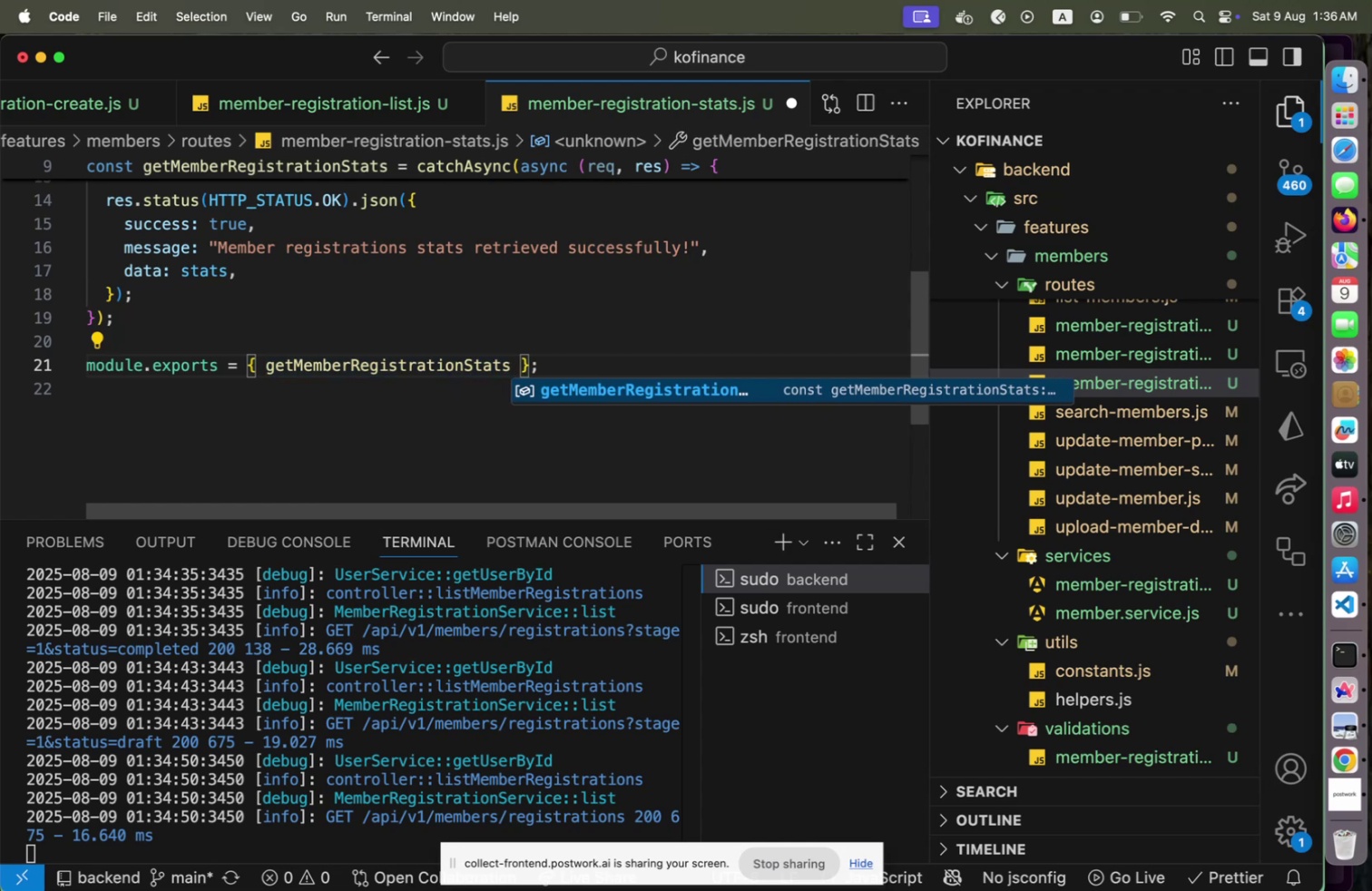 
key(Meta+S)
 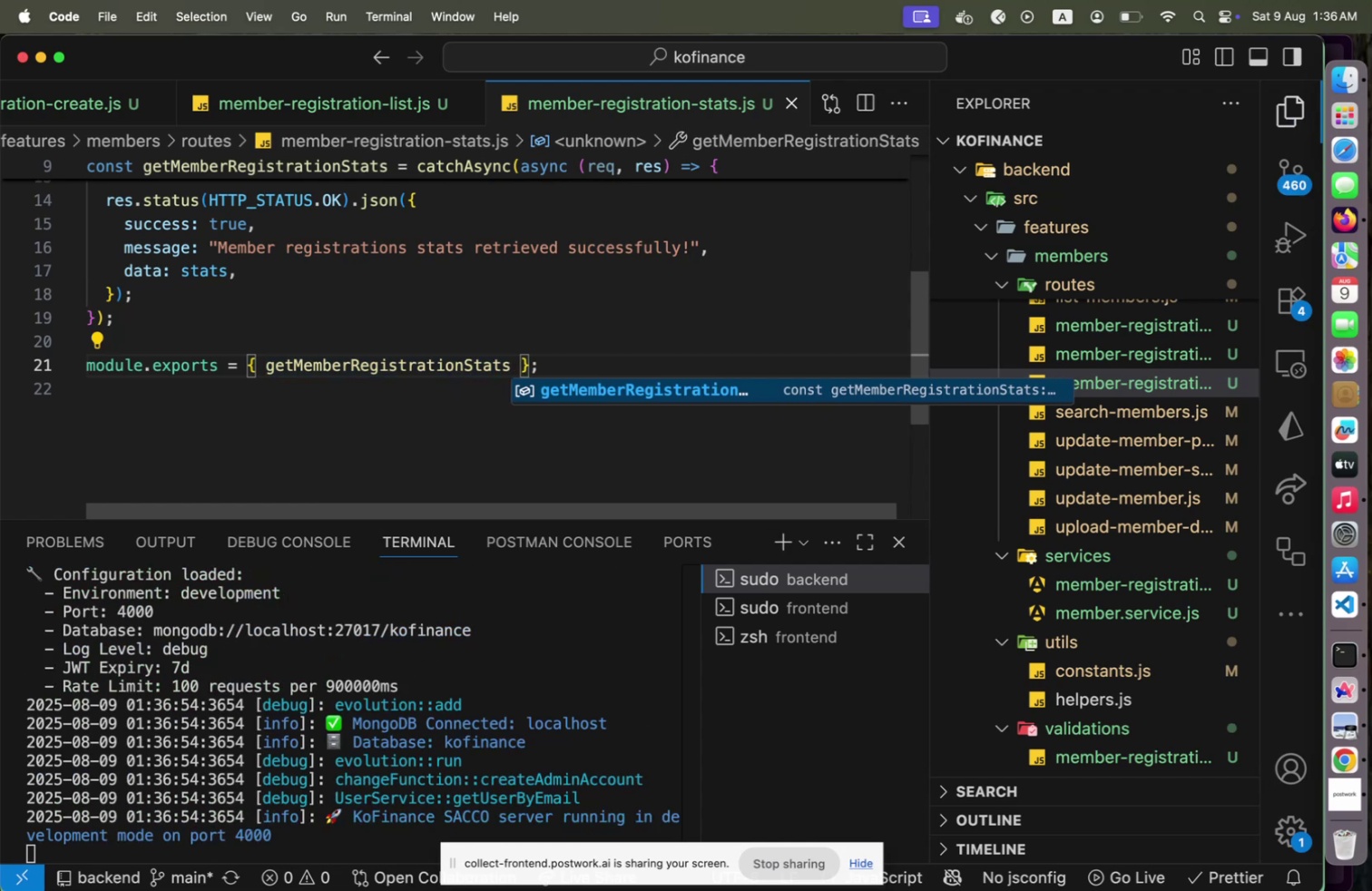 
scroll: coordinate [1127, 664], scroll_direction: down, amount: 3.0
 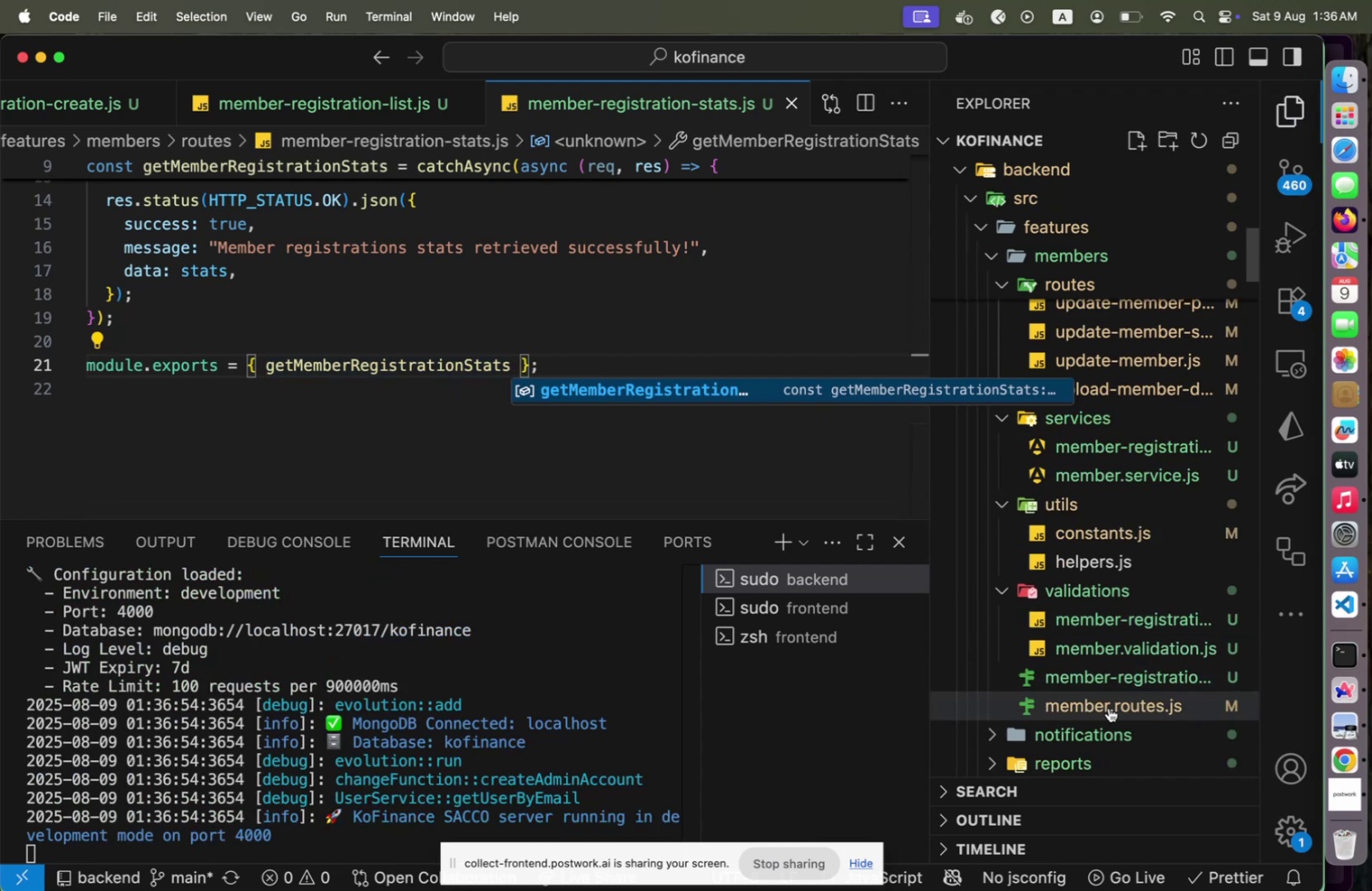 
left_click([1109, 707])
 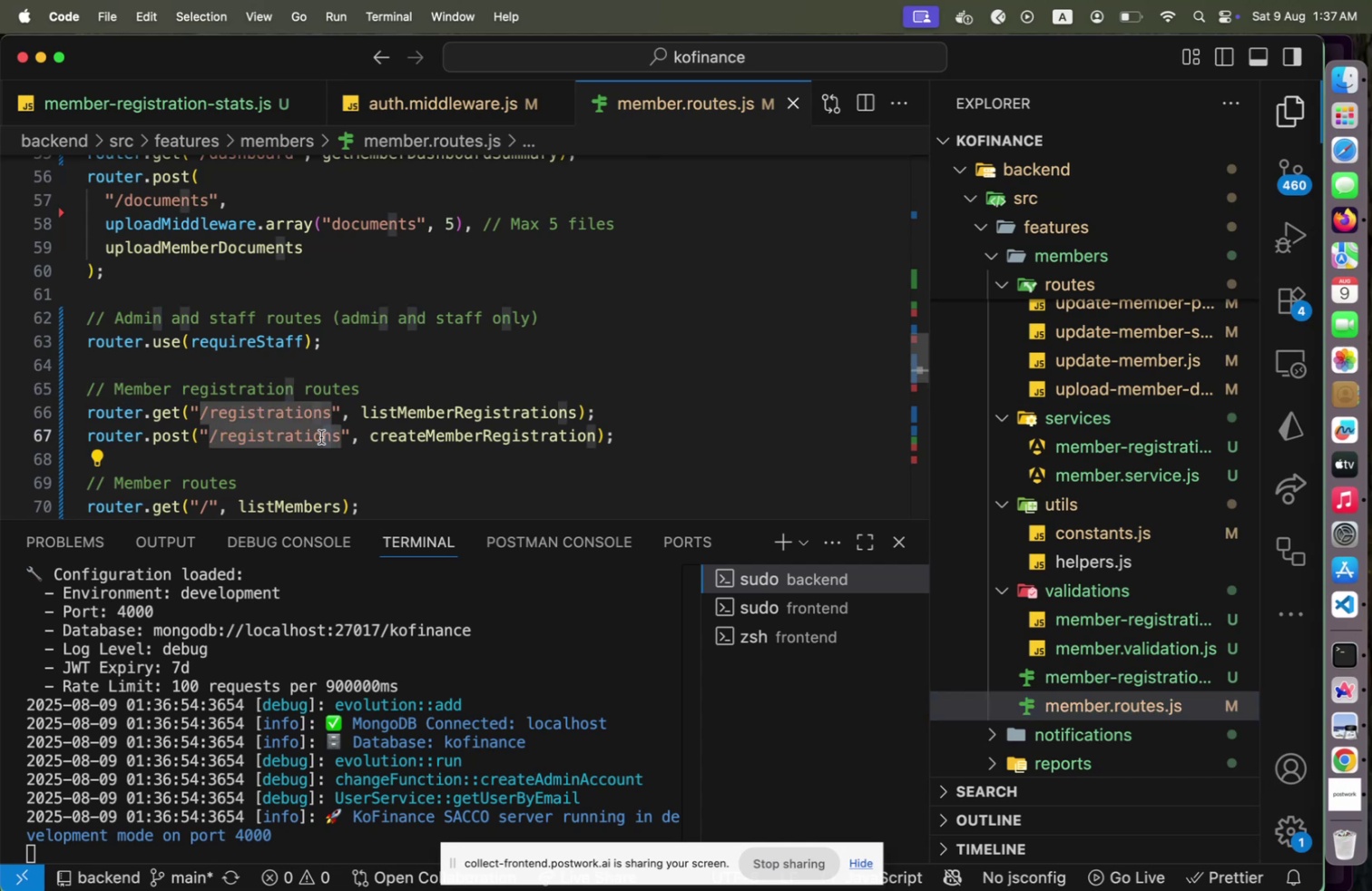 
hold_key(key=ShiftLeft, duration=0.76)
 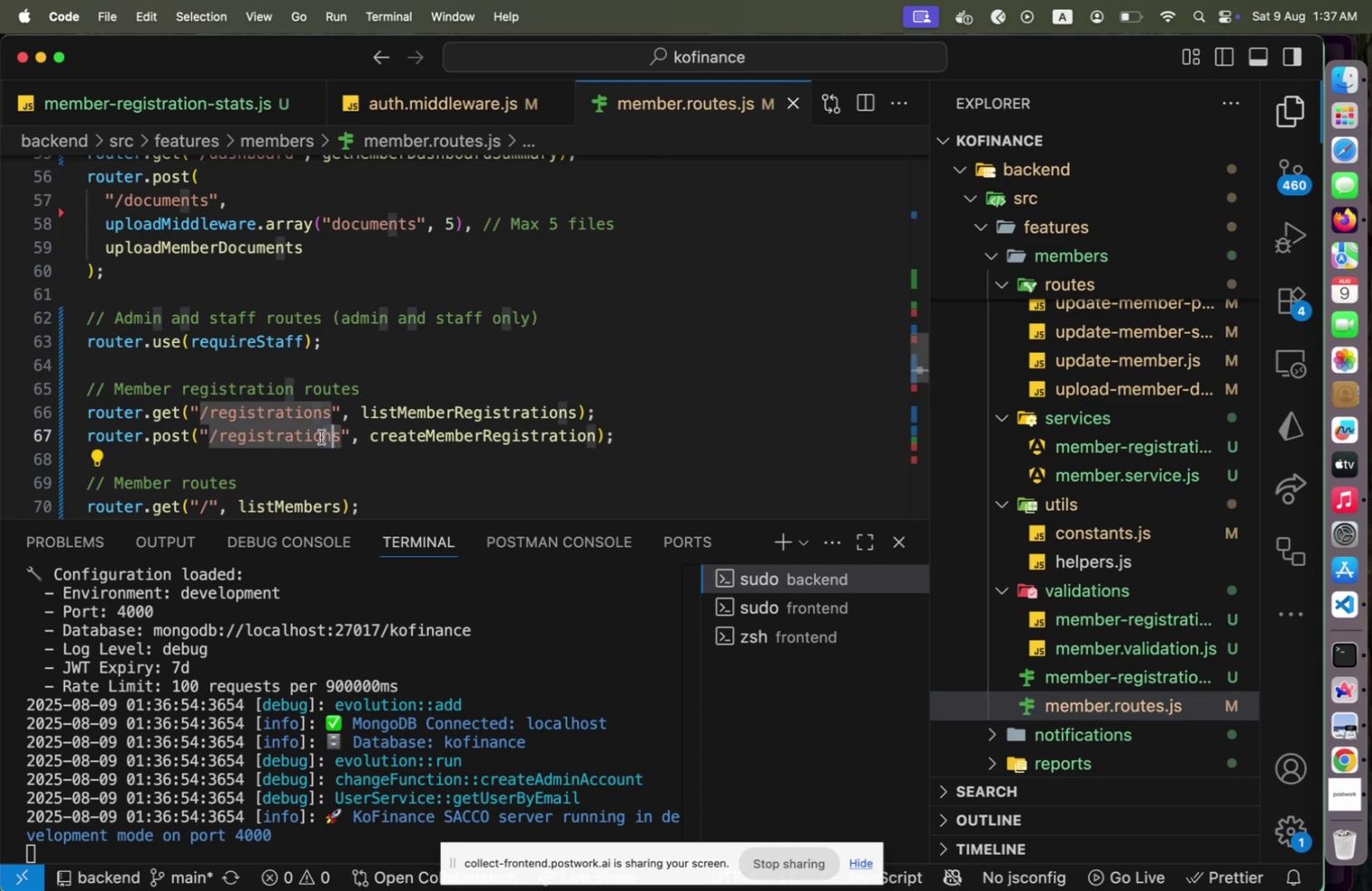 
key(ArrowUp)
 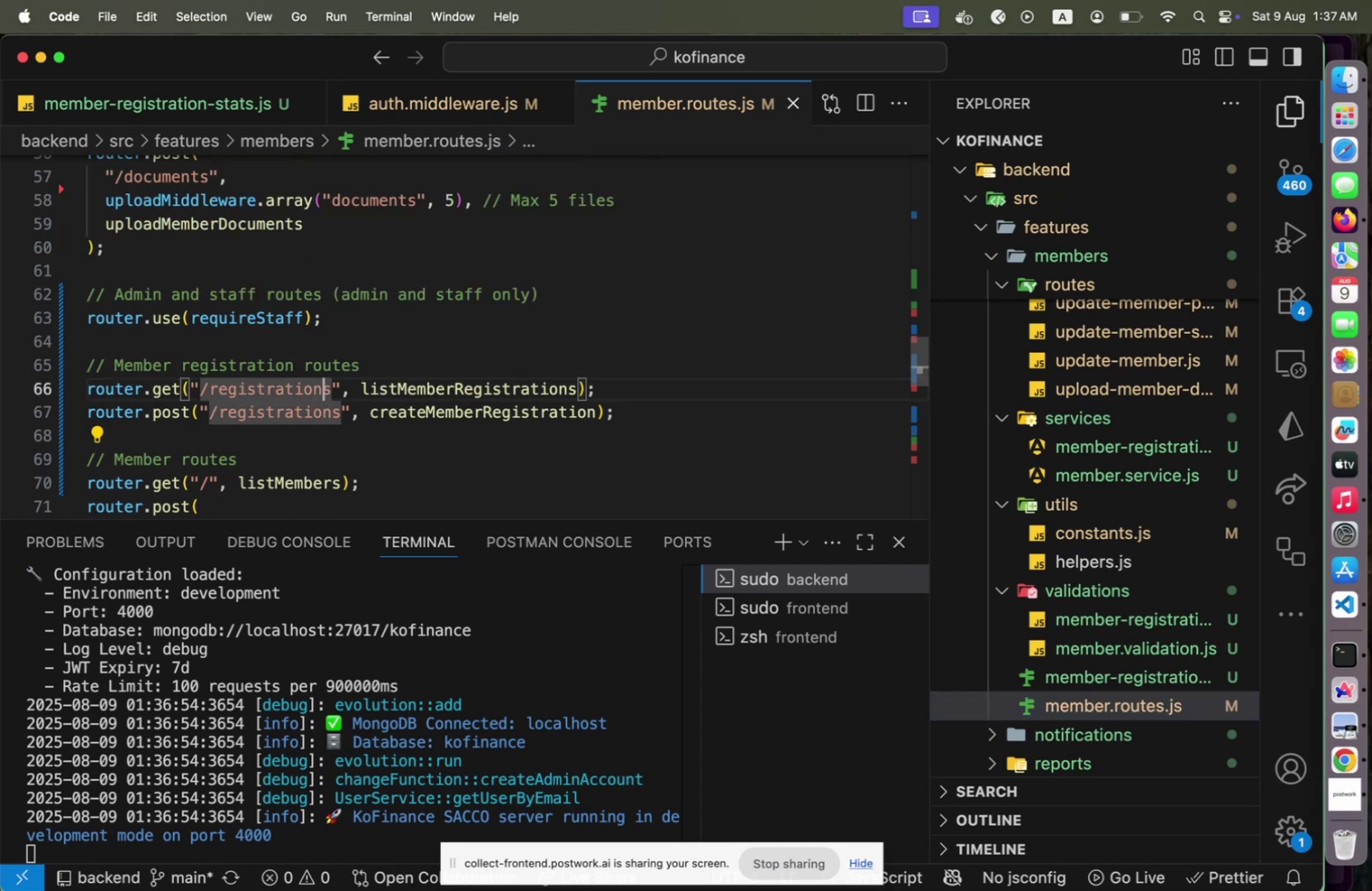 
key(Alt+Shift+ArrowDown)
 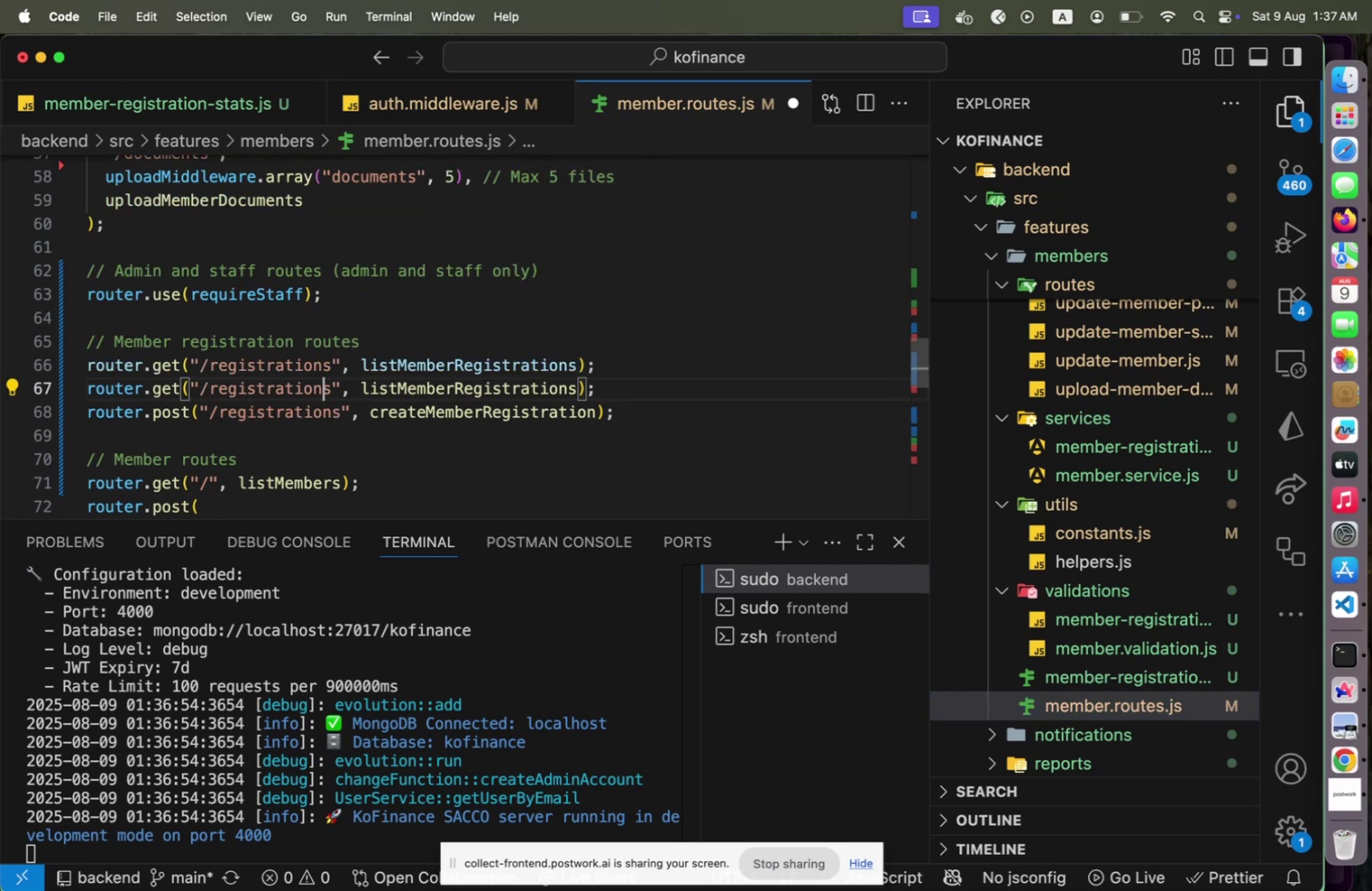 
key(Alt+ArrowDown)
 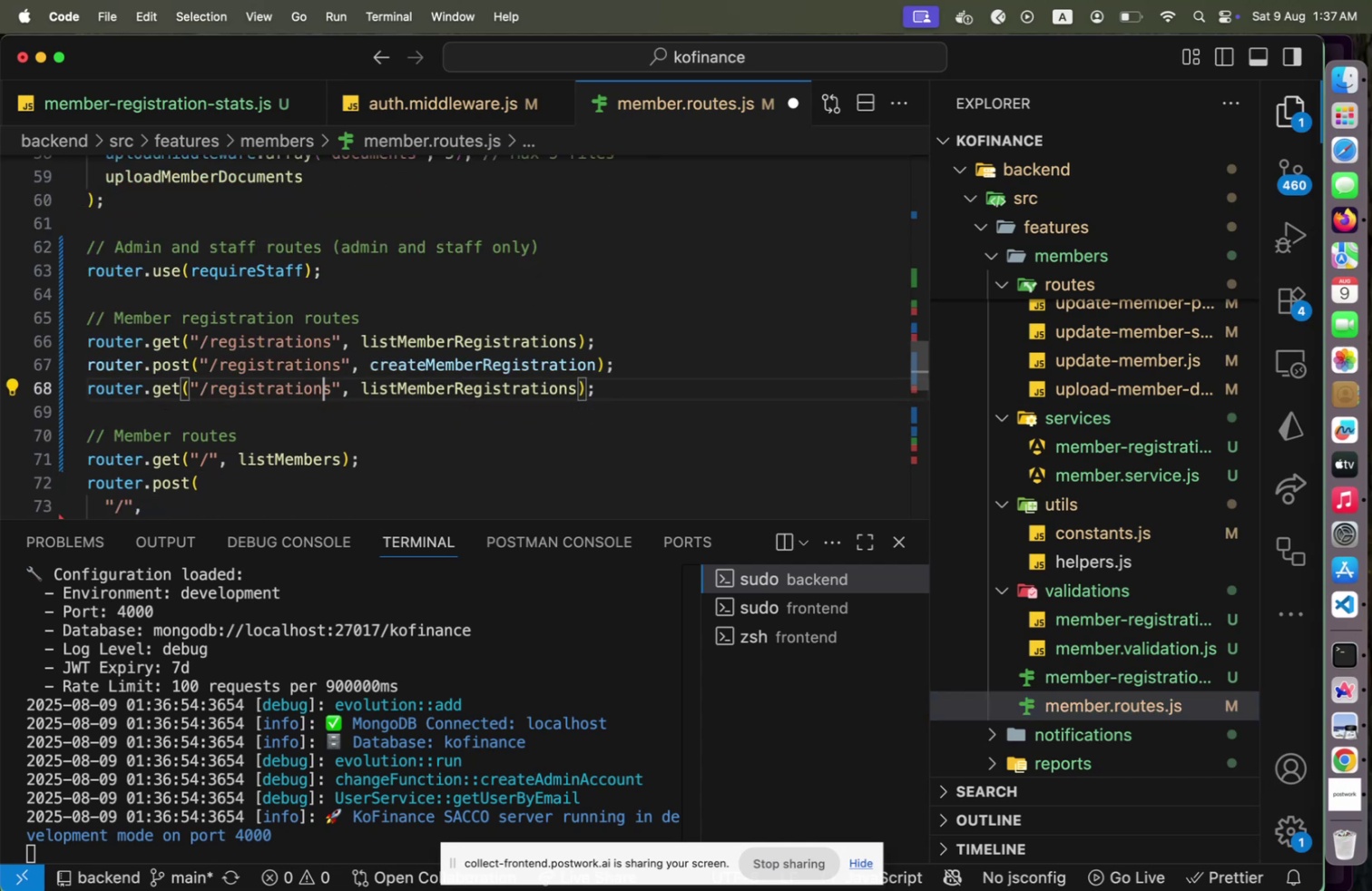 
key(Alt+ArrowDown)
 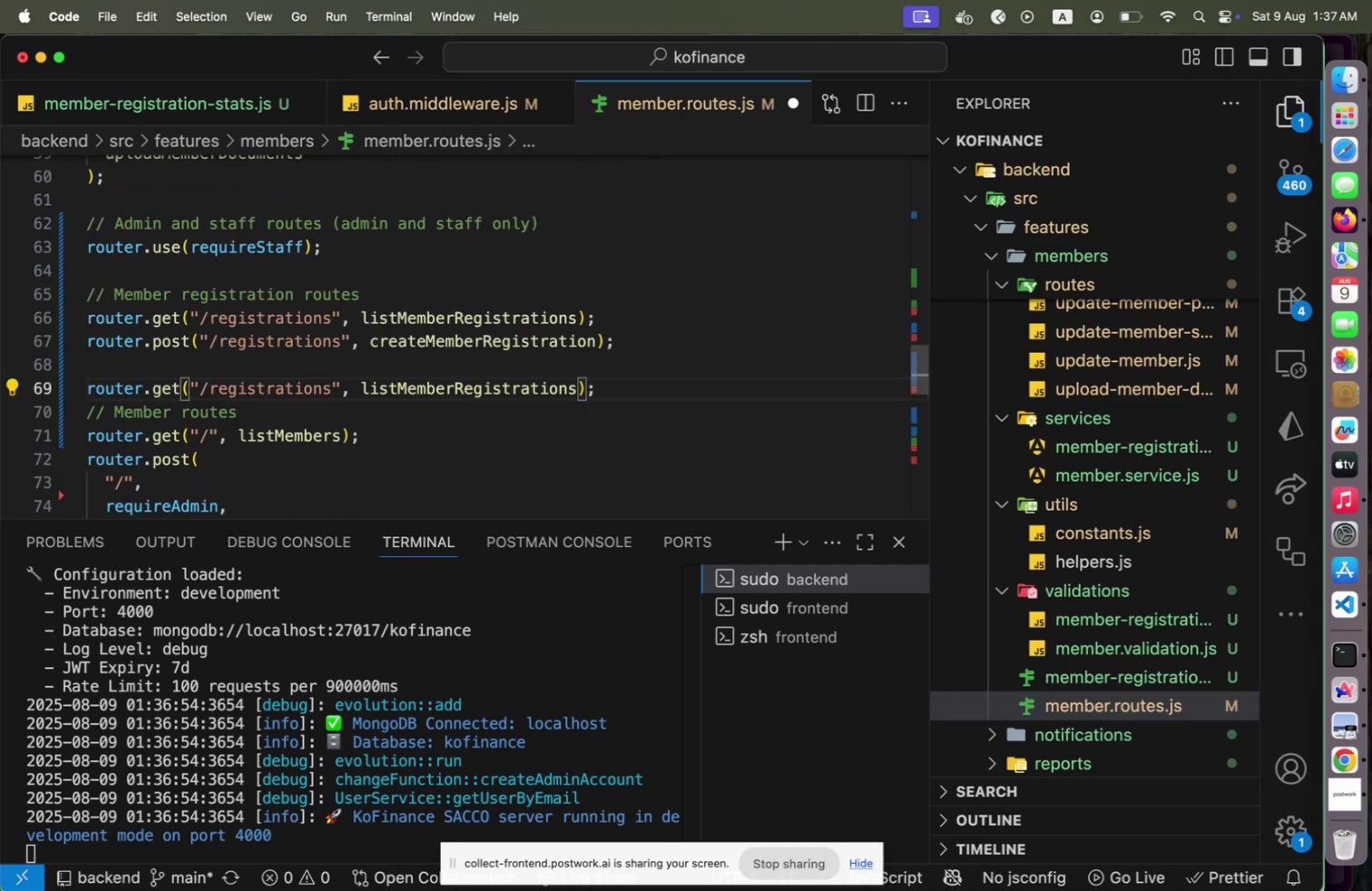 
key(ArrowUp)
 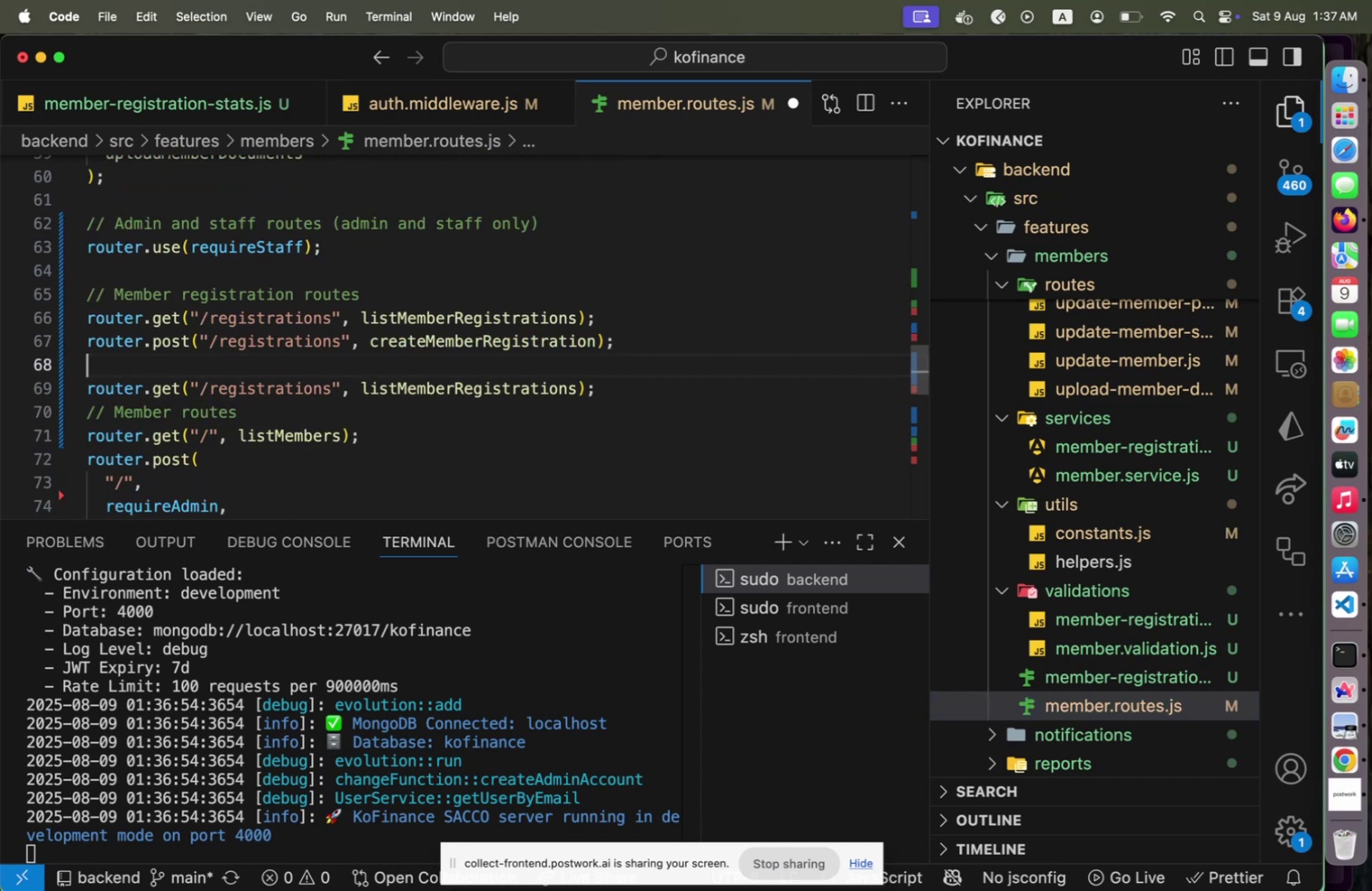 
key(Backspace)
 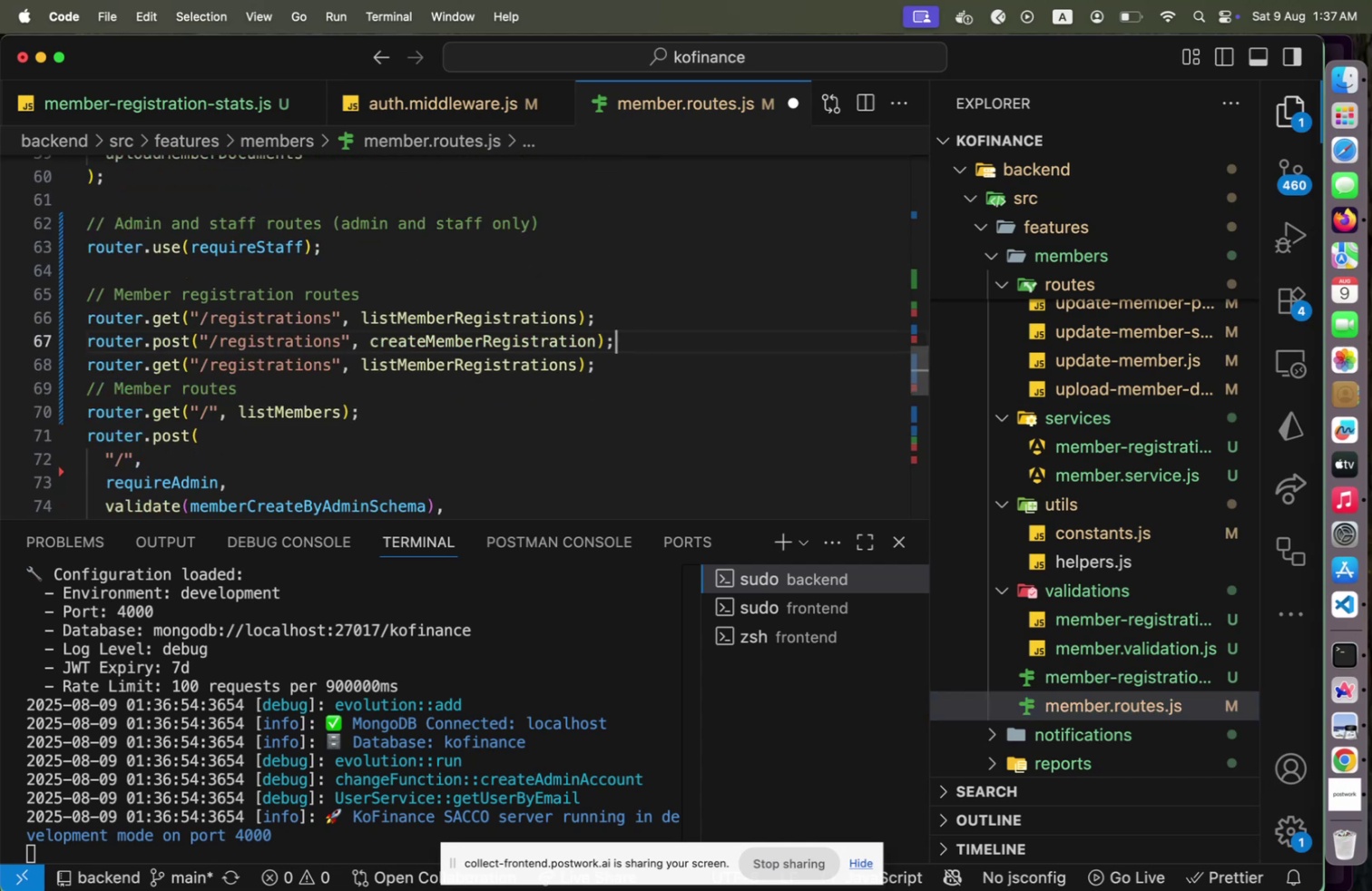 
key(ArrowDown)
 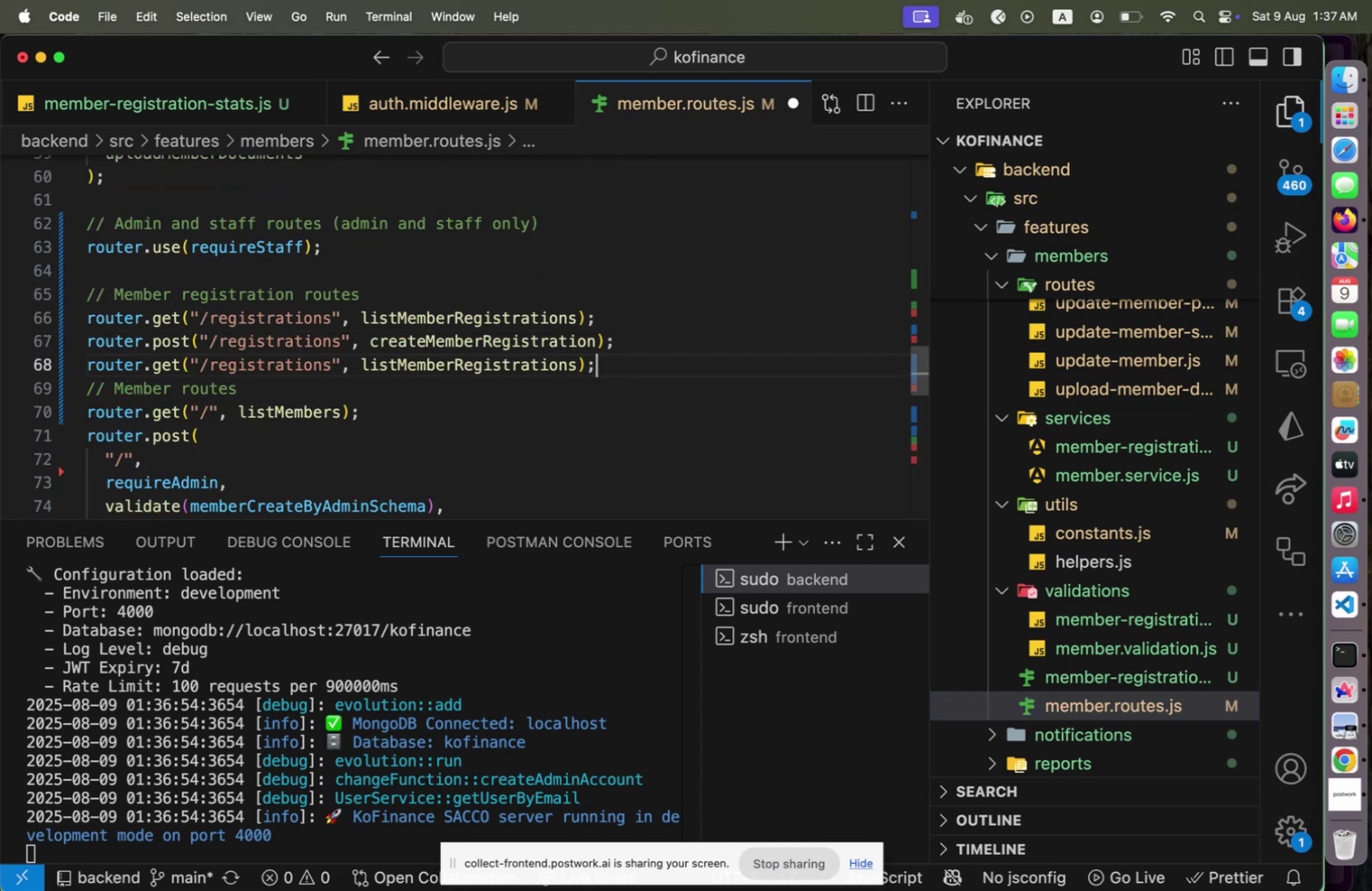 
hold_key(key=ArrowLeft, duration=1.5)
 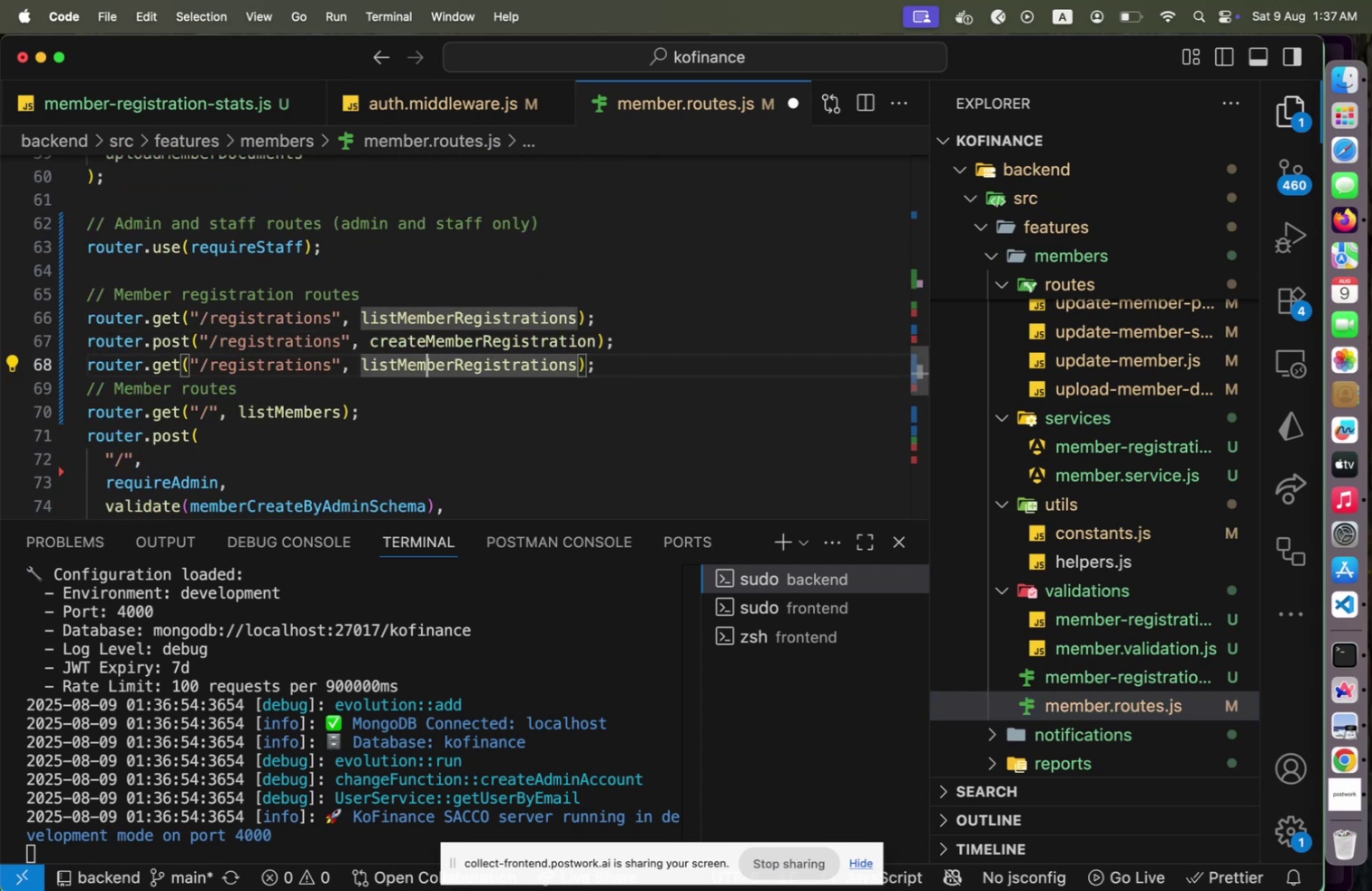 
hold_key(key=ArrowLeft, duration=1.17)
 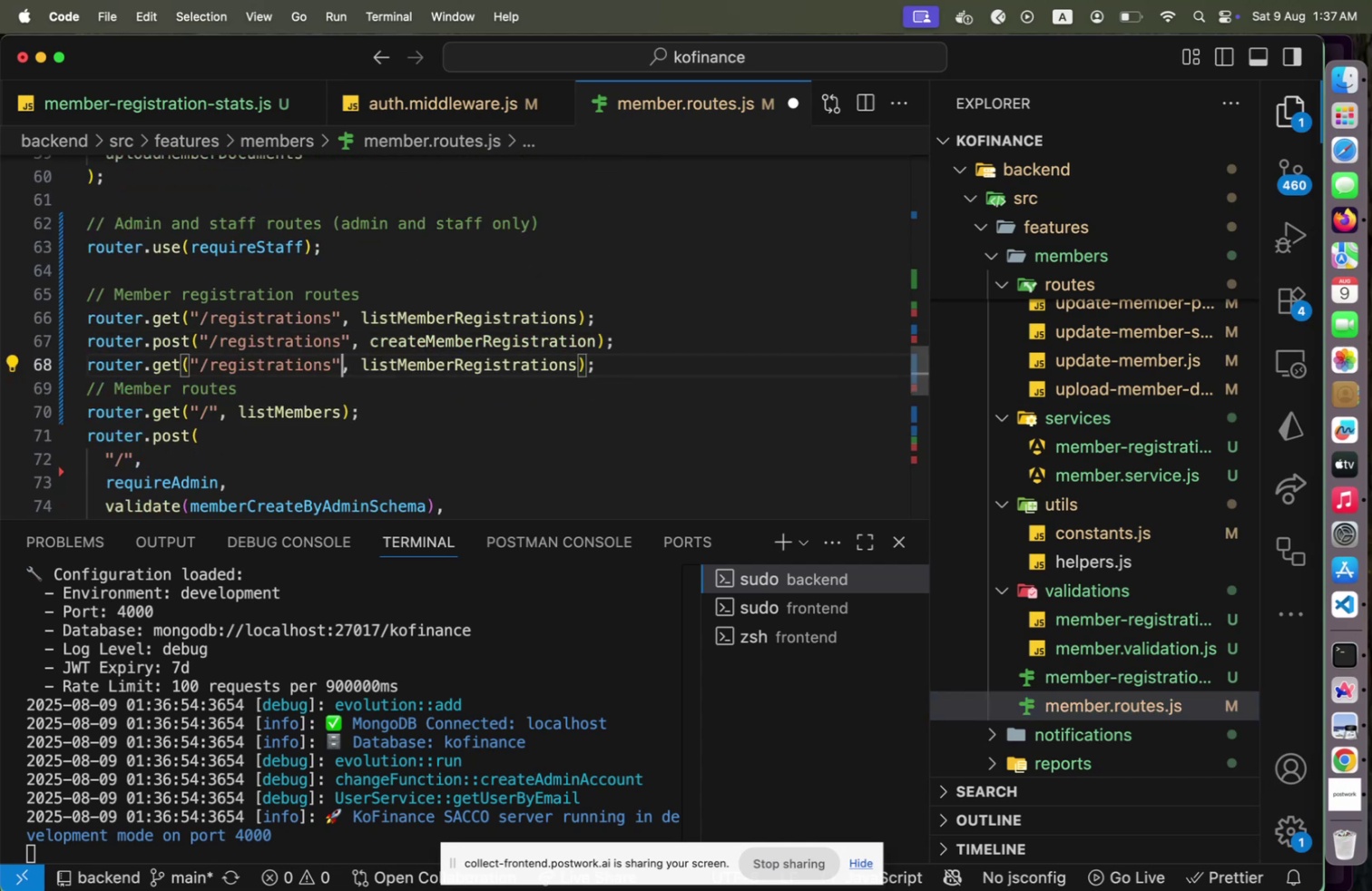 
key(ArrowLeft)
 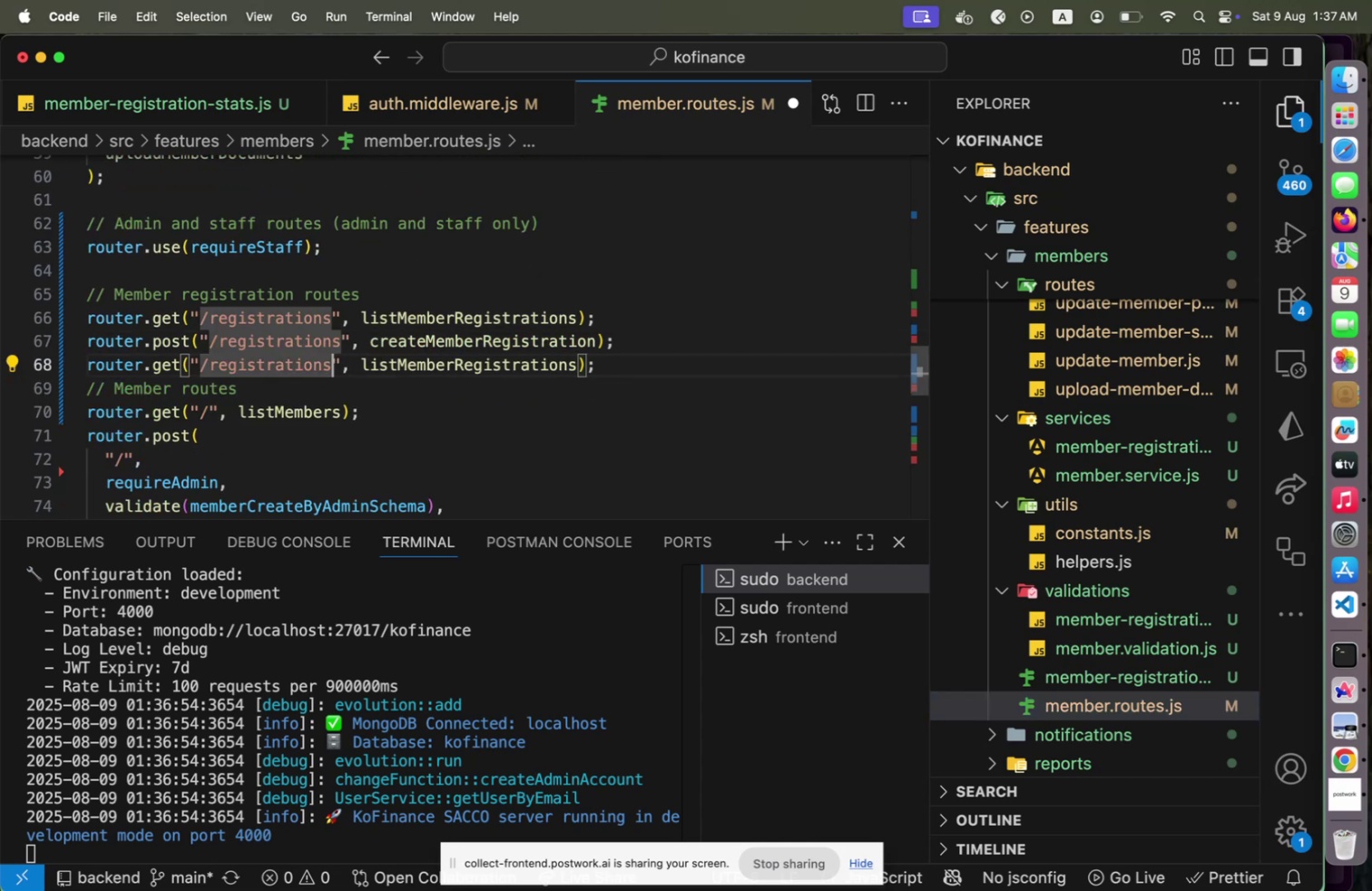 
type(/stats)
 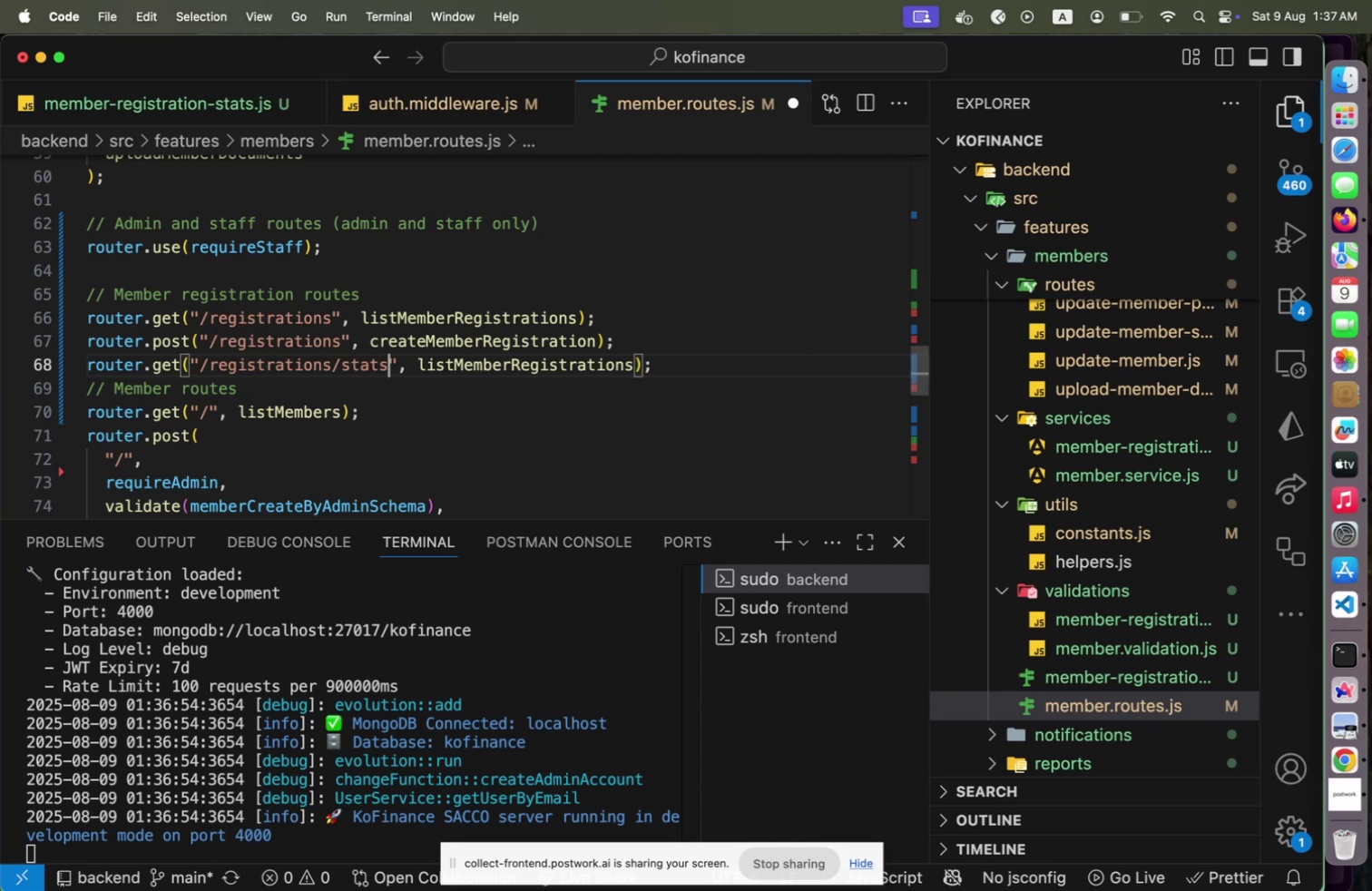 
key(ArrowRight)
 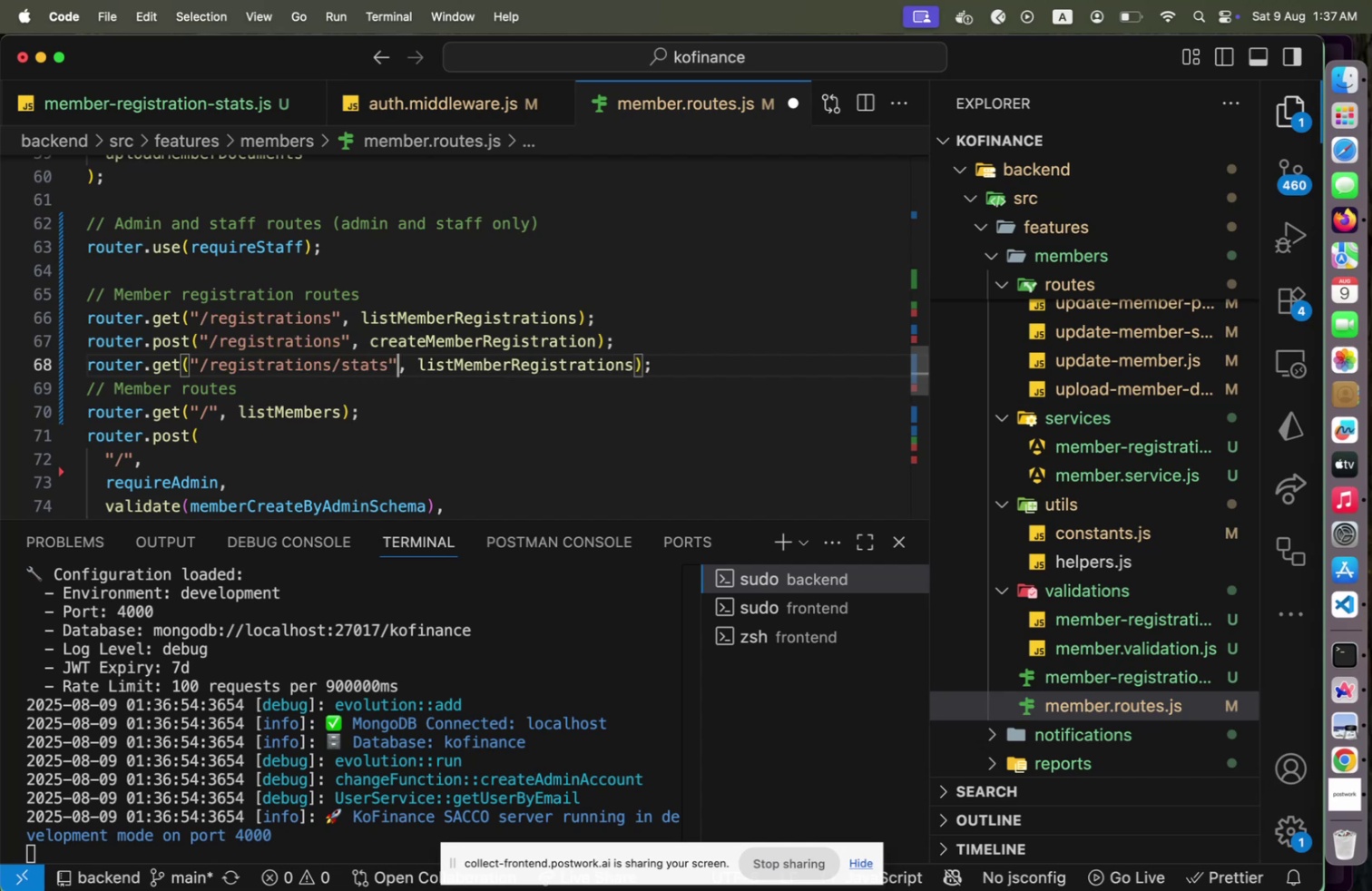 
key(ArrowRight)
 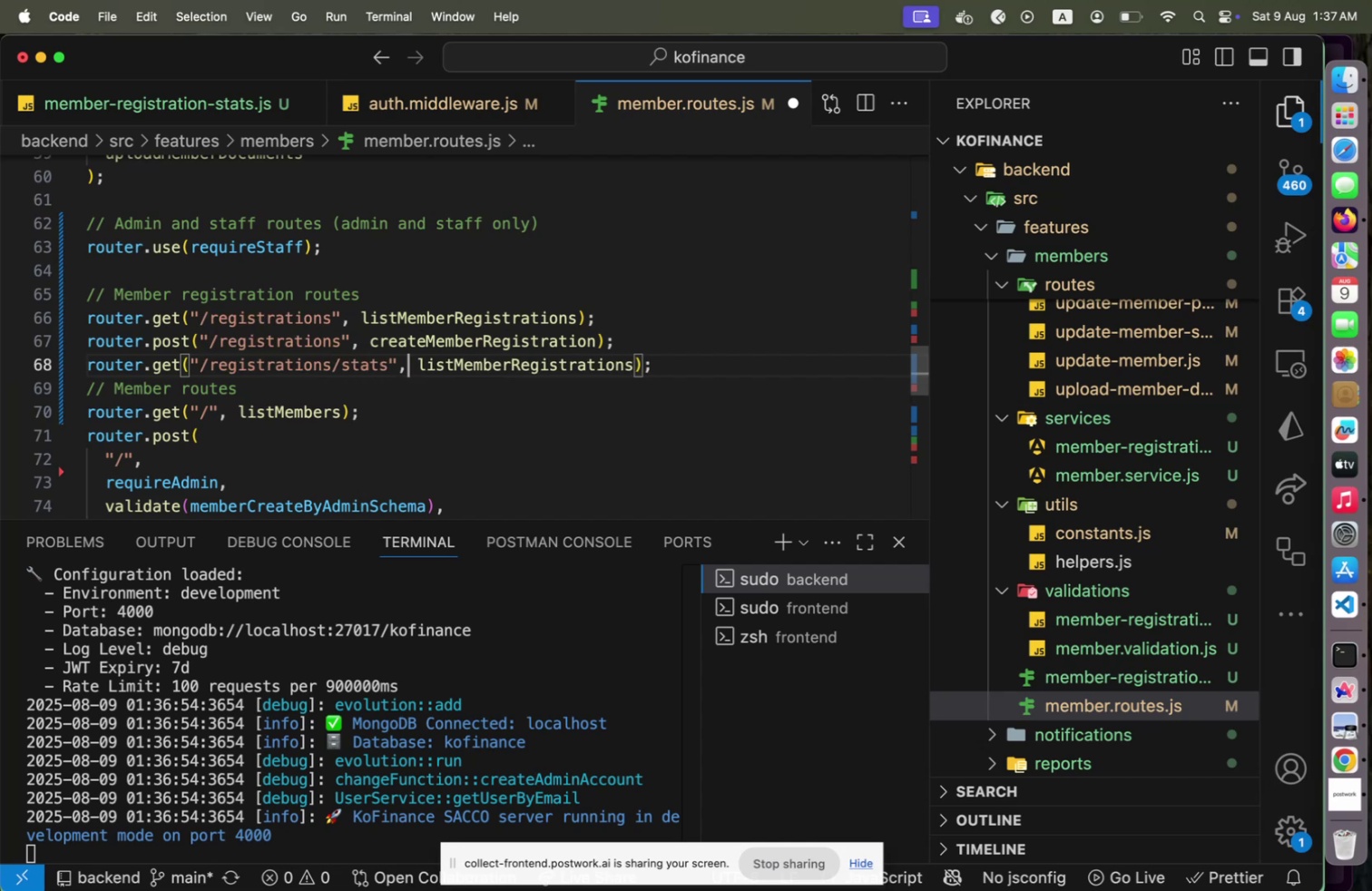 
key(ArrowRight)
 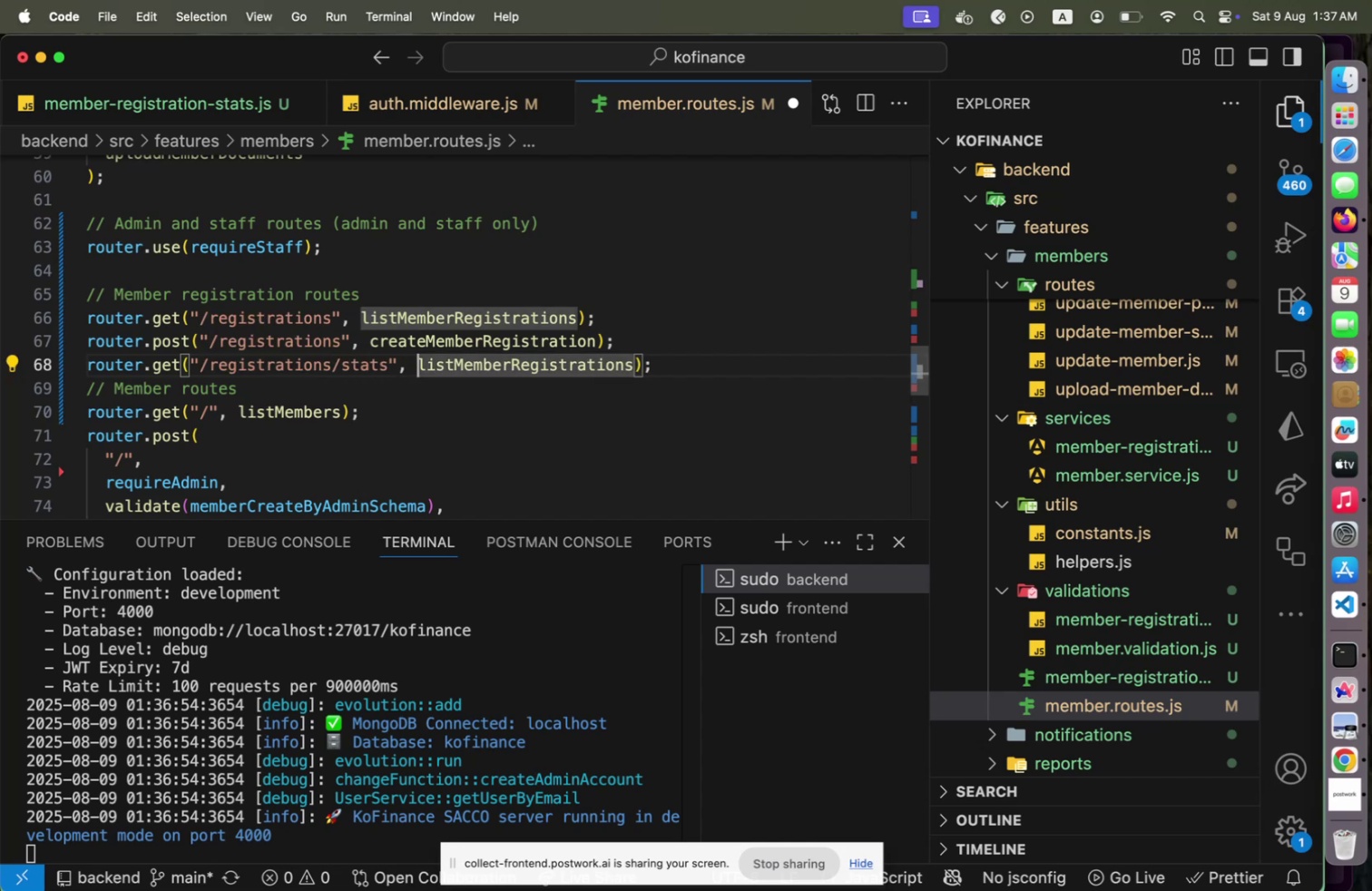 
key(Shift+ArrowRight)
 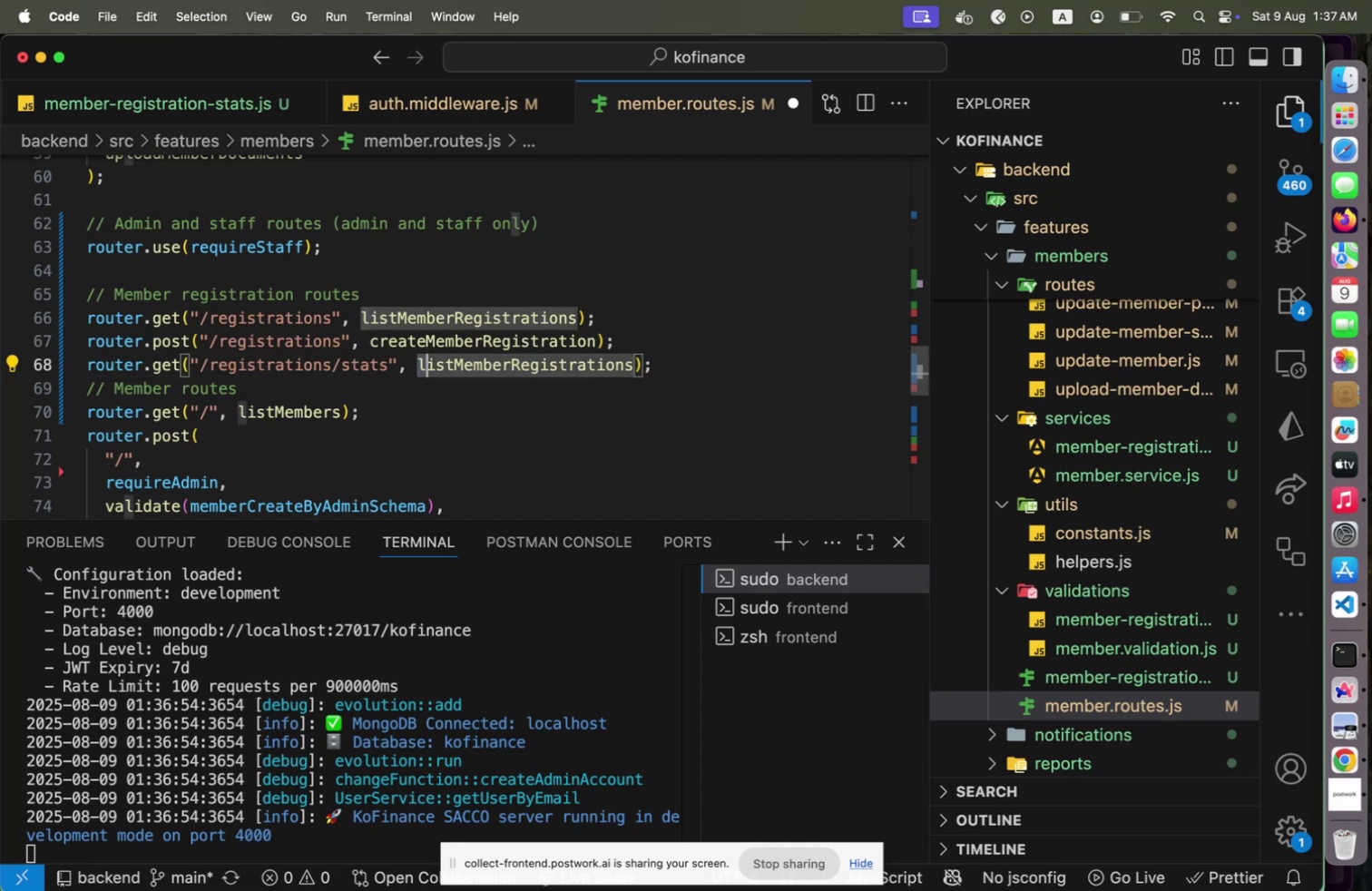 
key(Shift+ArrowRight)
 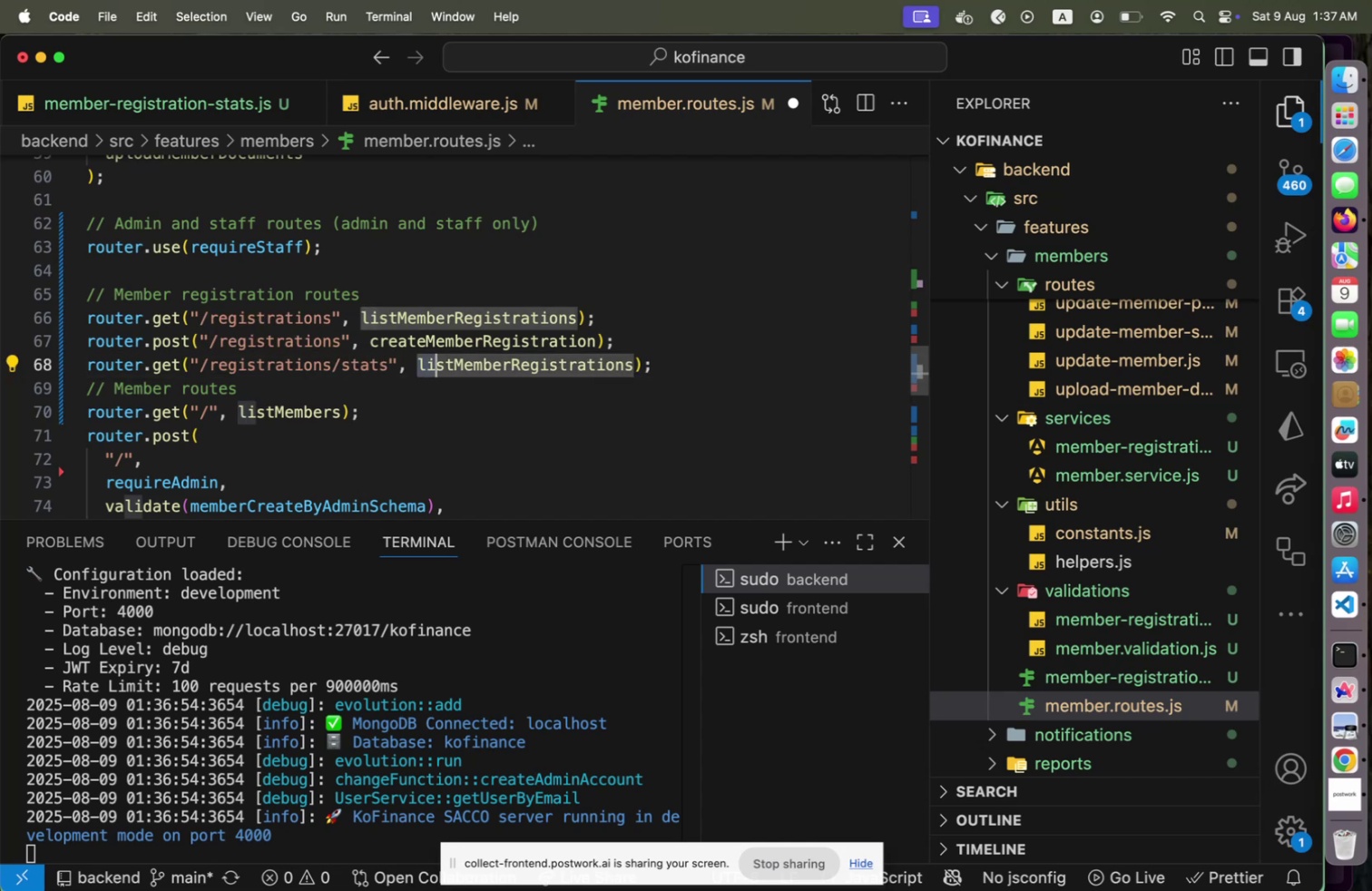 
key(Shift+ArrowRight)
 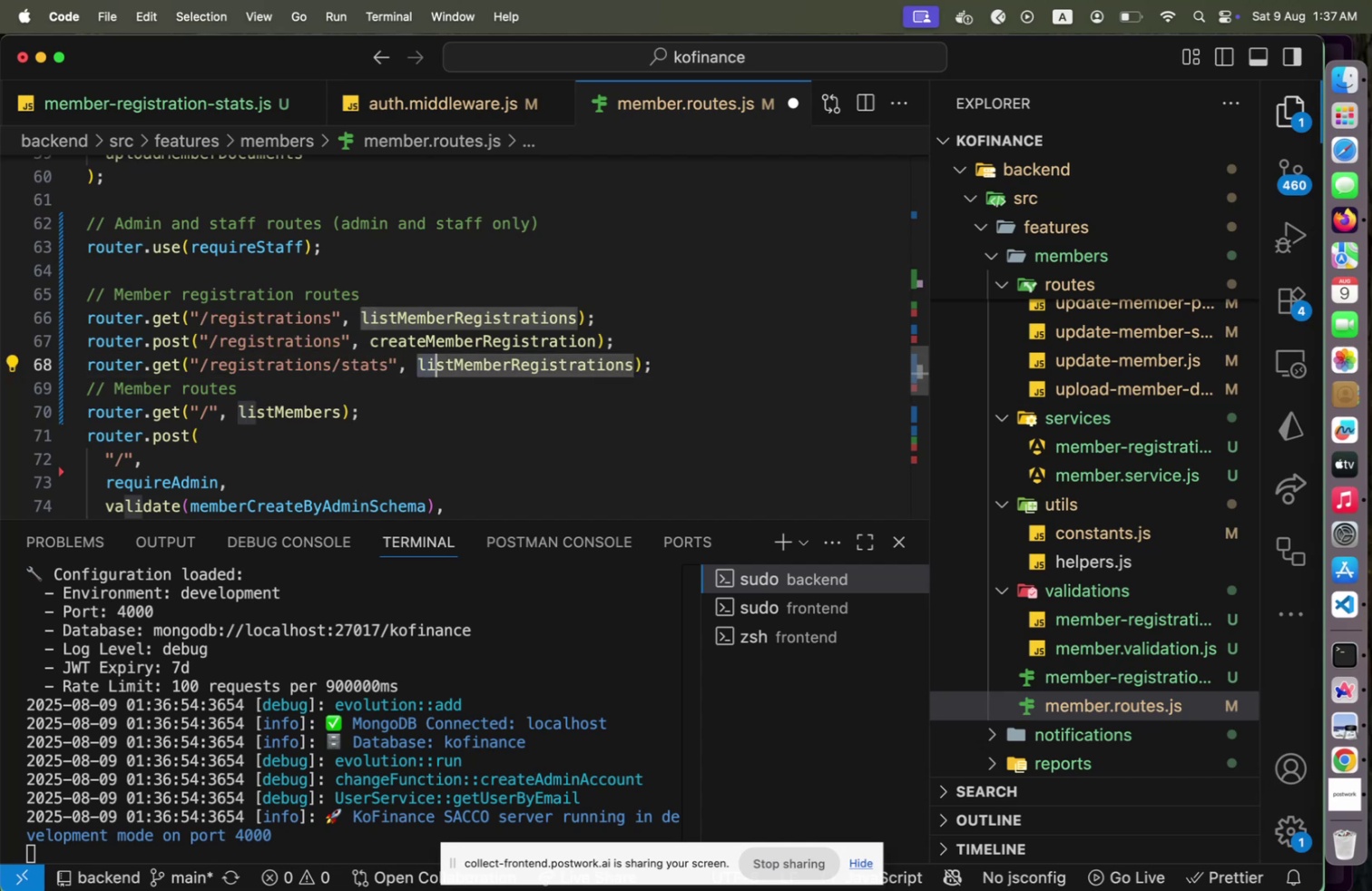 
key(Shift+ArrowRight)
 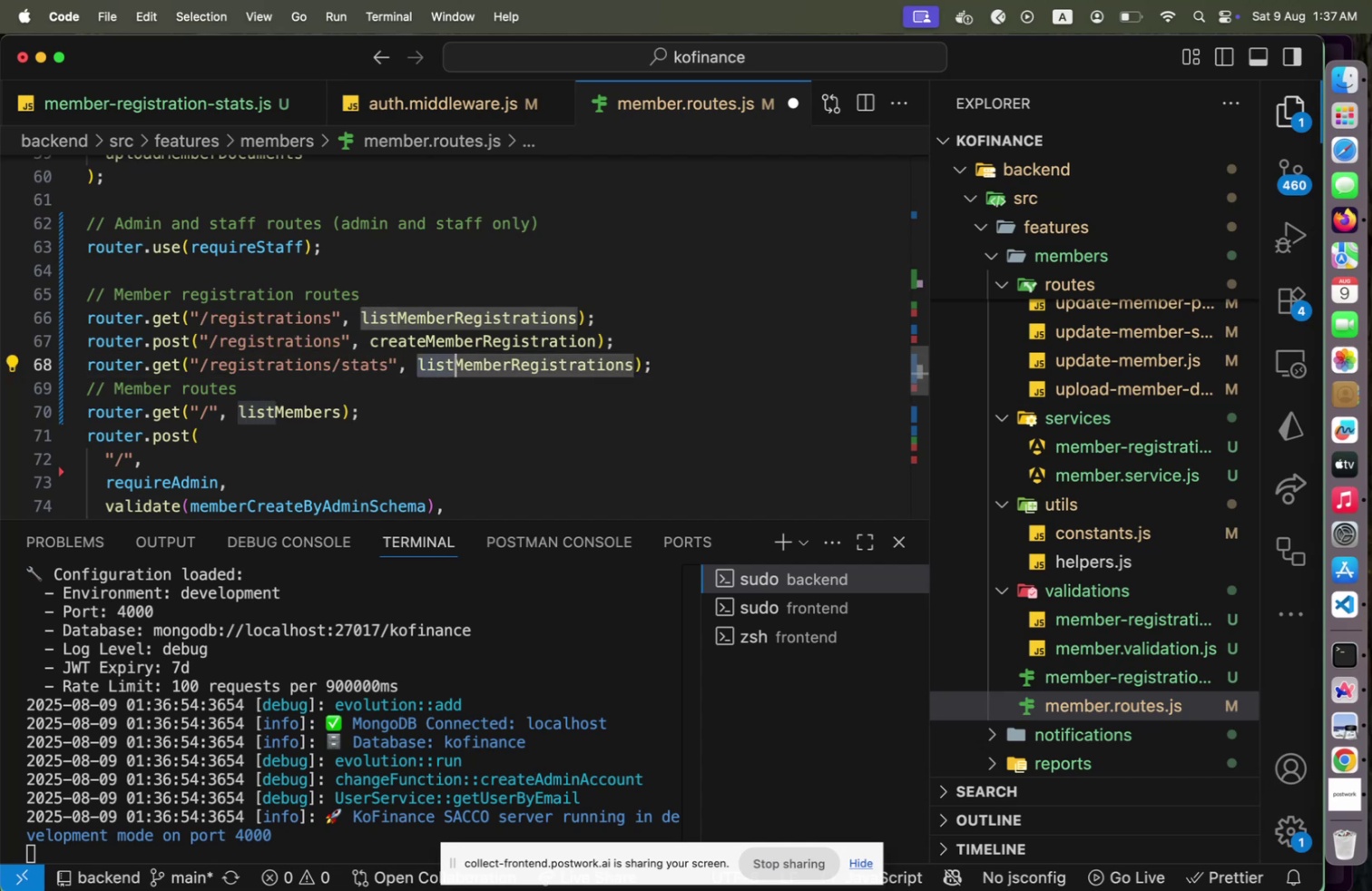 
type(get)
 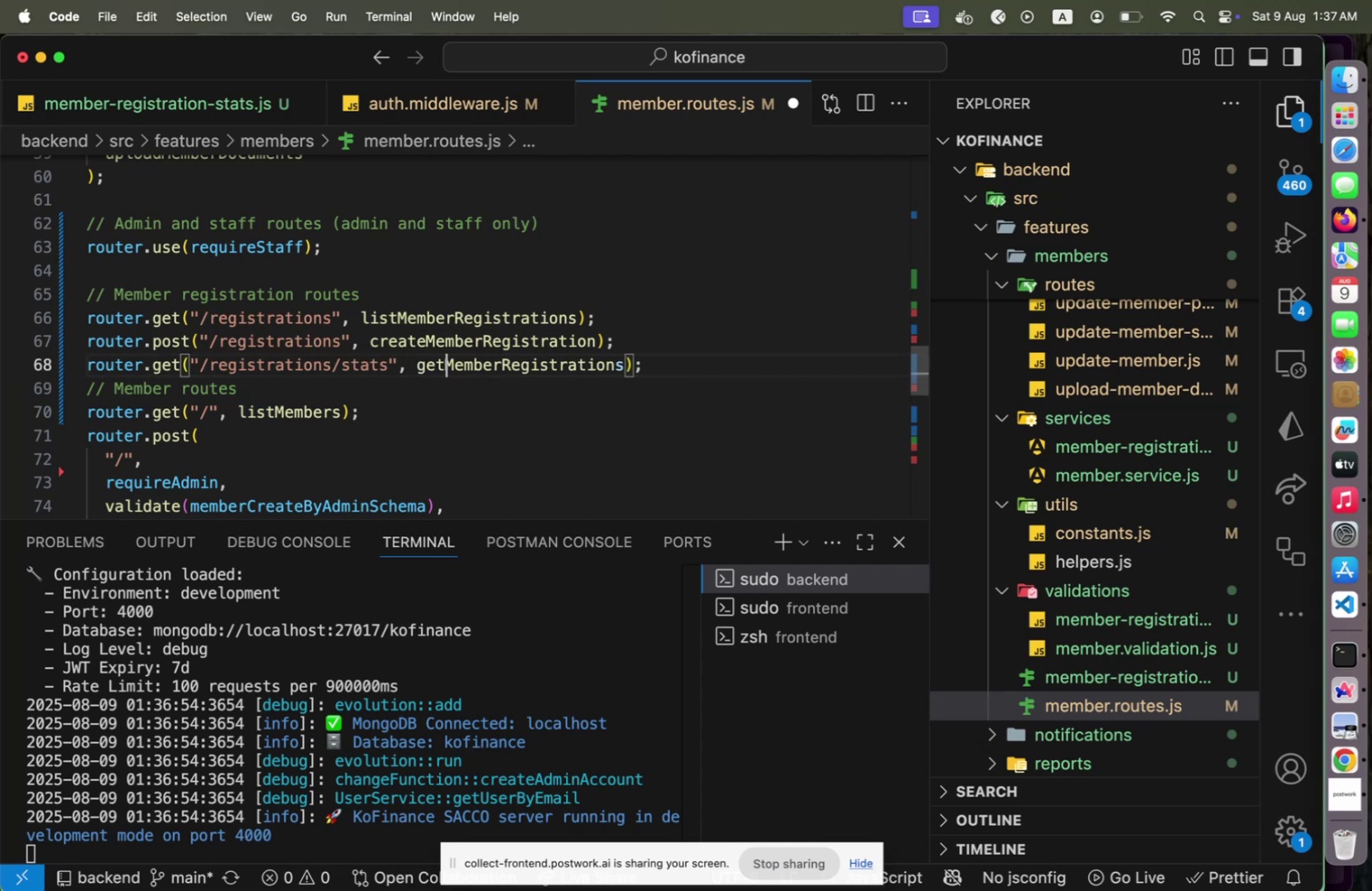 
key(ArrowRight)
 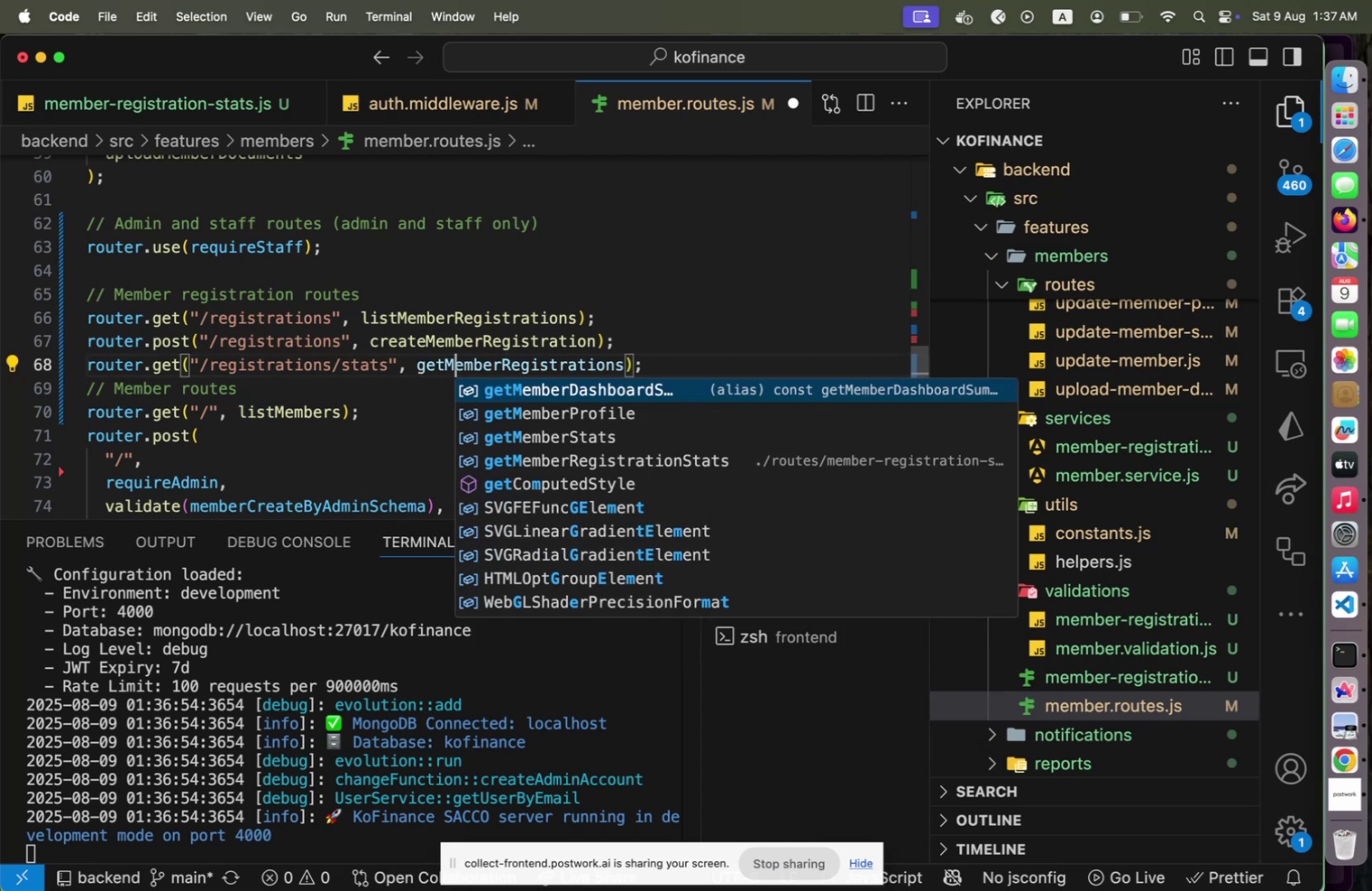 
key(End)
 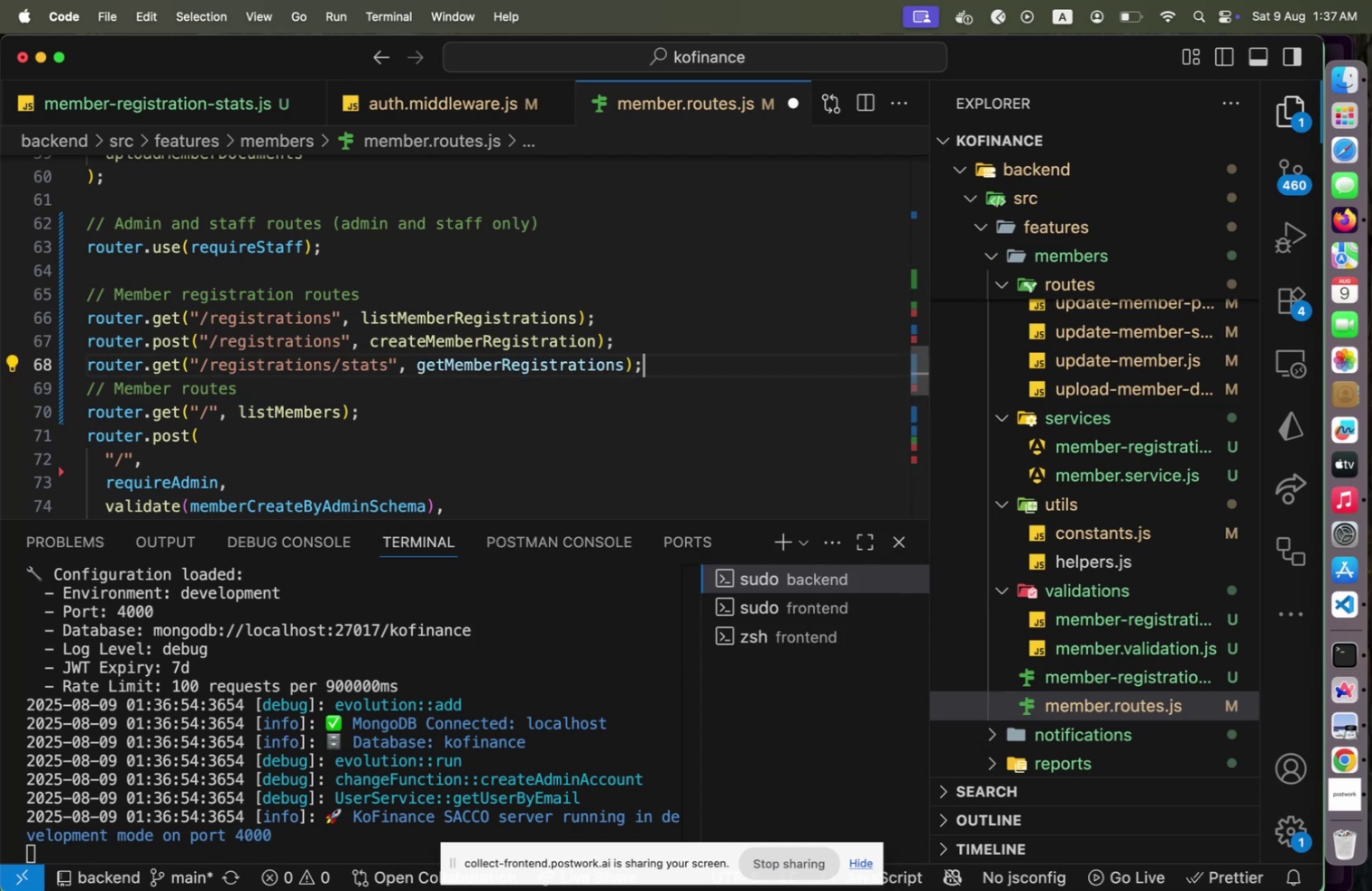 
key(ArrowLeft)
 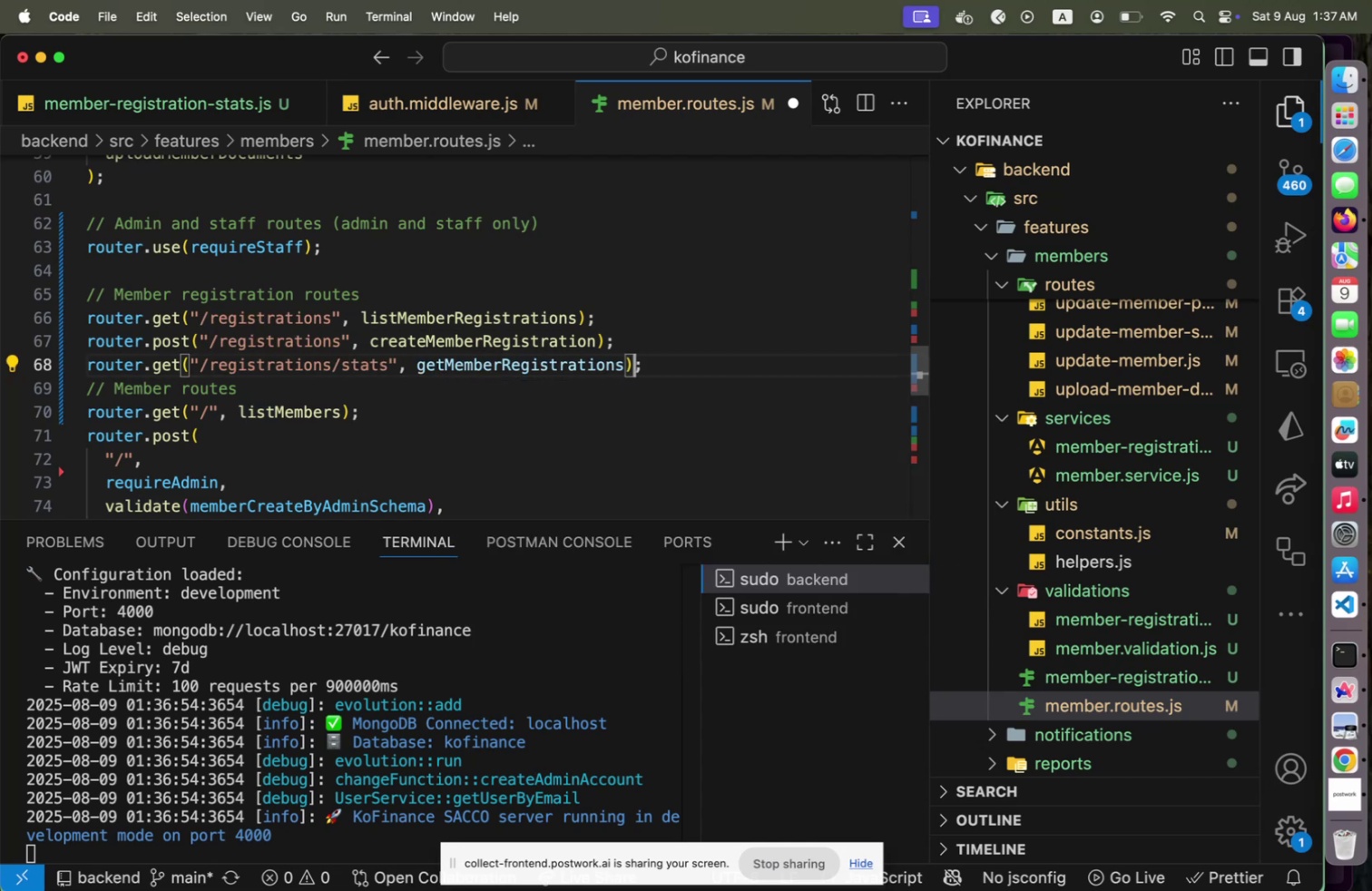 
key(ArrowLeft)
 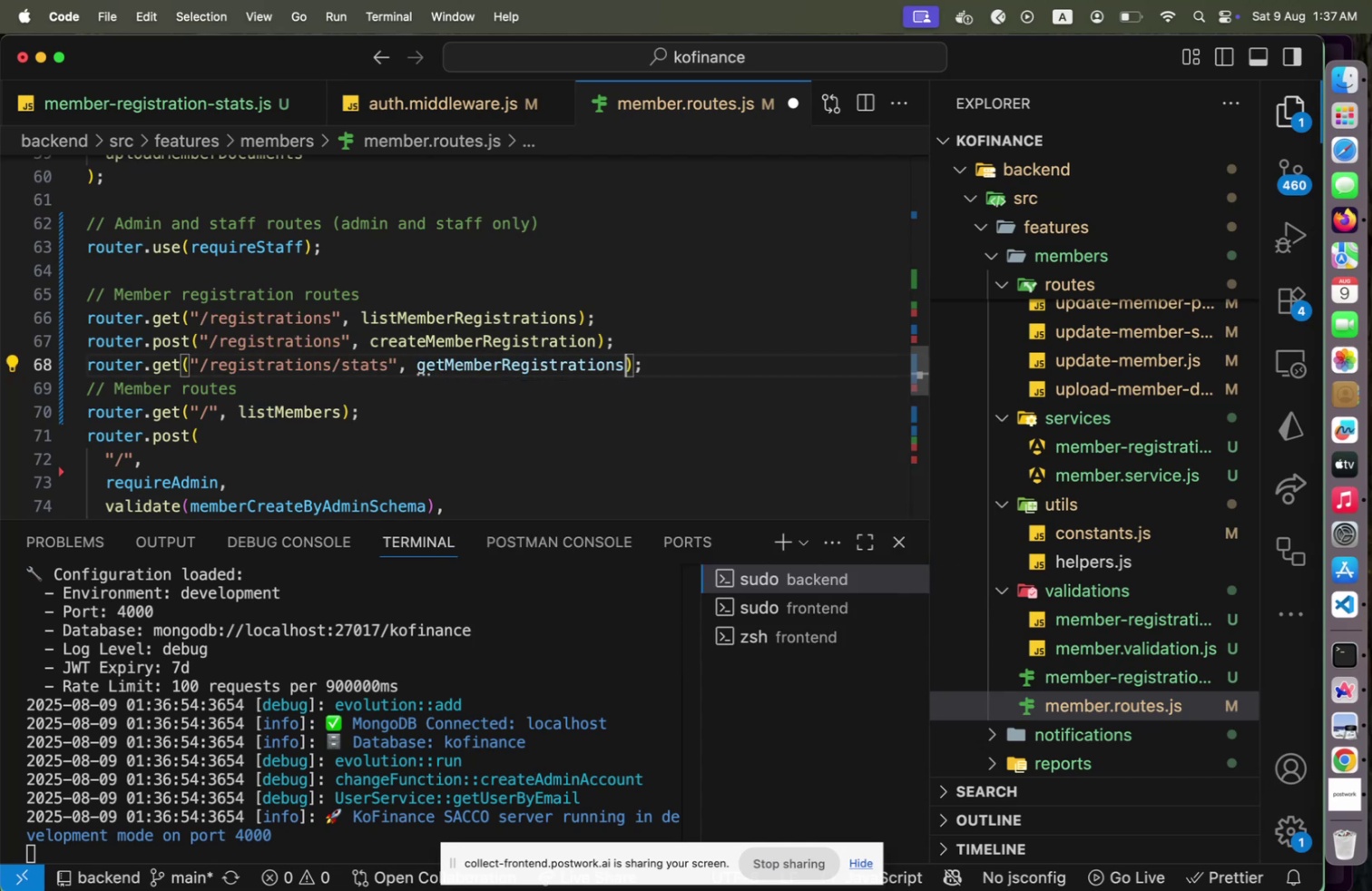 
key(ArrowLeft)
 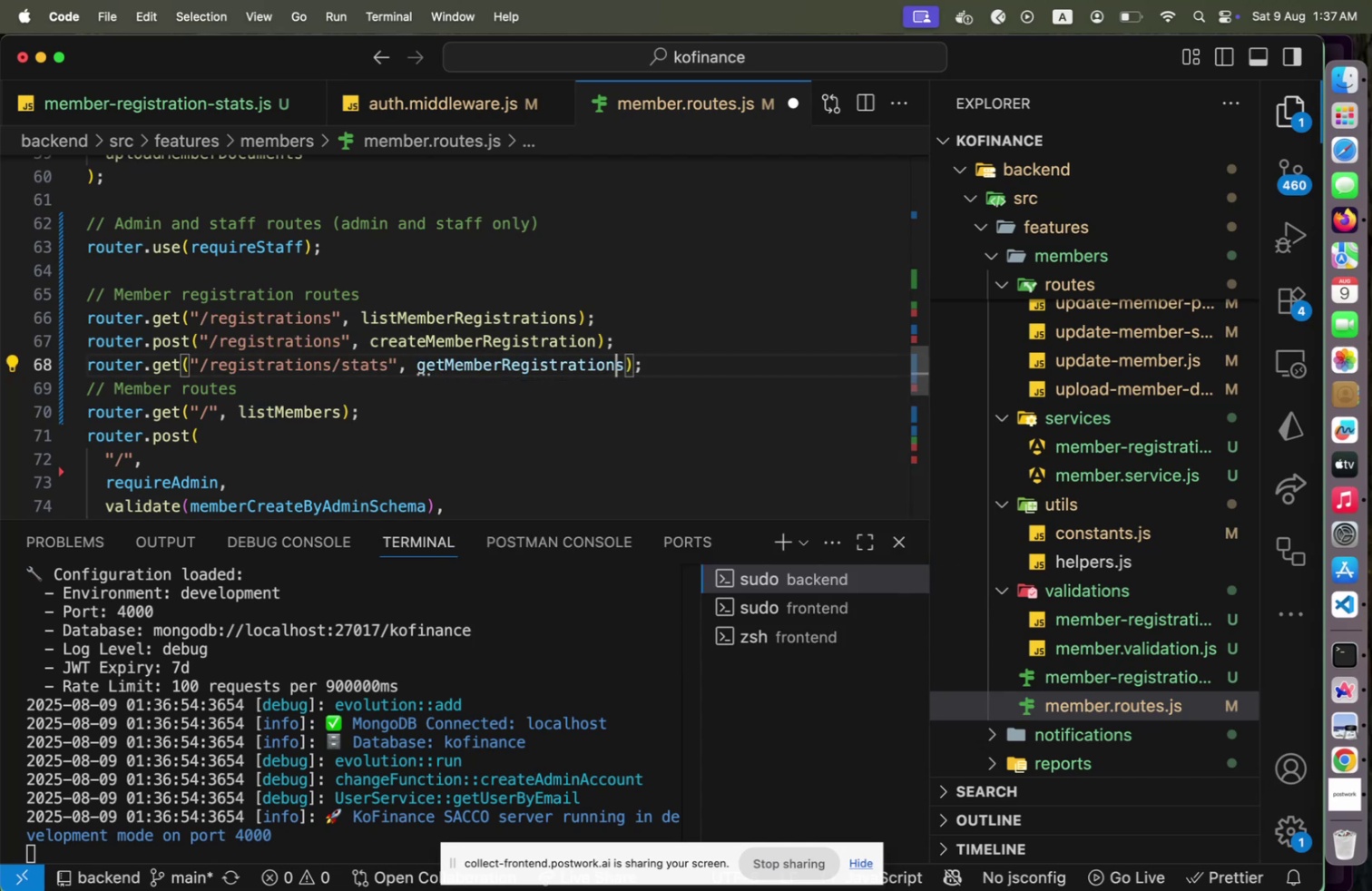 
key(Shift+ShiftLeft)
 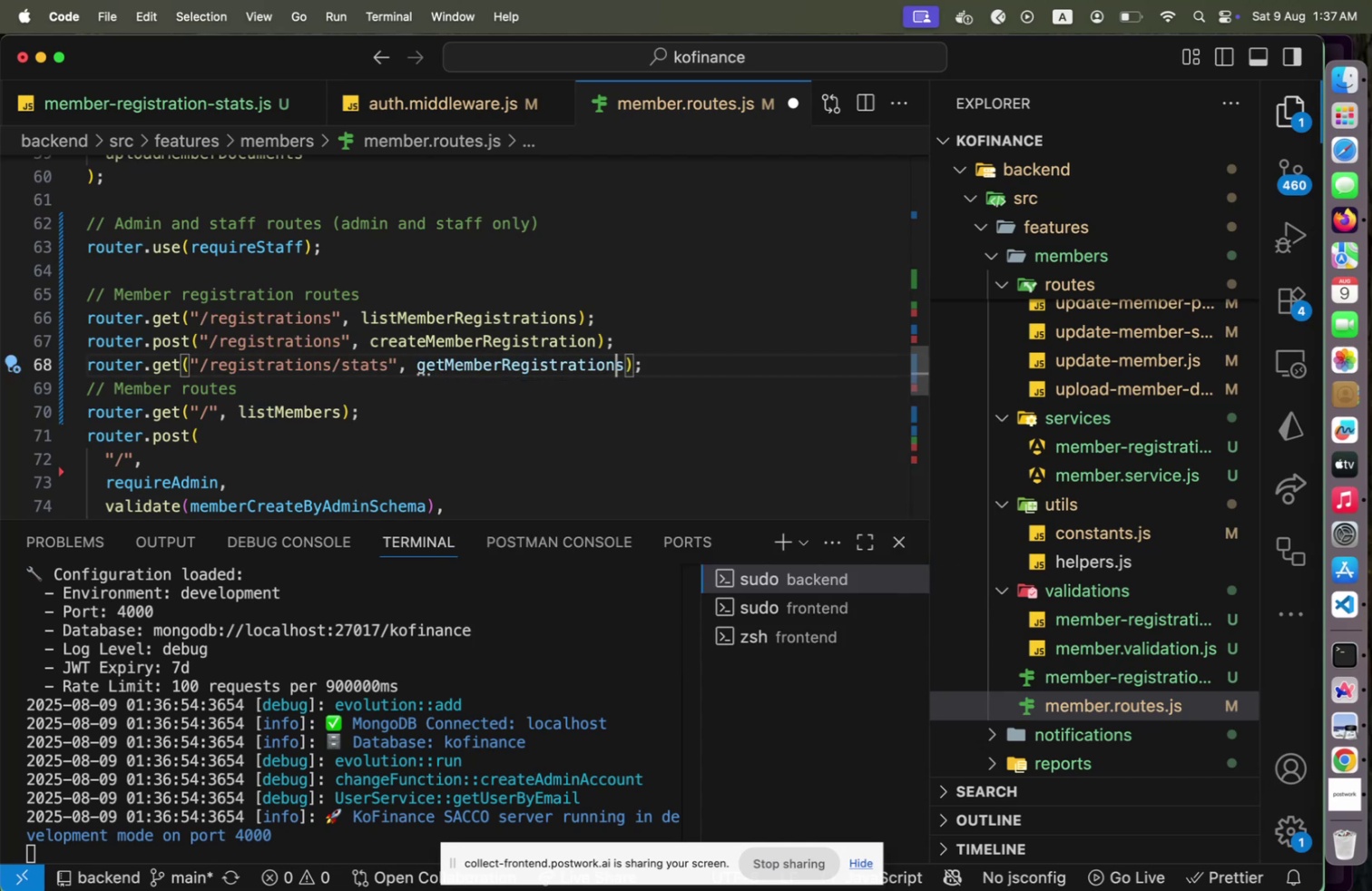 
key(Shift+ArrowRight)
 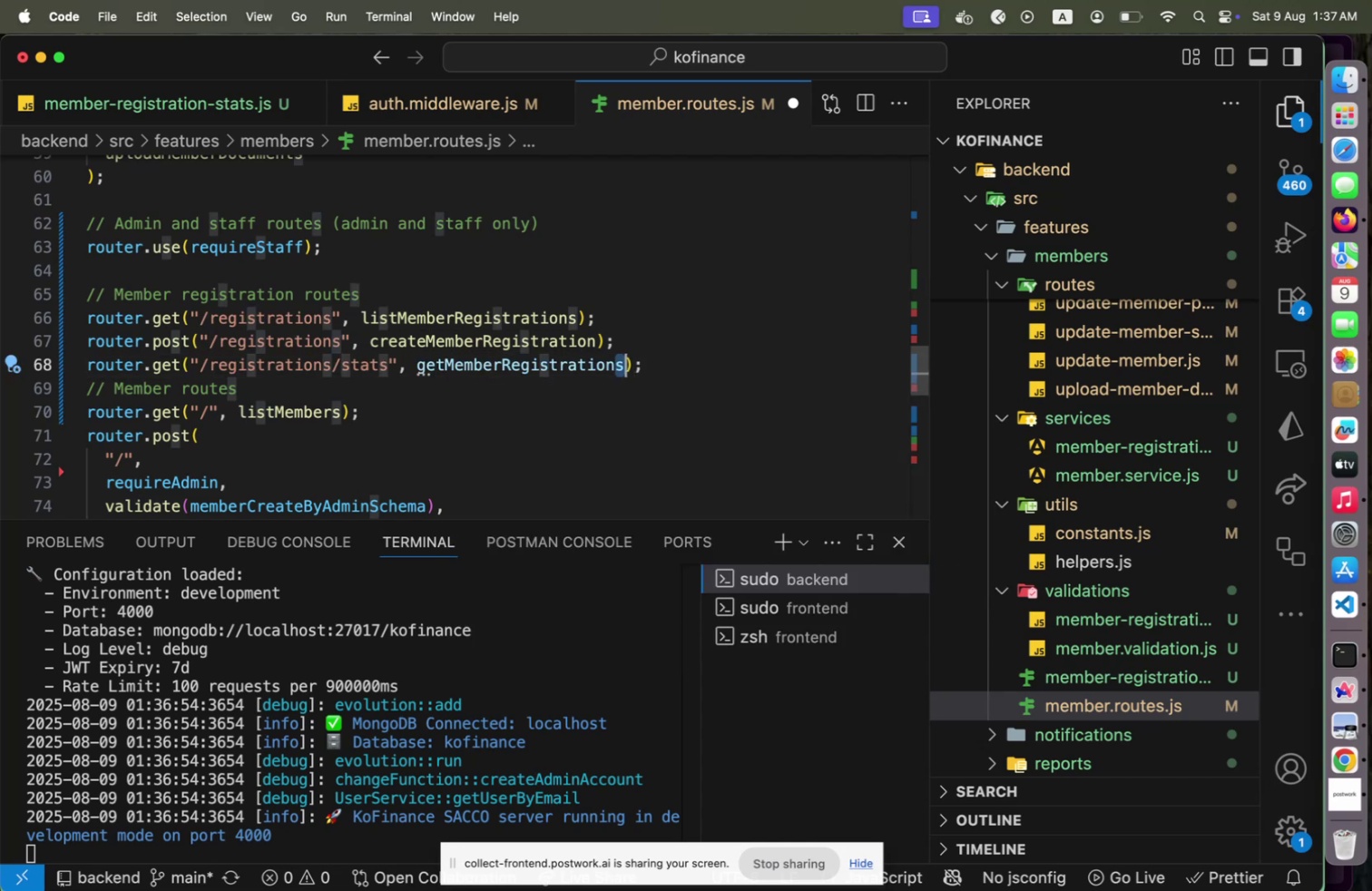 
type(Stat)
 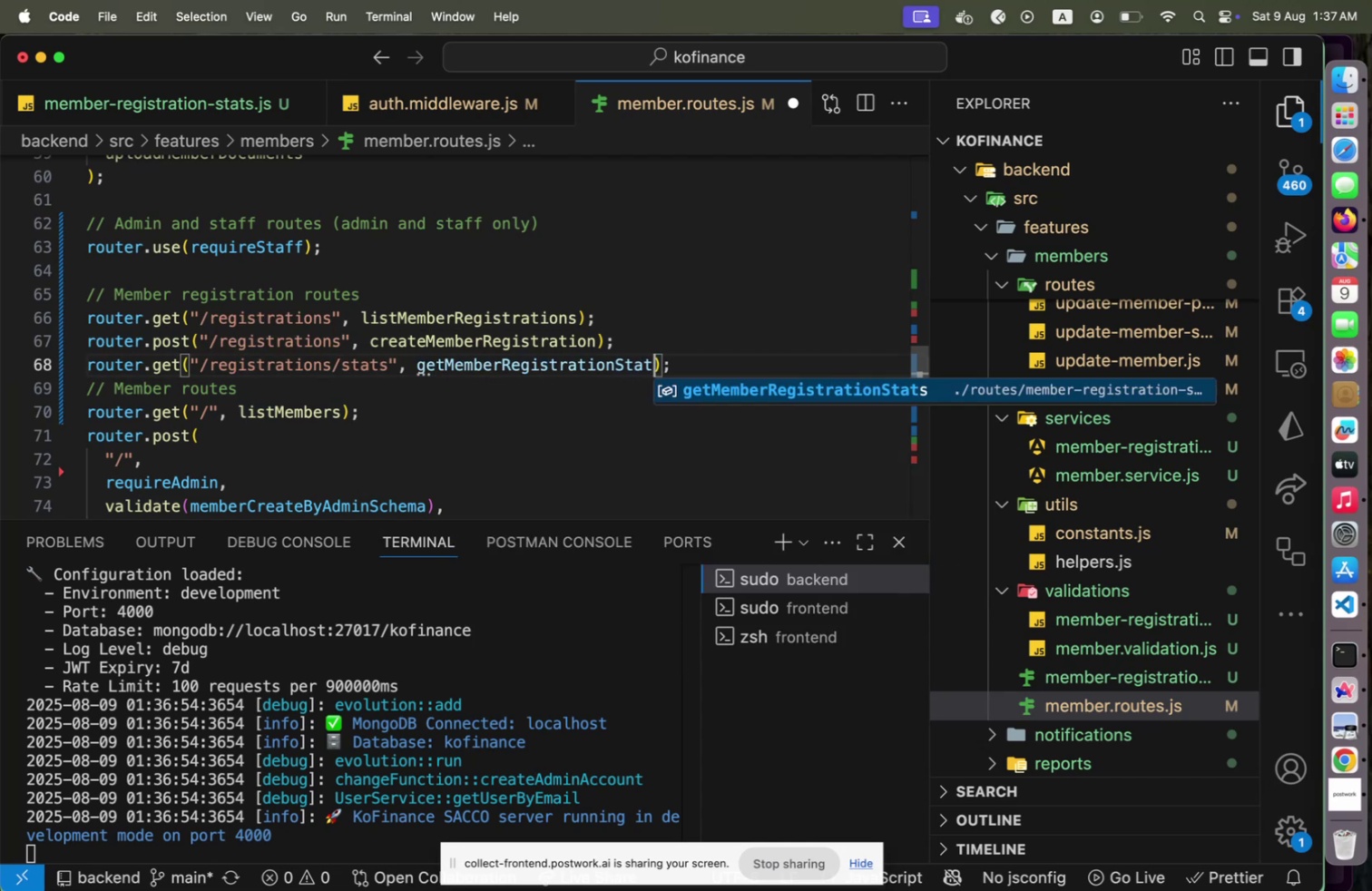 
key(Enter)
 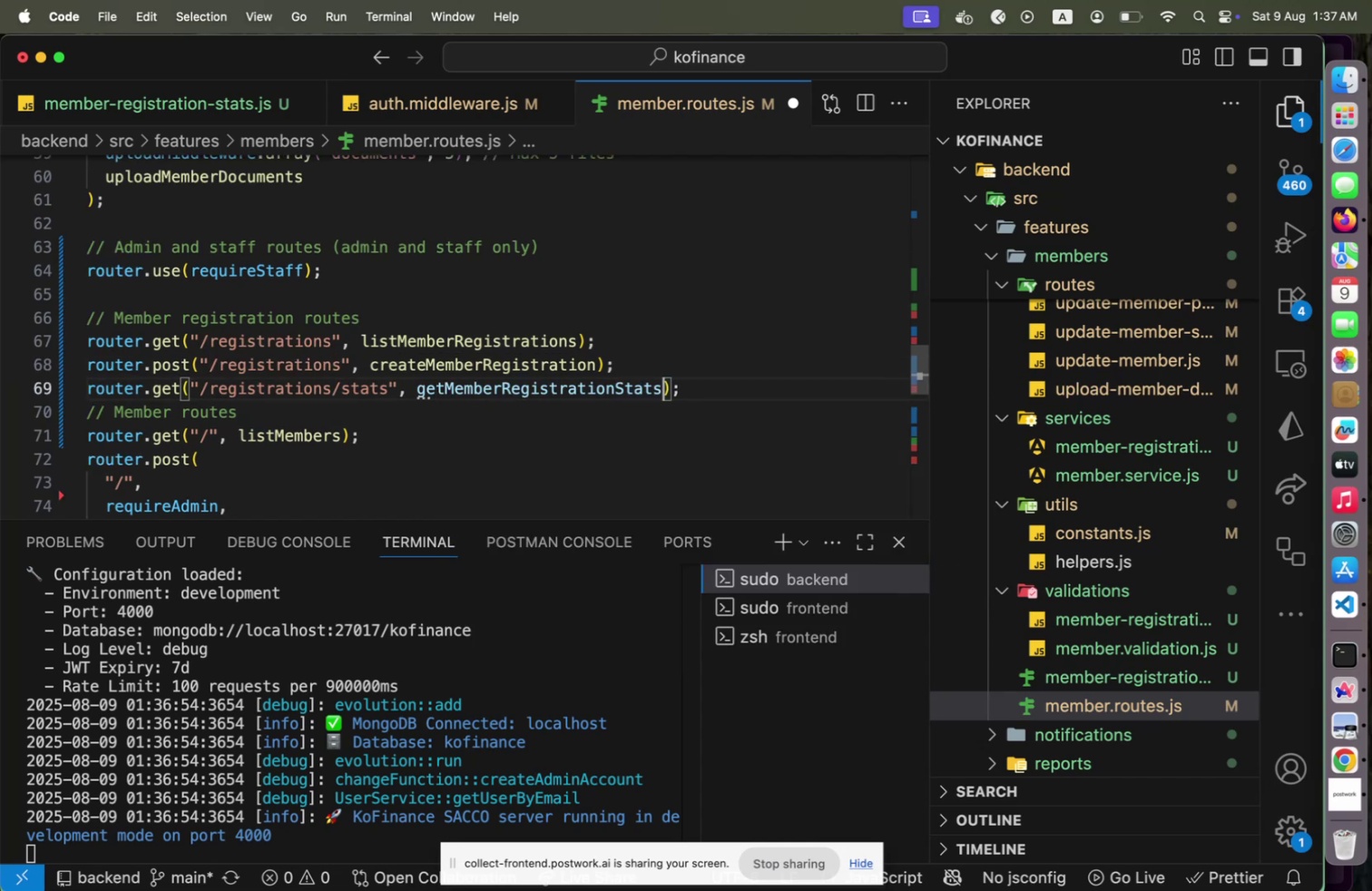 
key(ArrowUp)
 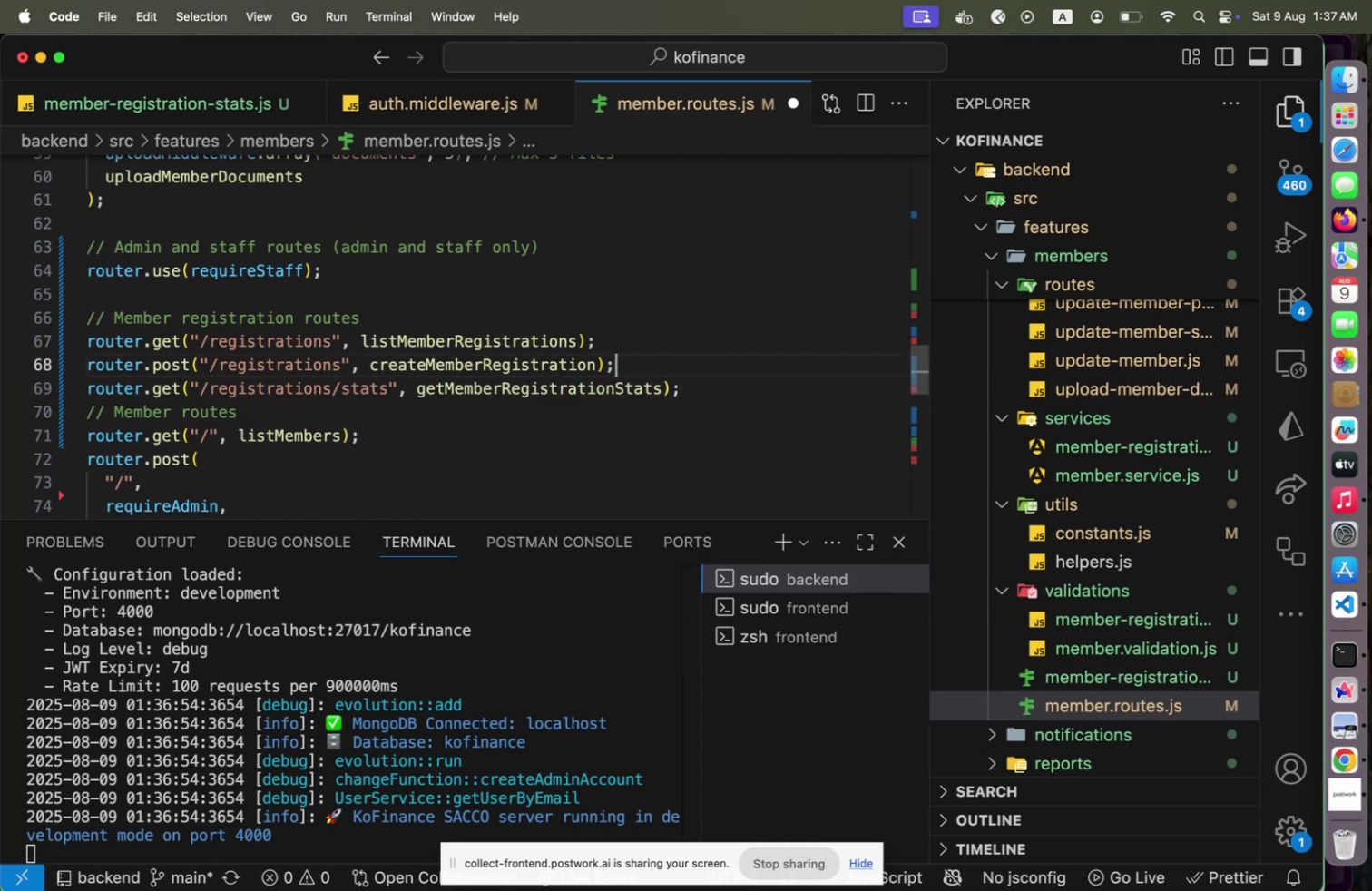 
hold_key(key=ShiftLeft, duration=0.67)
 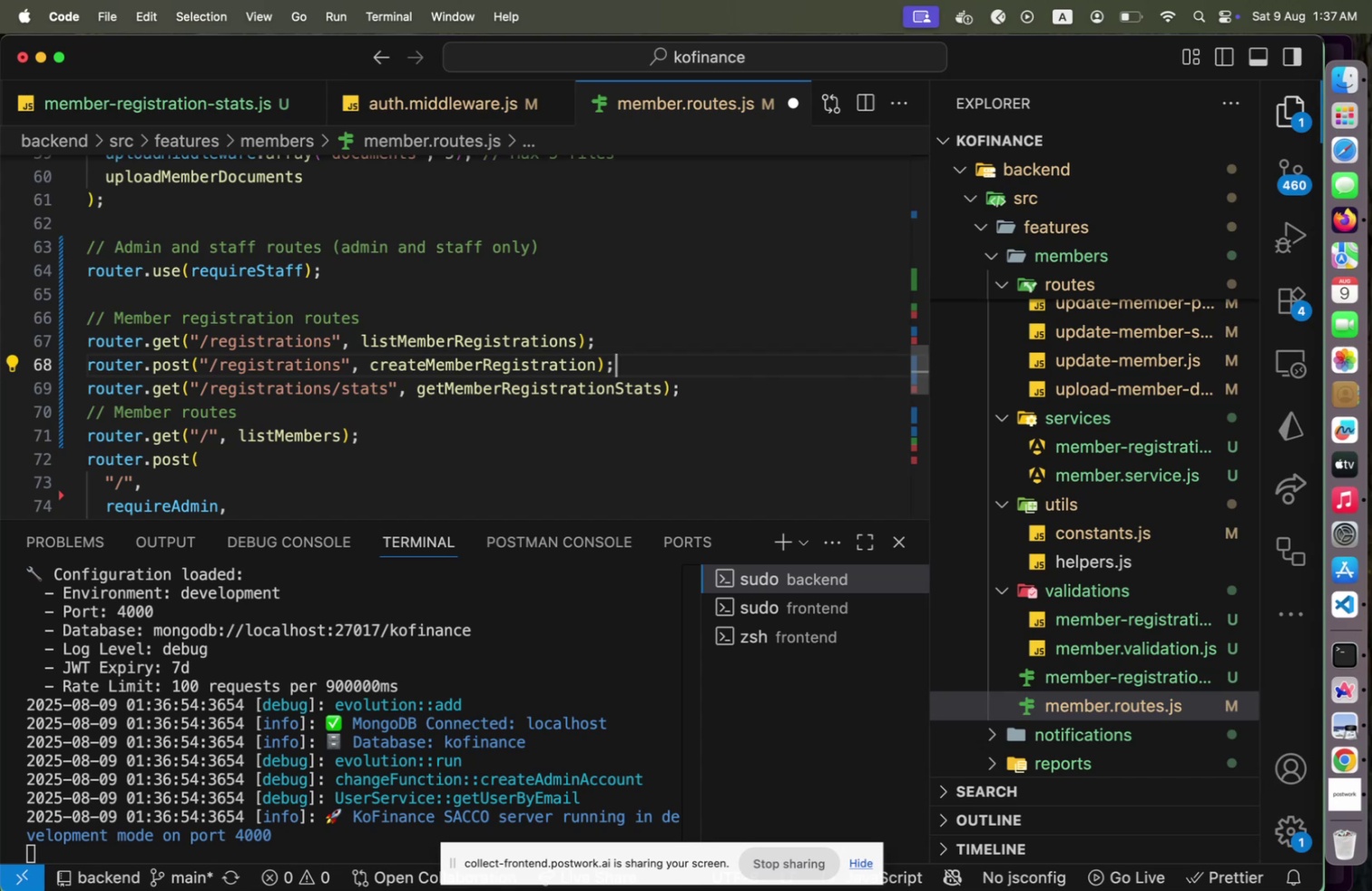 
hold_key(key=OptionLeft, duration=0.48)
 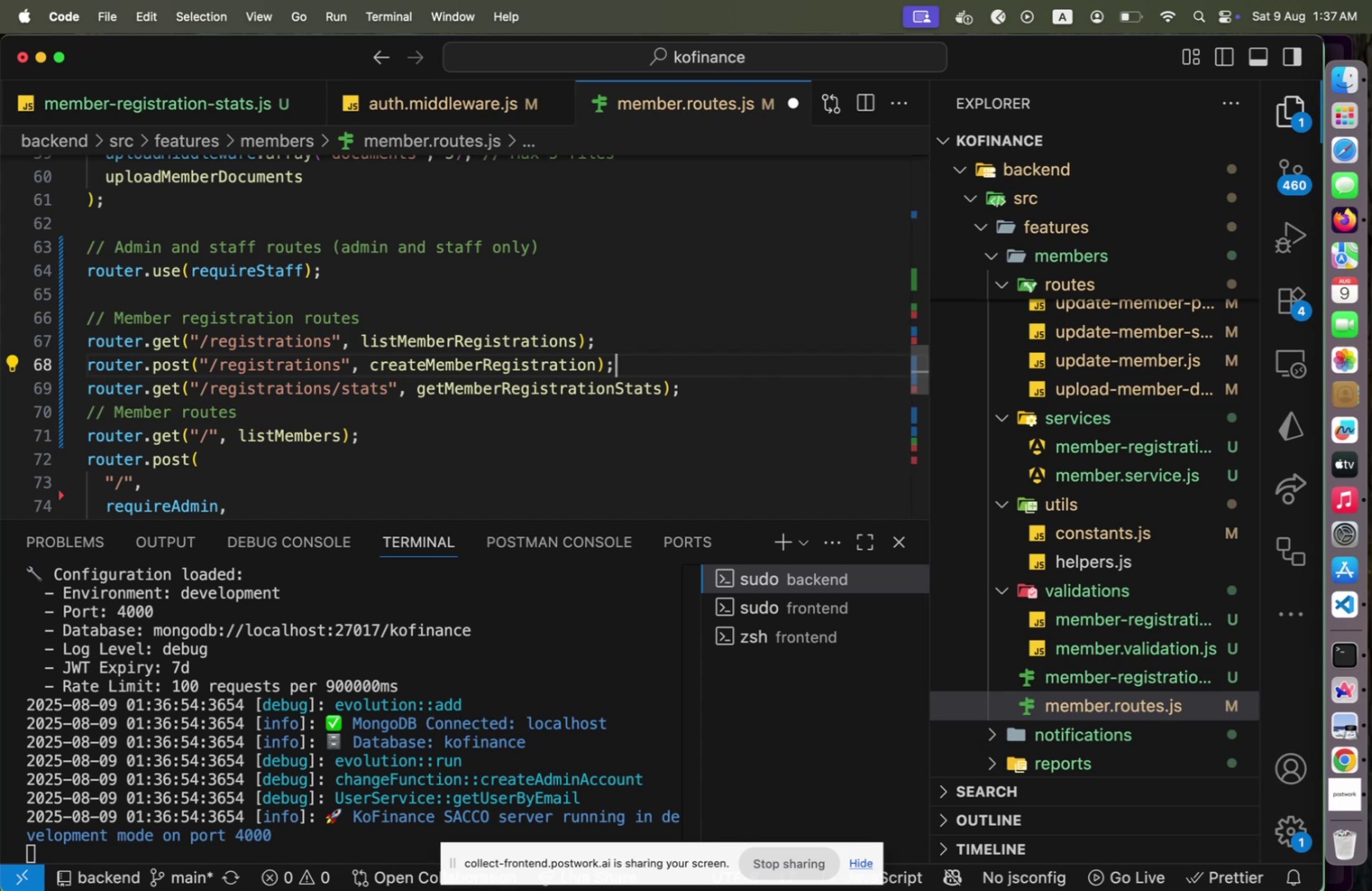 
key(Meta+CommandLeft)
 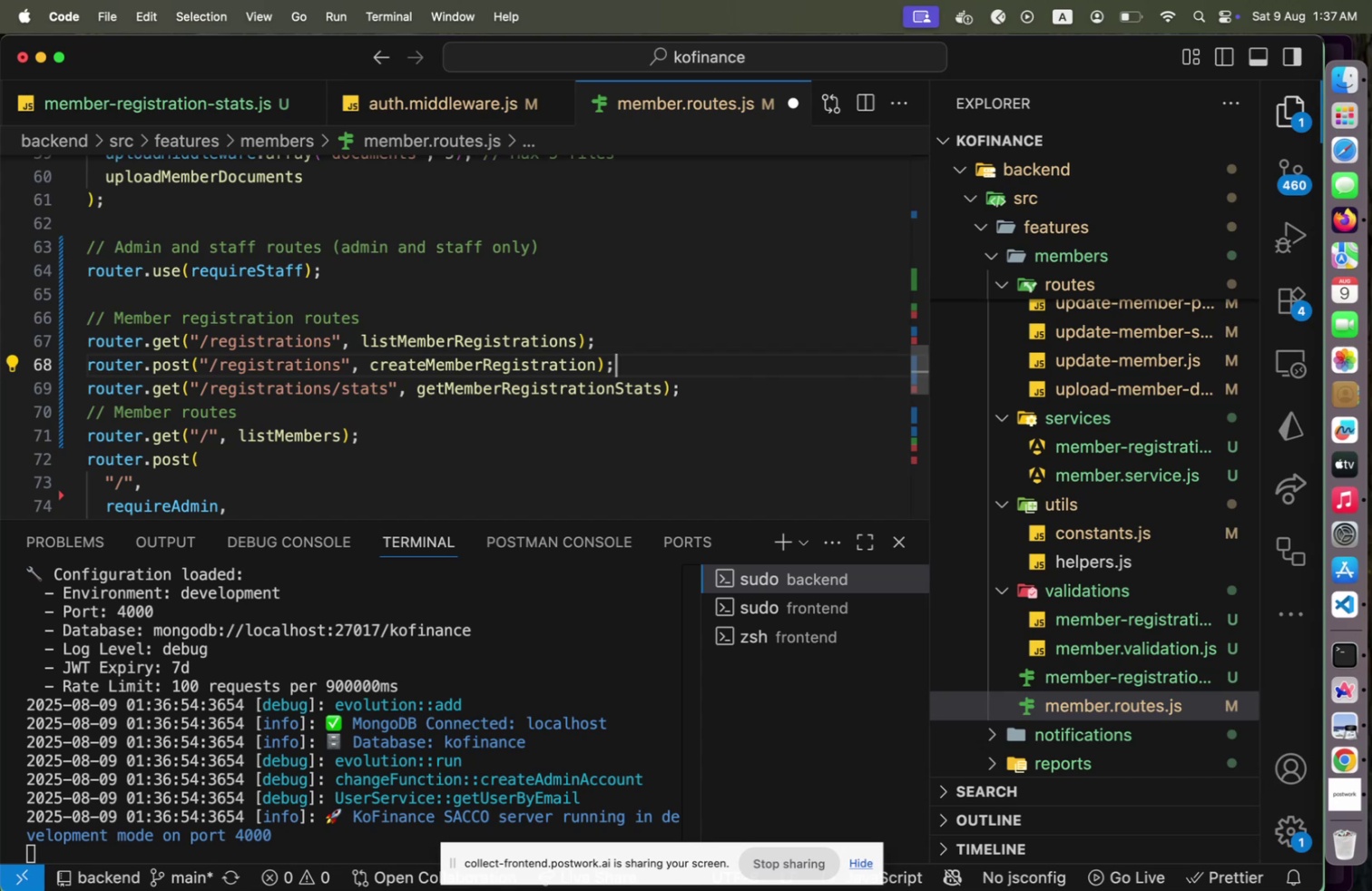 
key(Meta+D)
 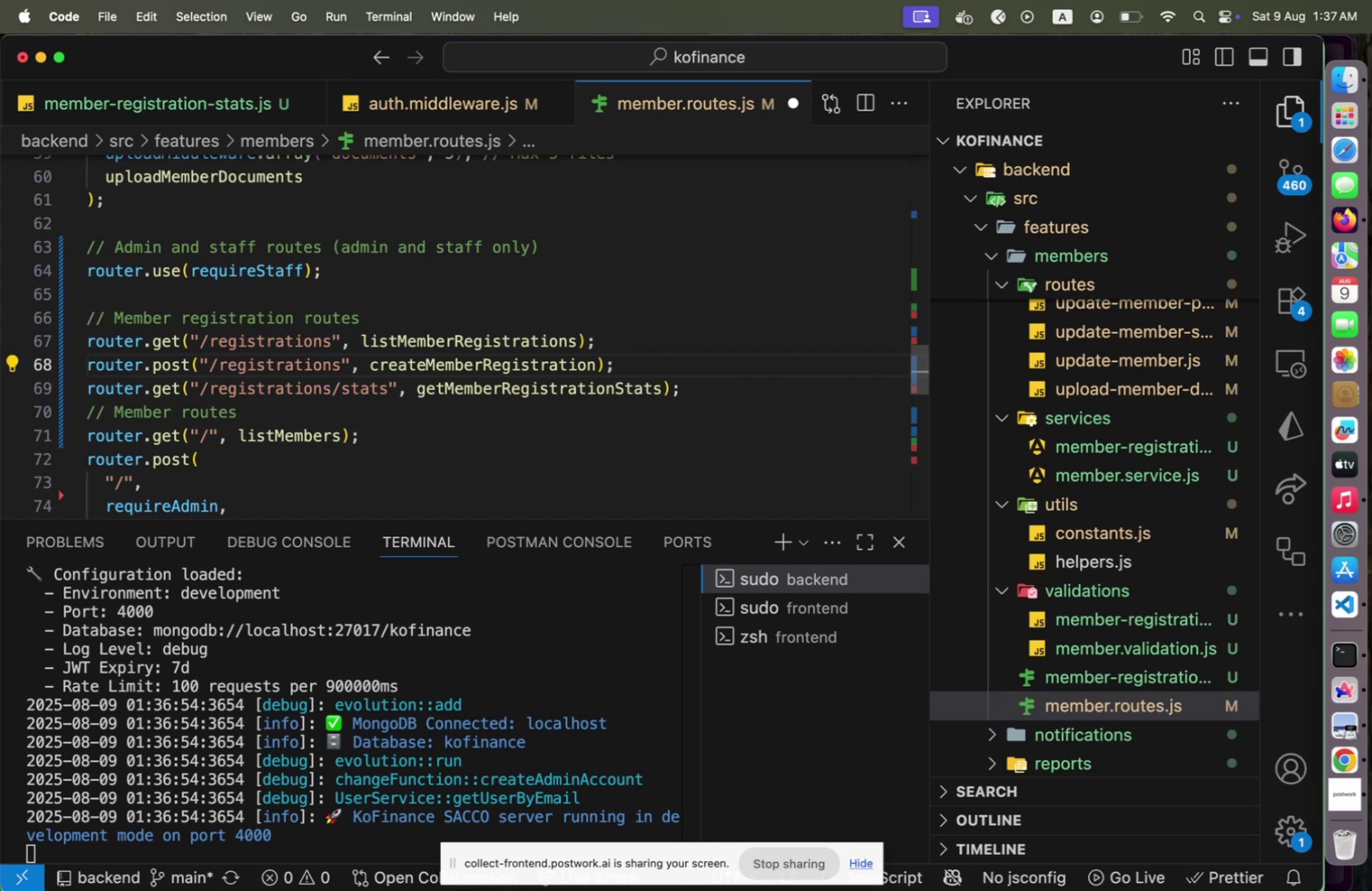 
key(Meta+CommandLeft)
 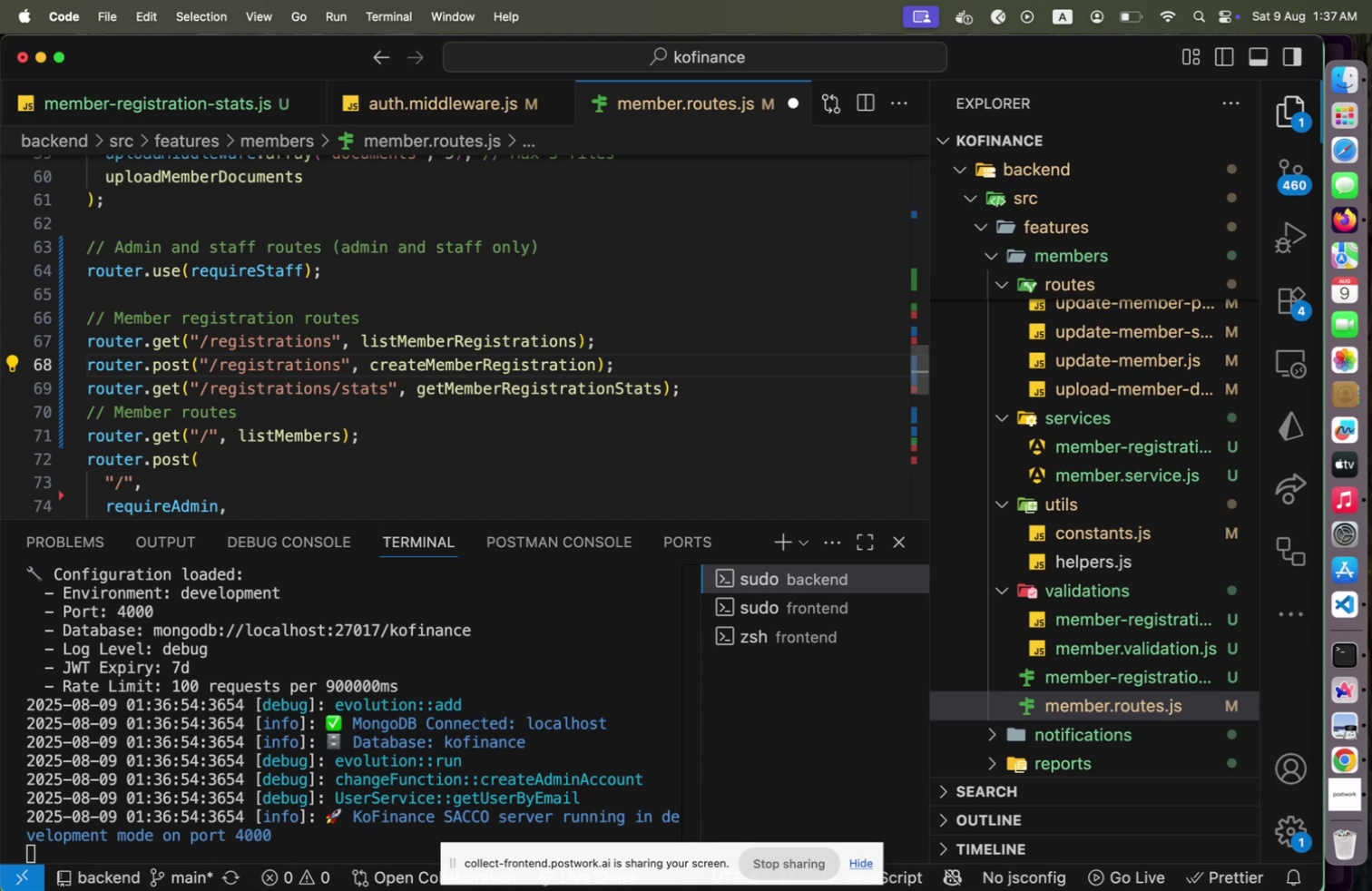 
key(Meta+Tab)
 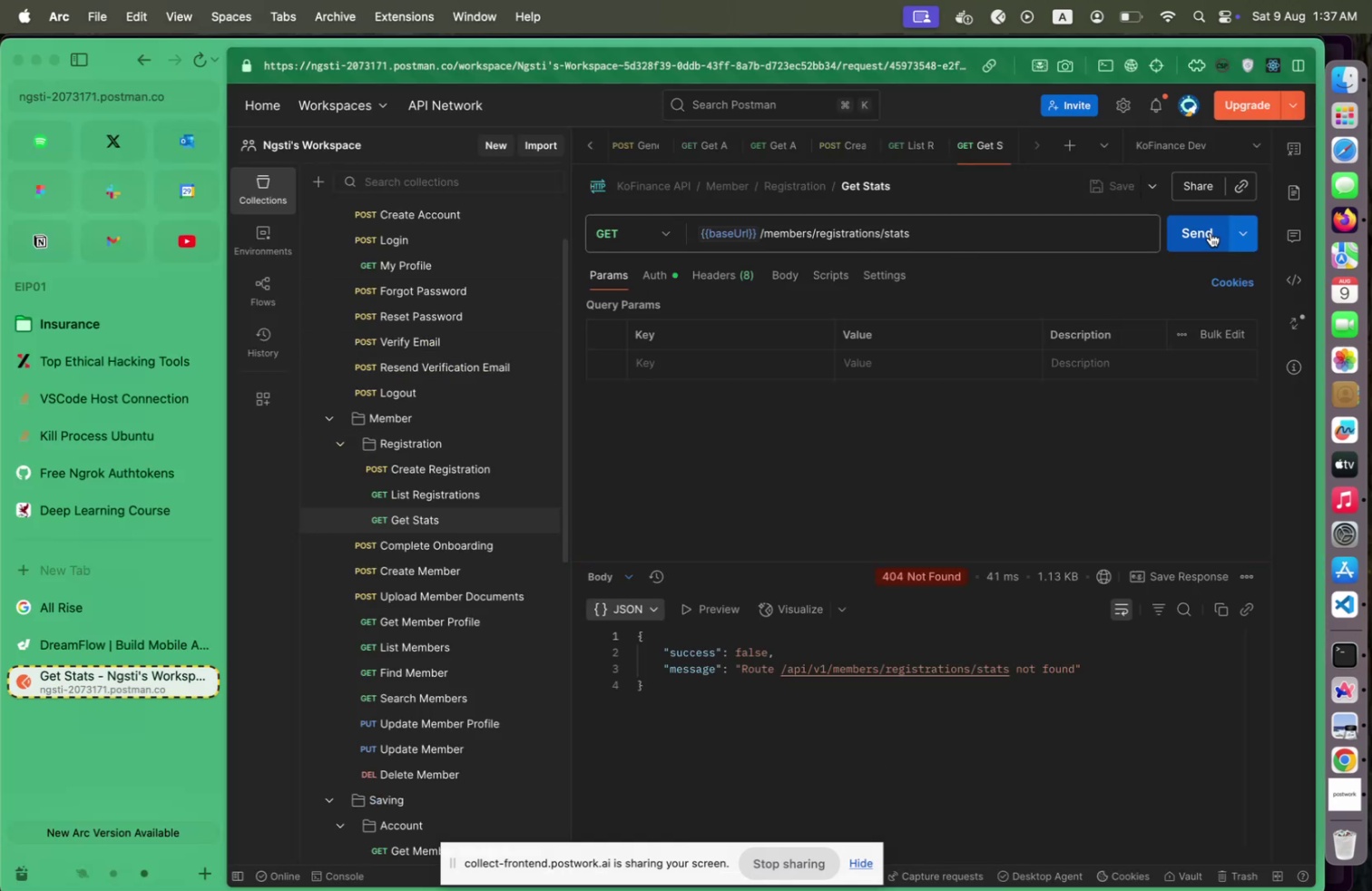 
key(Meta+CommandLeft)
 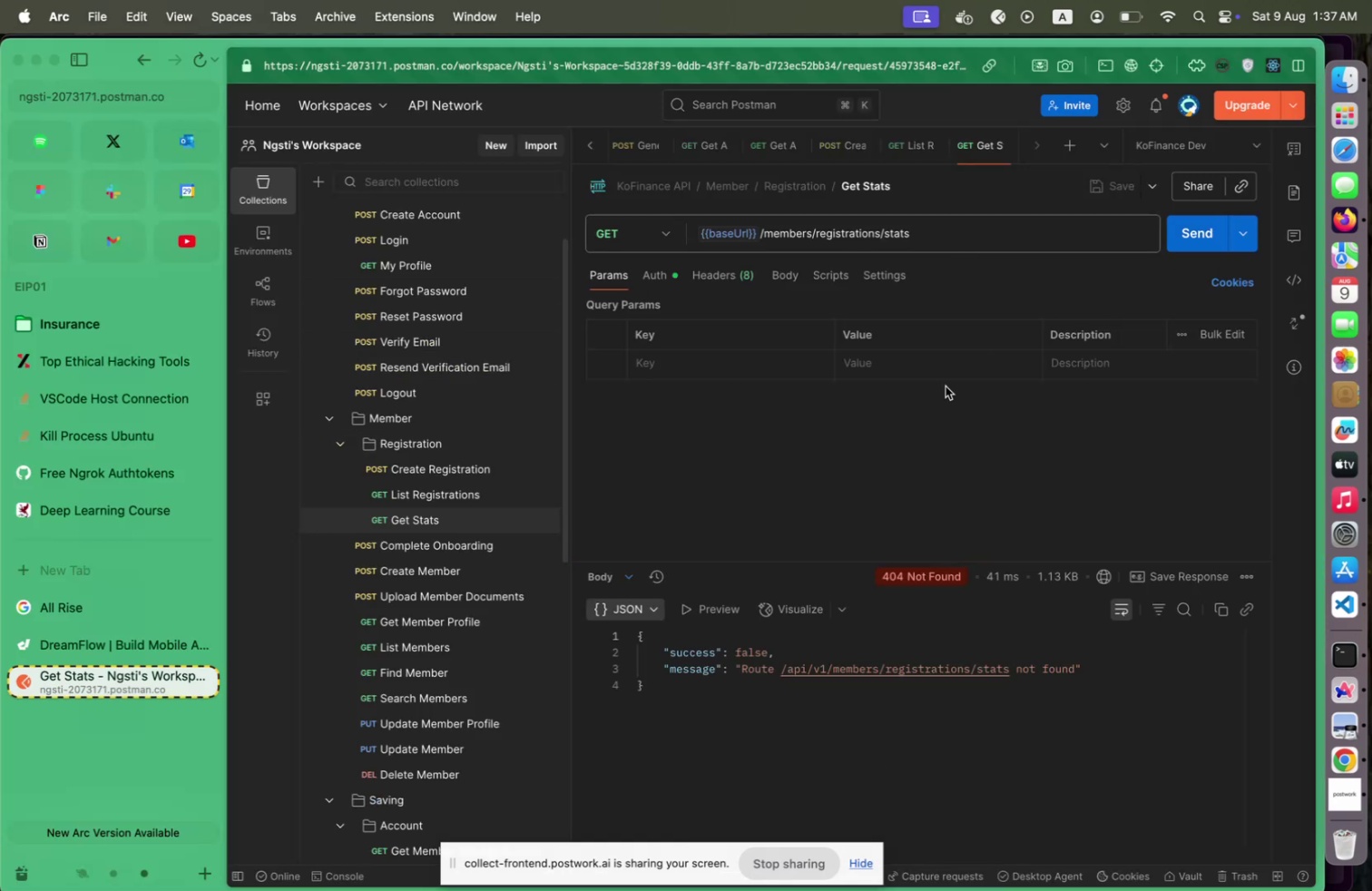 
key(Meta+Tab)
 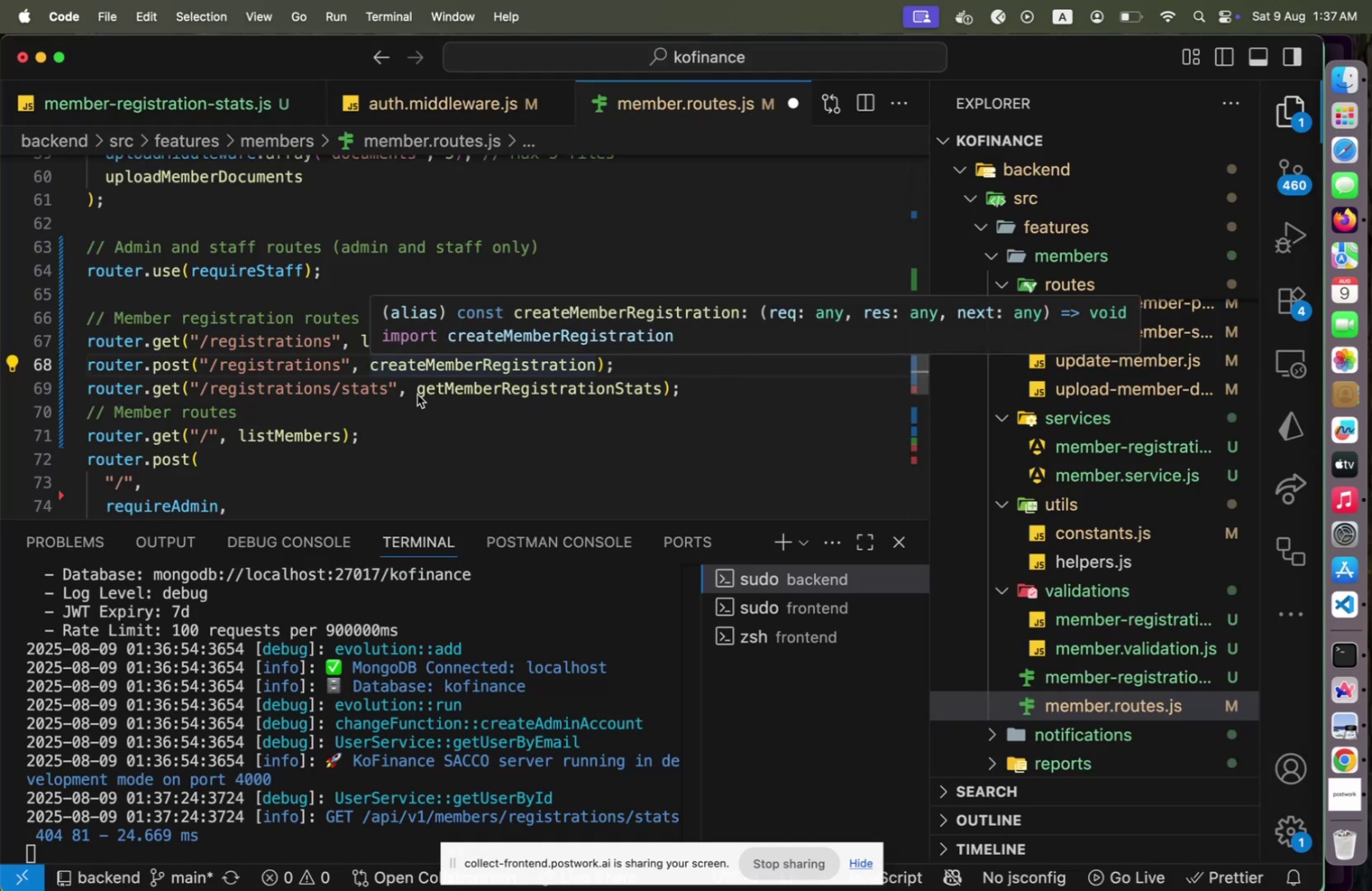 
key(Meta+CommandLeft)
 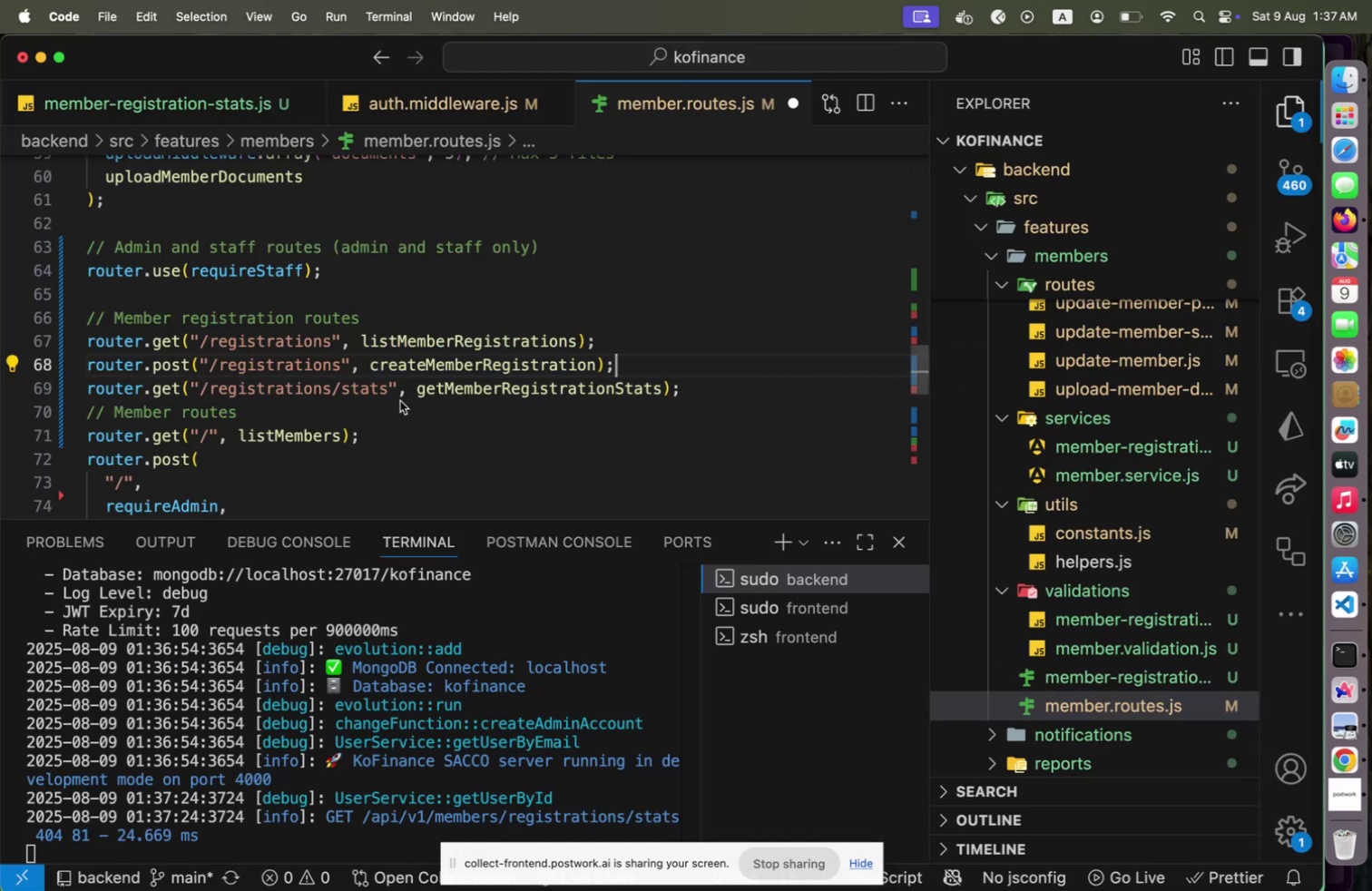 
key(Meta+Tab)
 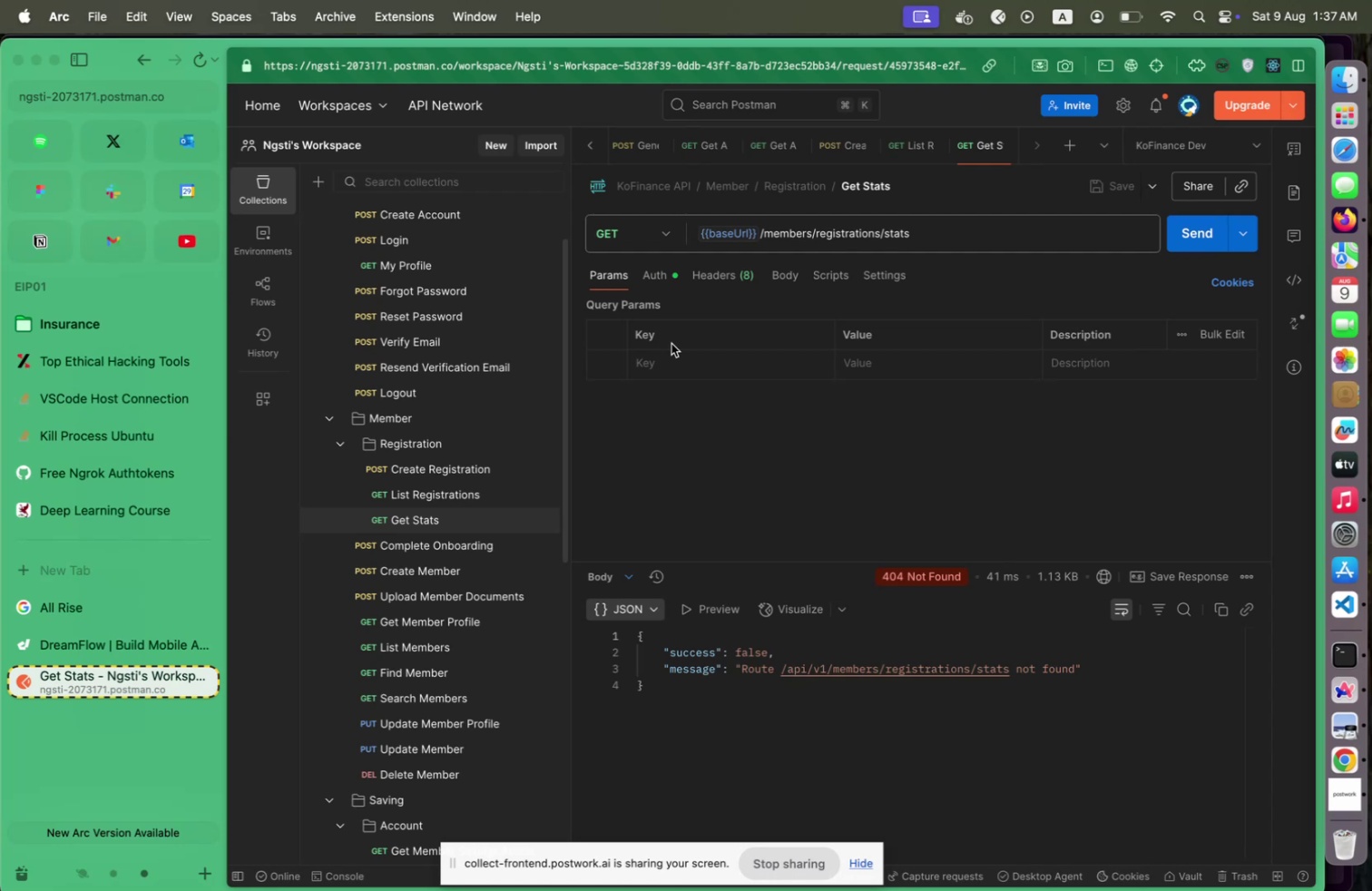 
key(Meta+CommandLeft)
 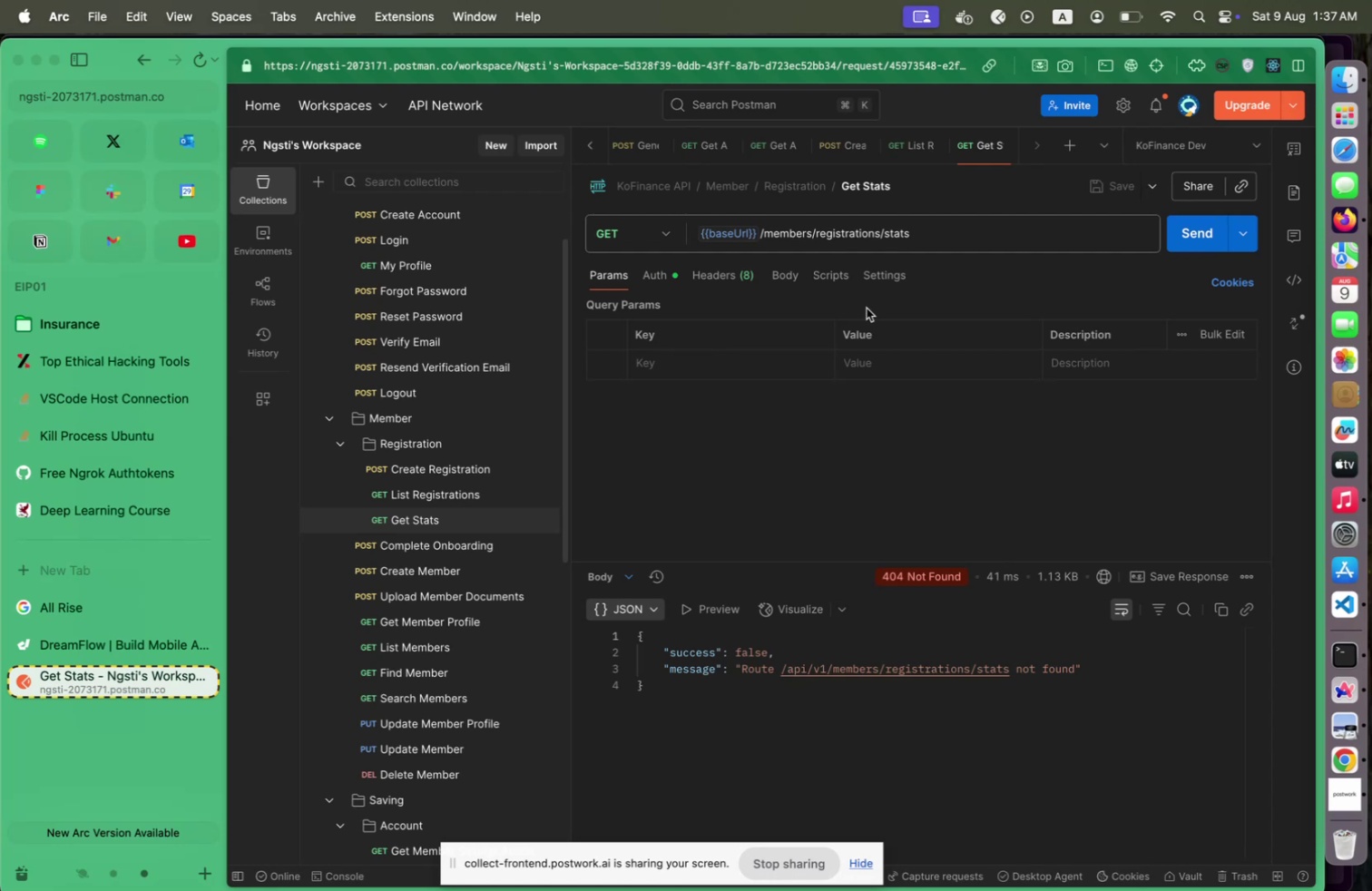 
key(Meta+Tab)
 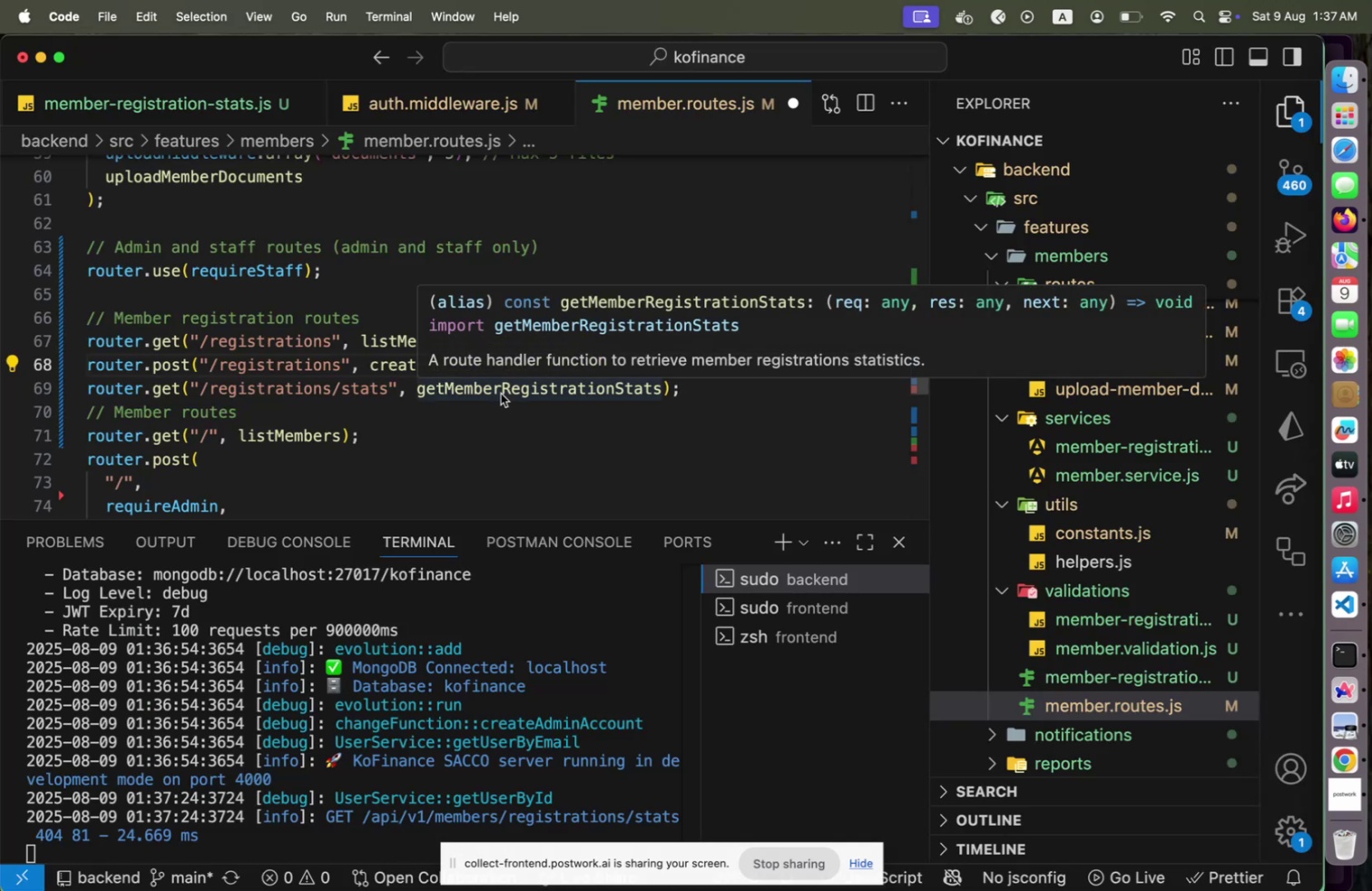 
wait(7.94)
 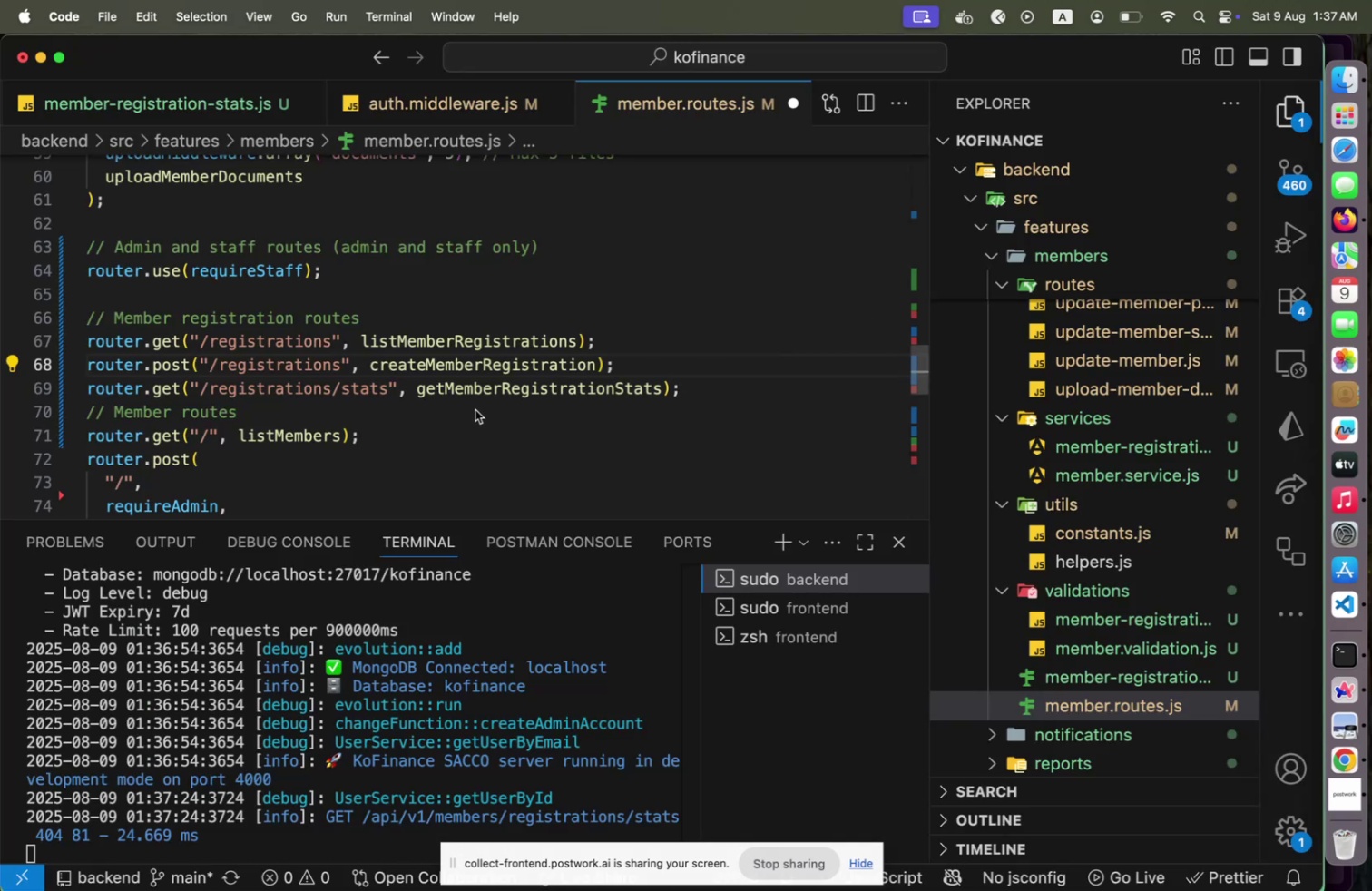 
left_click([501, 393])
 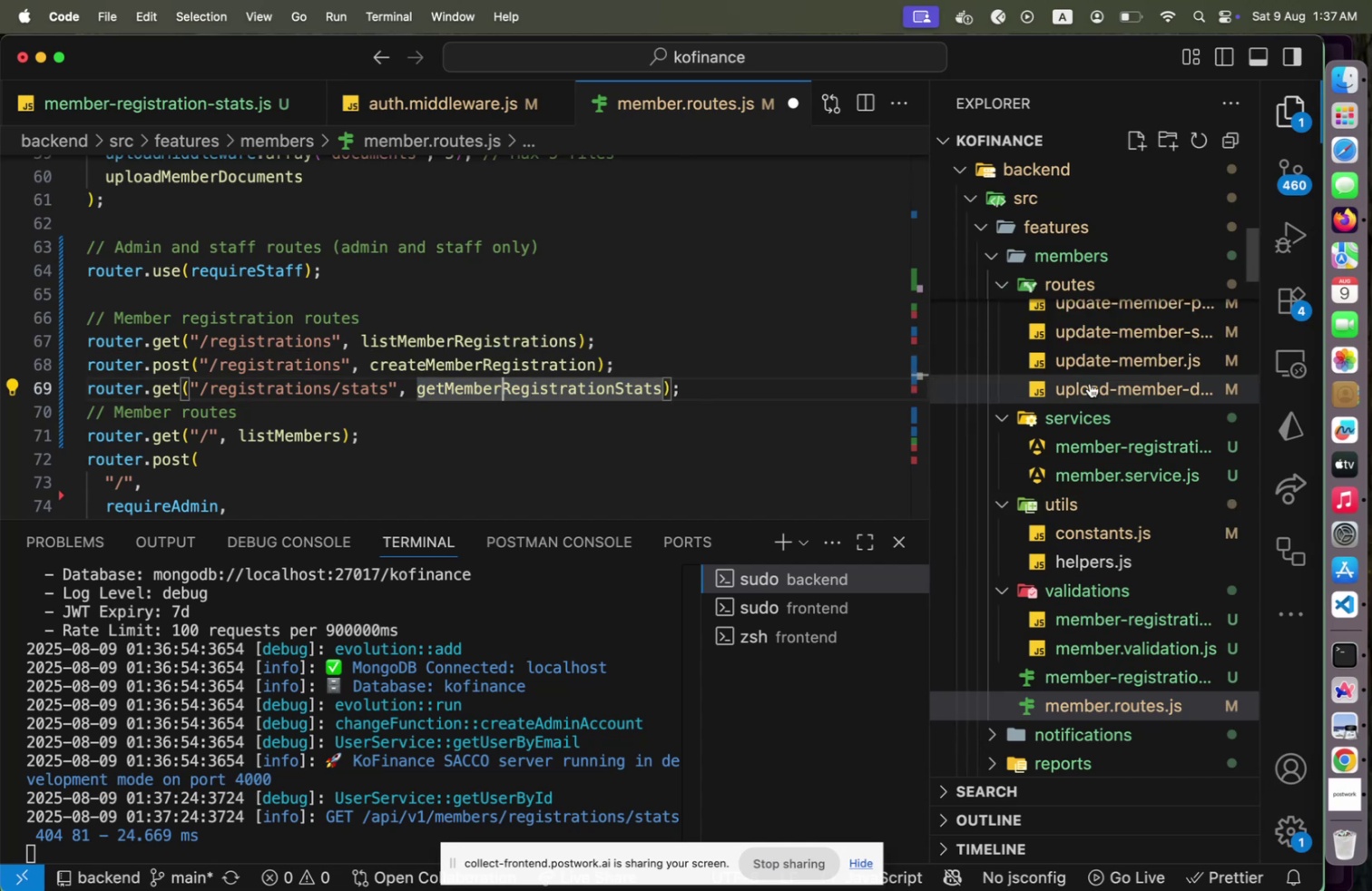 
scroll: coordinate [1097, 400], scroll_direction: up, amount: 4.0
 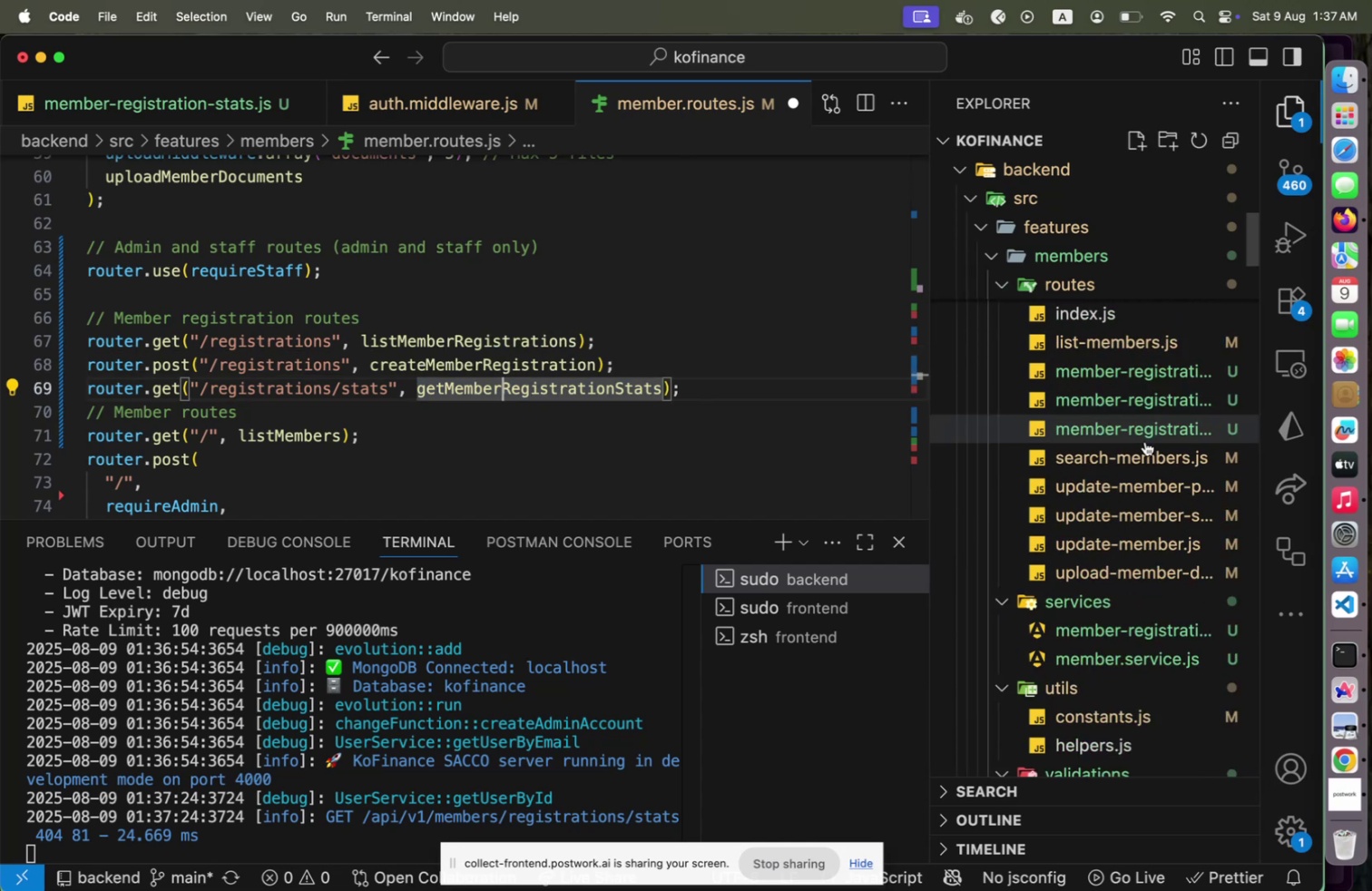 
left_click([1147, 438])
 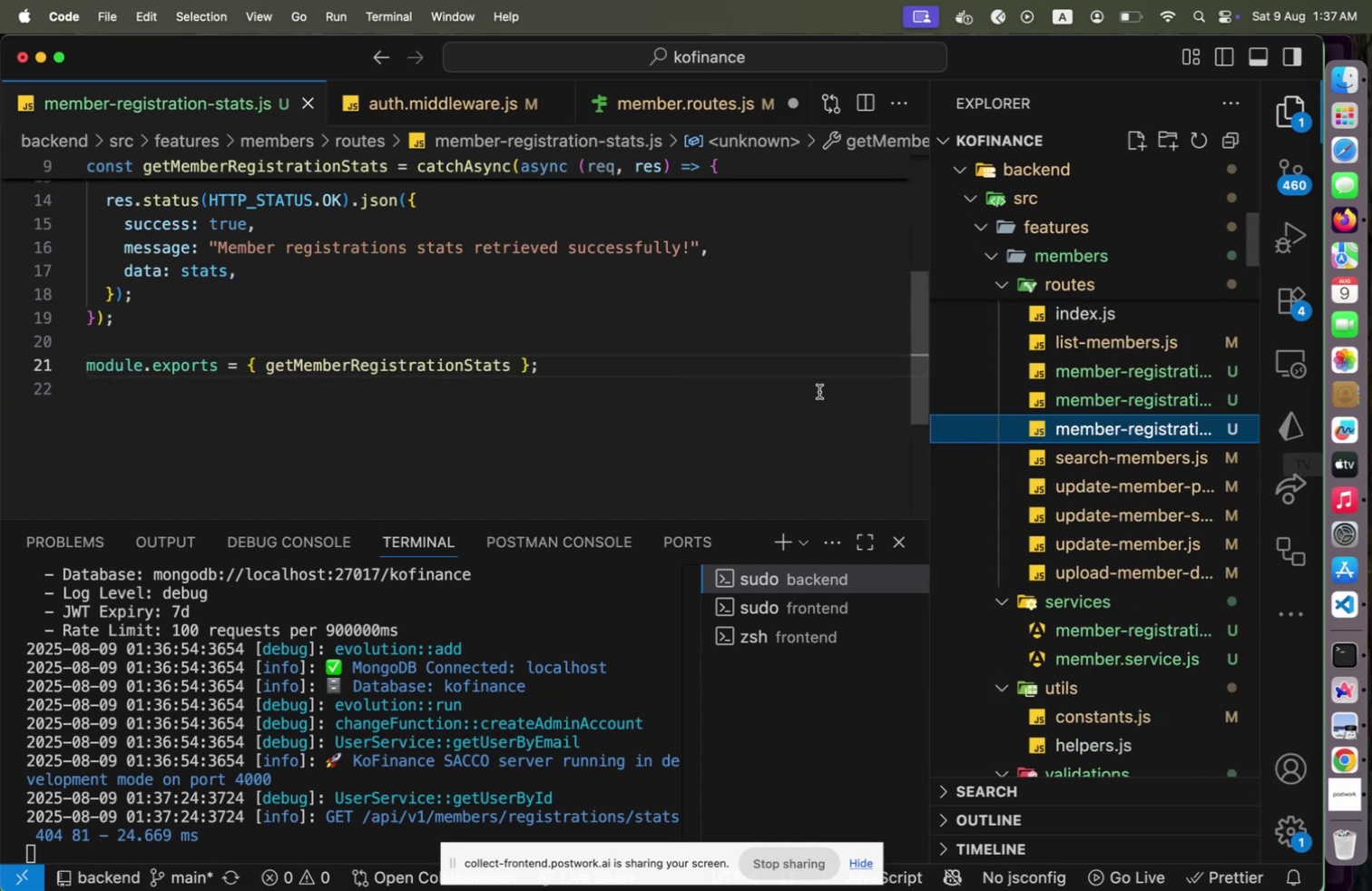 
scroll: coordinate [799, 387], scroll_direction: up, amount: 5.0
 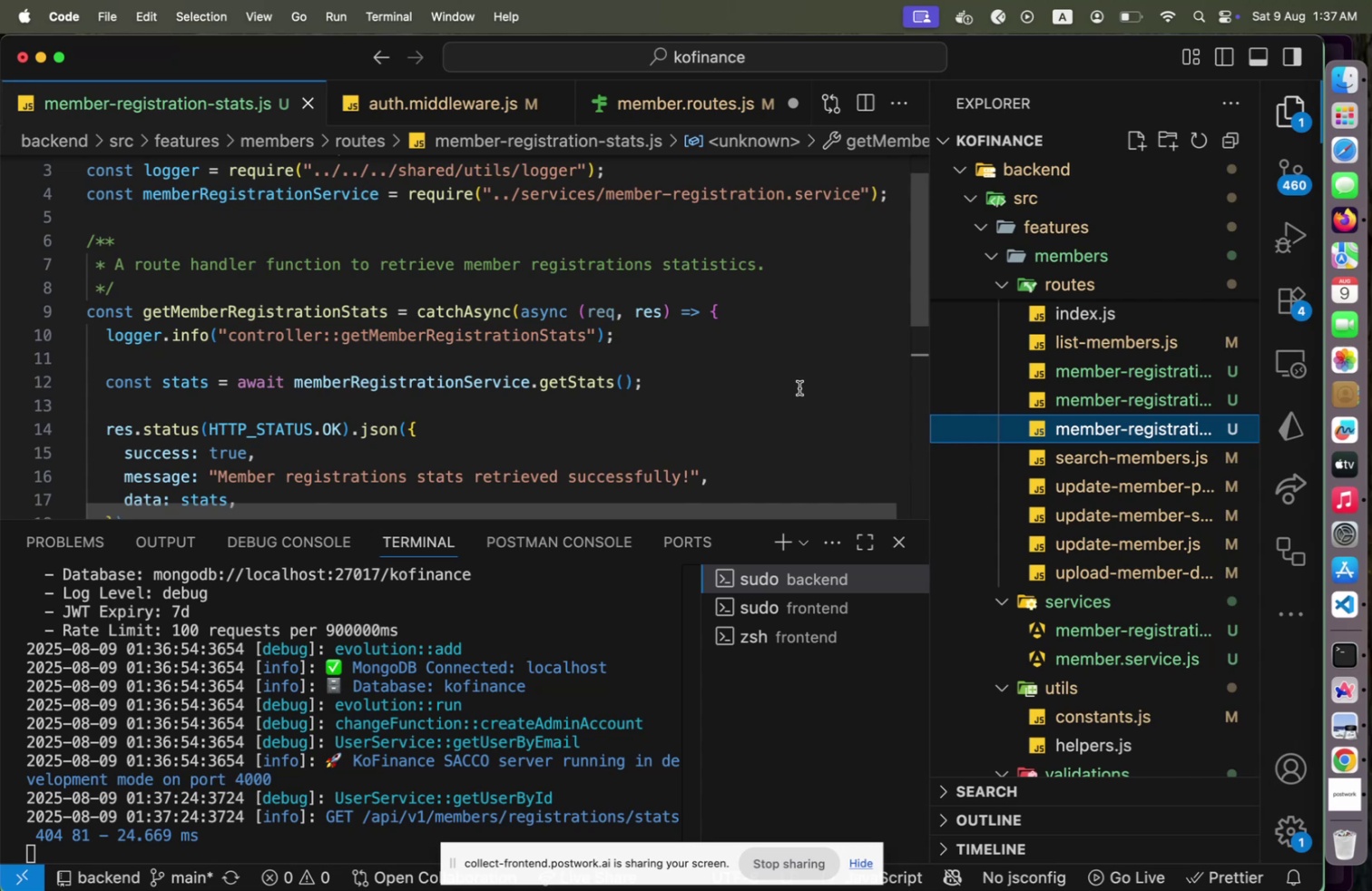 
wait(6.72)
 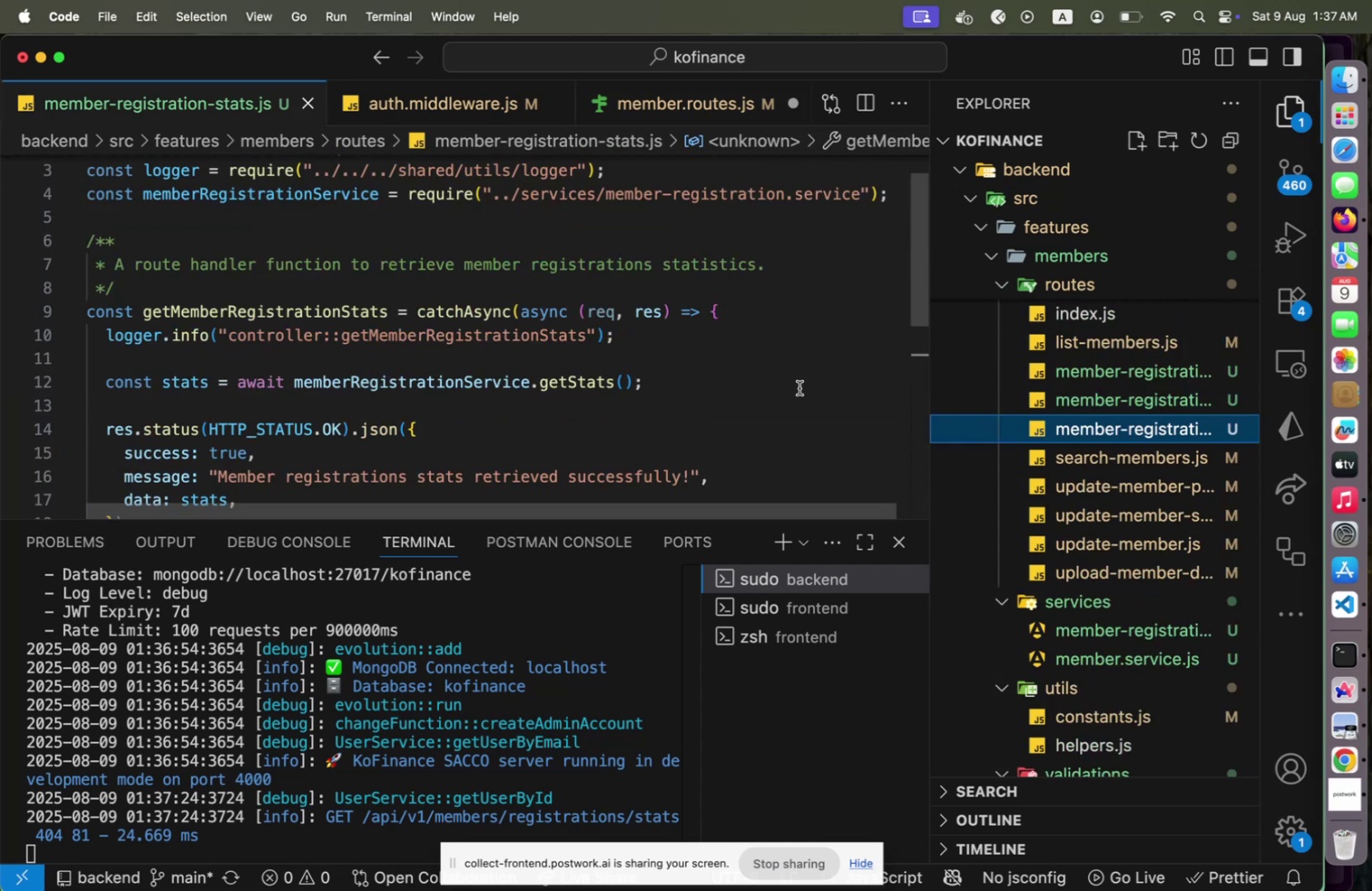 
key(Meta+S)
 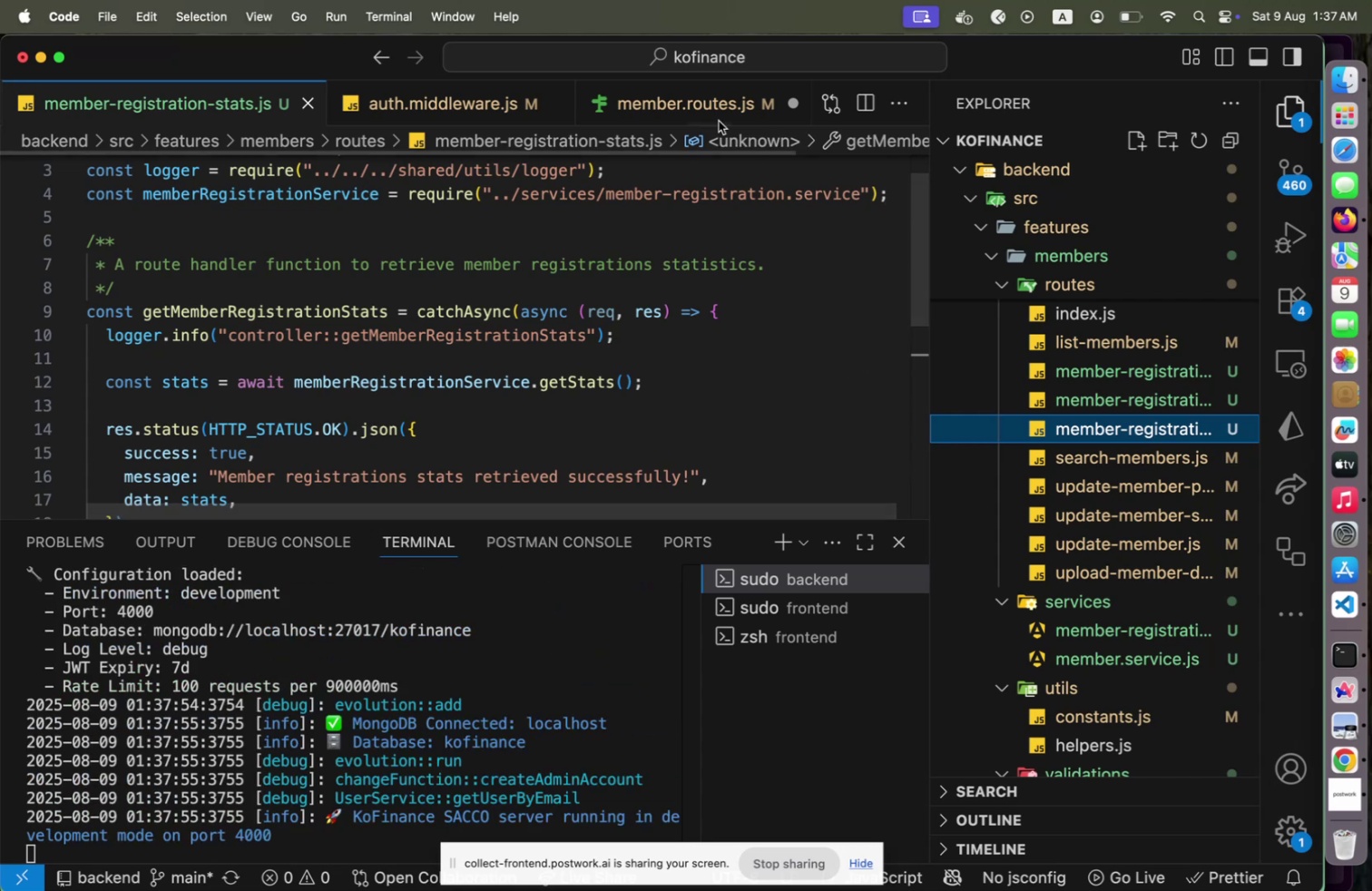 
key(Meta+CommandLeft)
 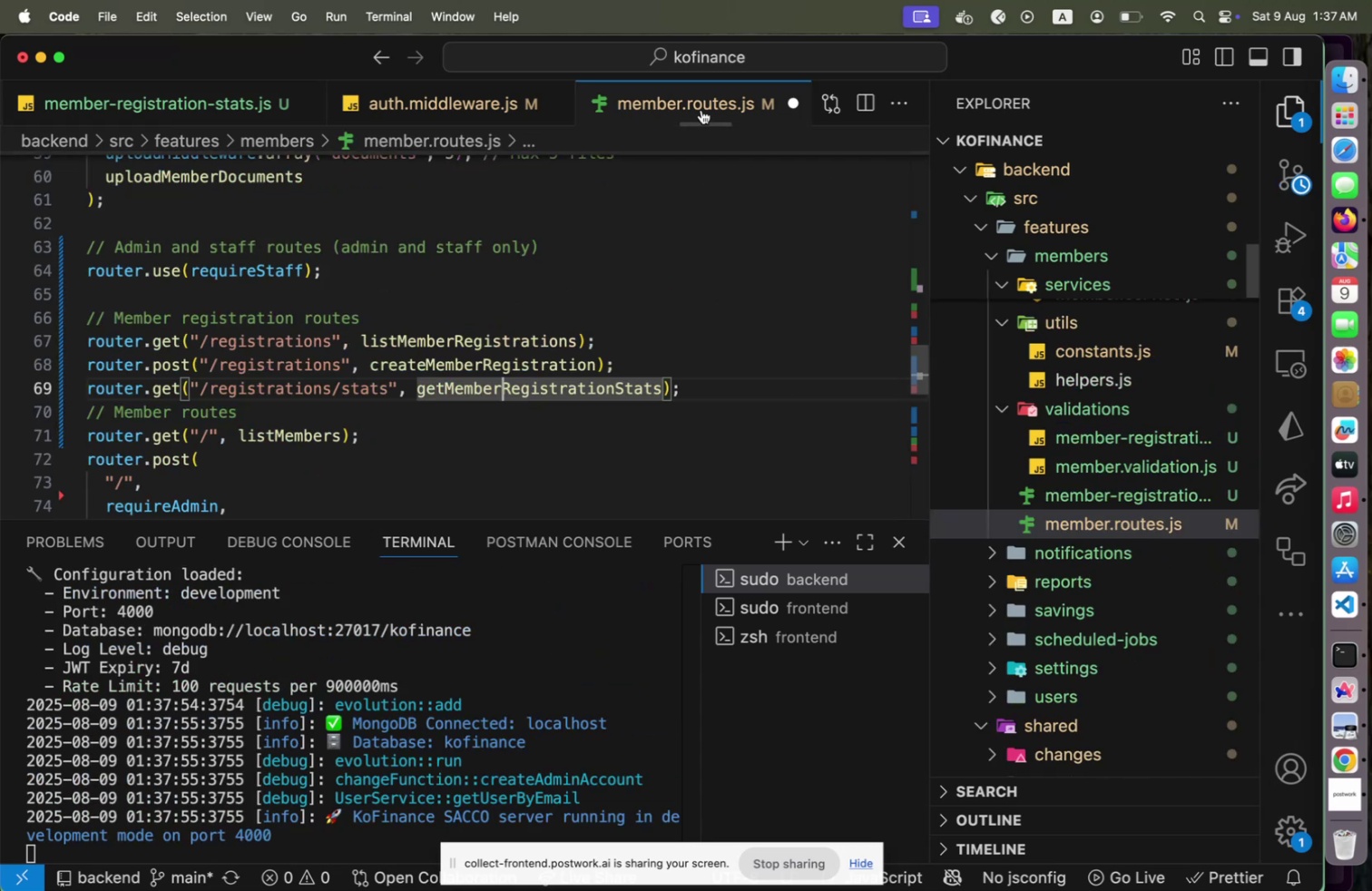 
key(Meta+S)
 